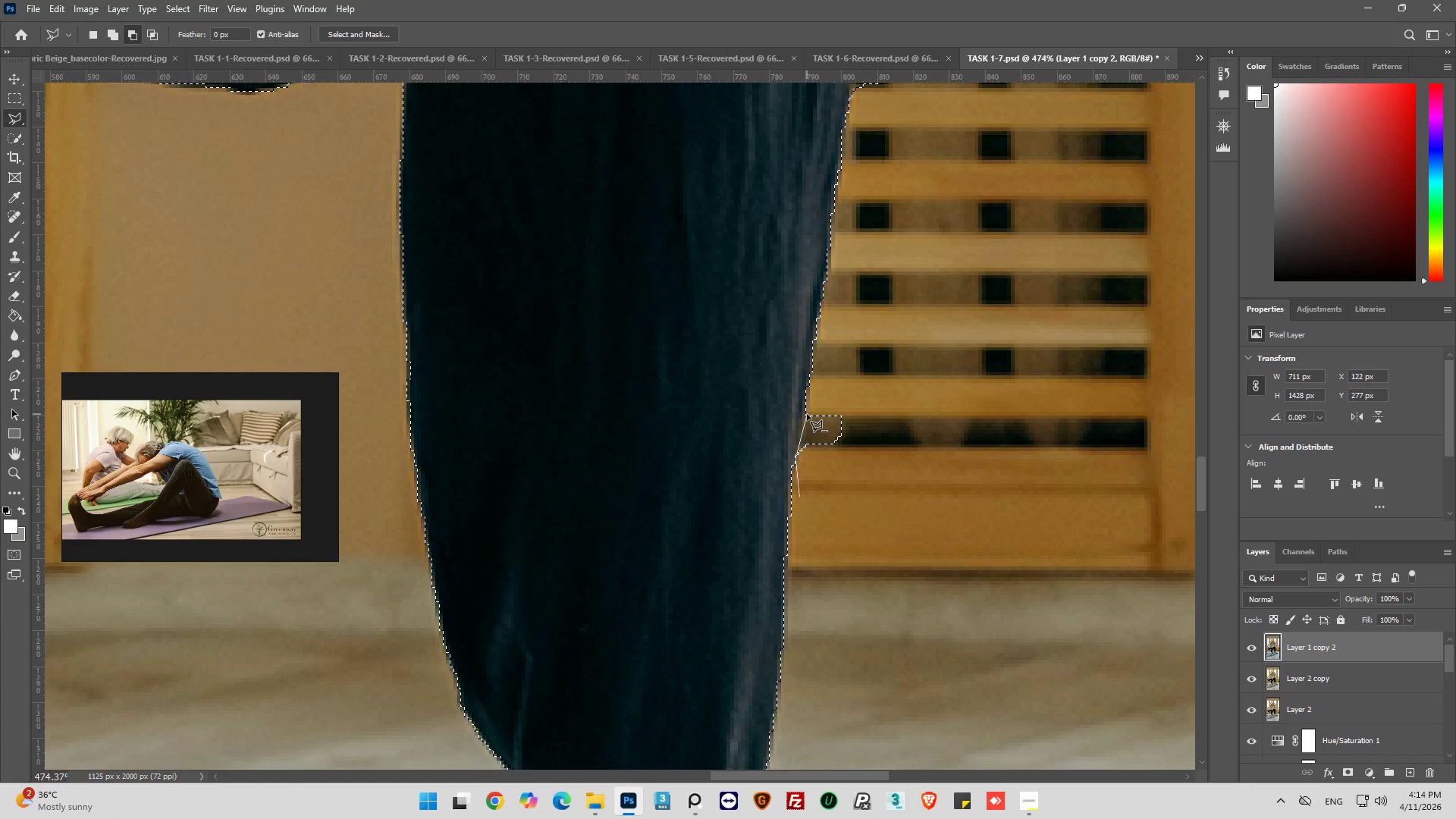 
left_click_drag(start_coordinate=[807, 410], to_coordinate=[812, 398])
 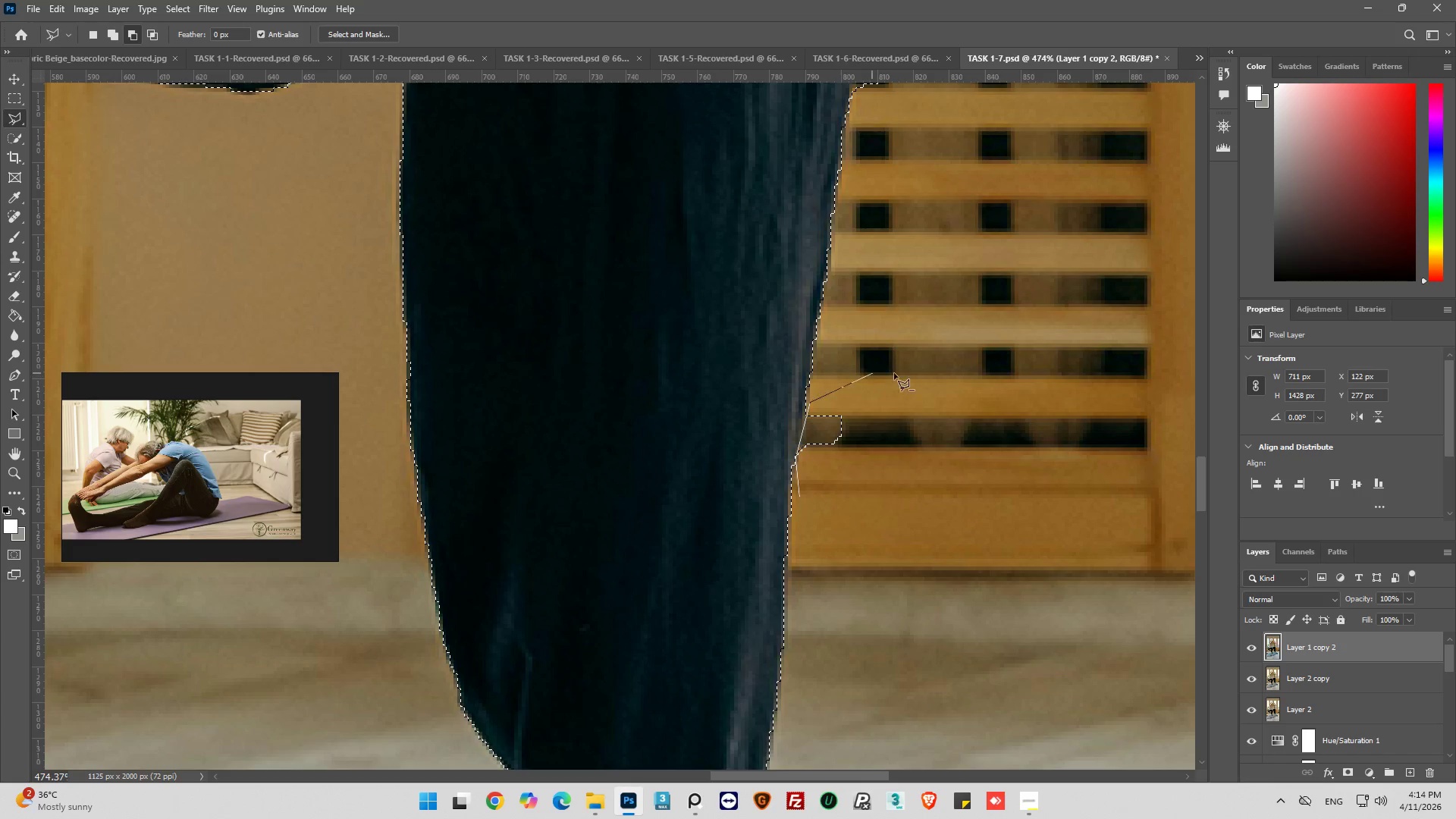 
left_click_drag(start_coordinate=[899, 373], to_coordinate=[914, 397])
 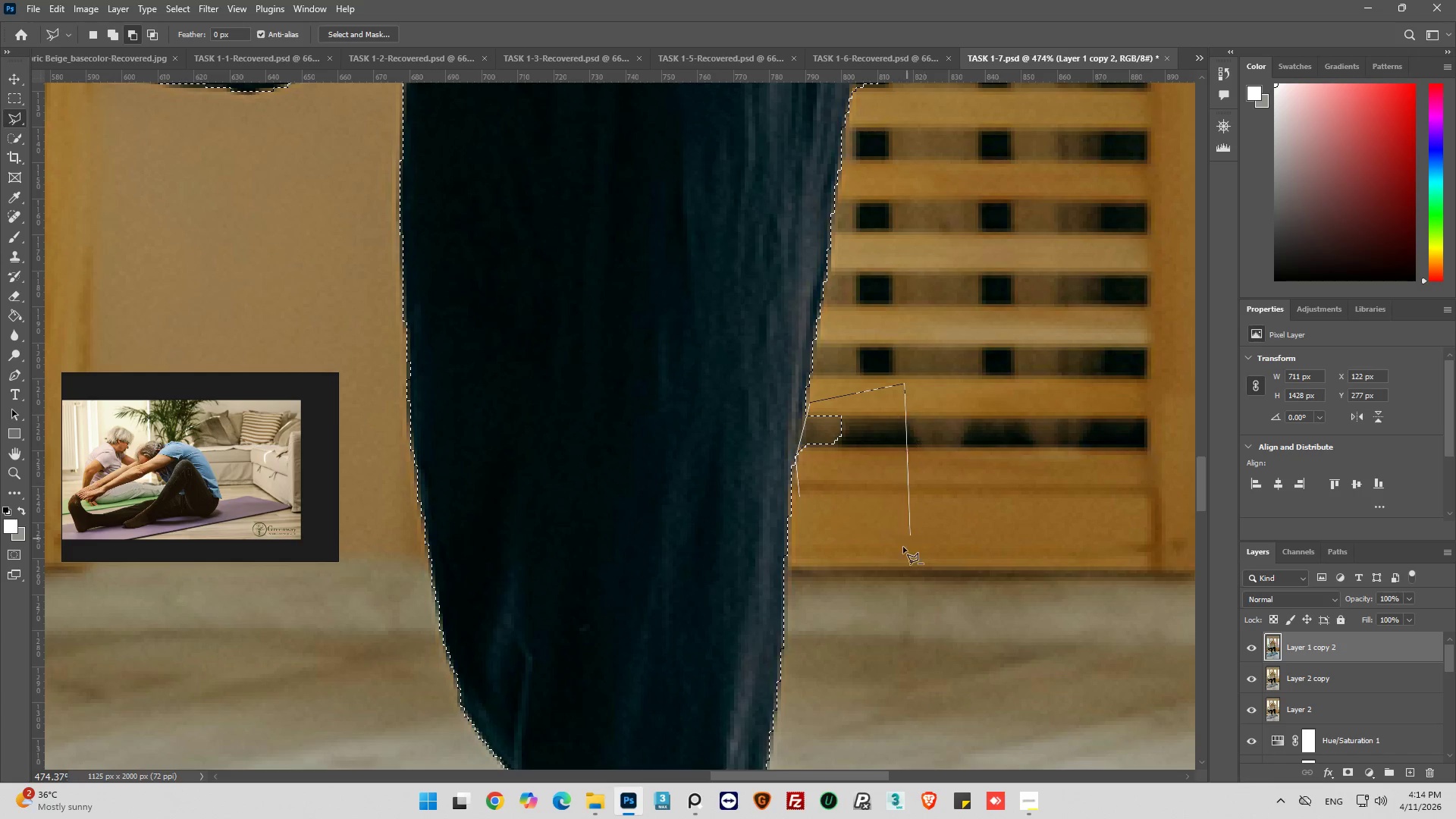 
left_click_drag(start_coordinate=[903, 547], to_coordinate=[861, 552])
 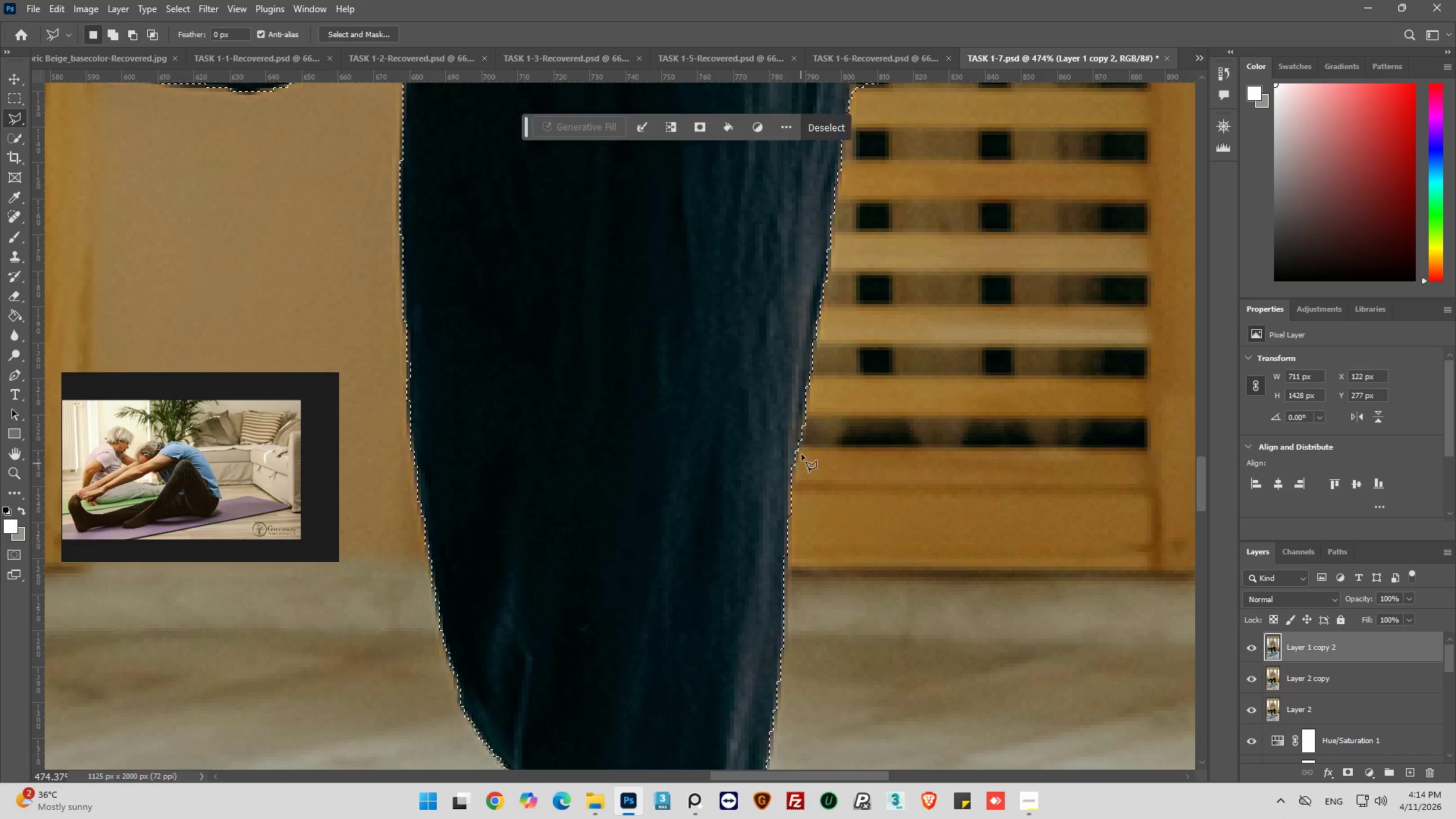 
key(Alt+AltLeft)
 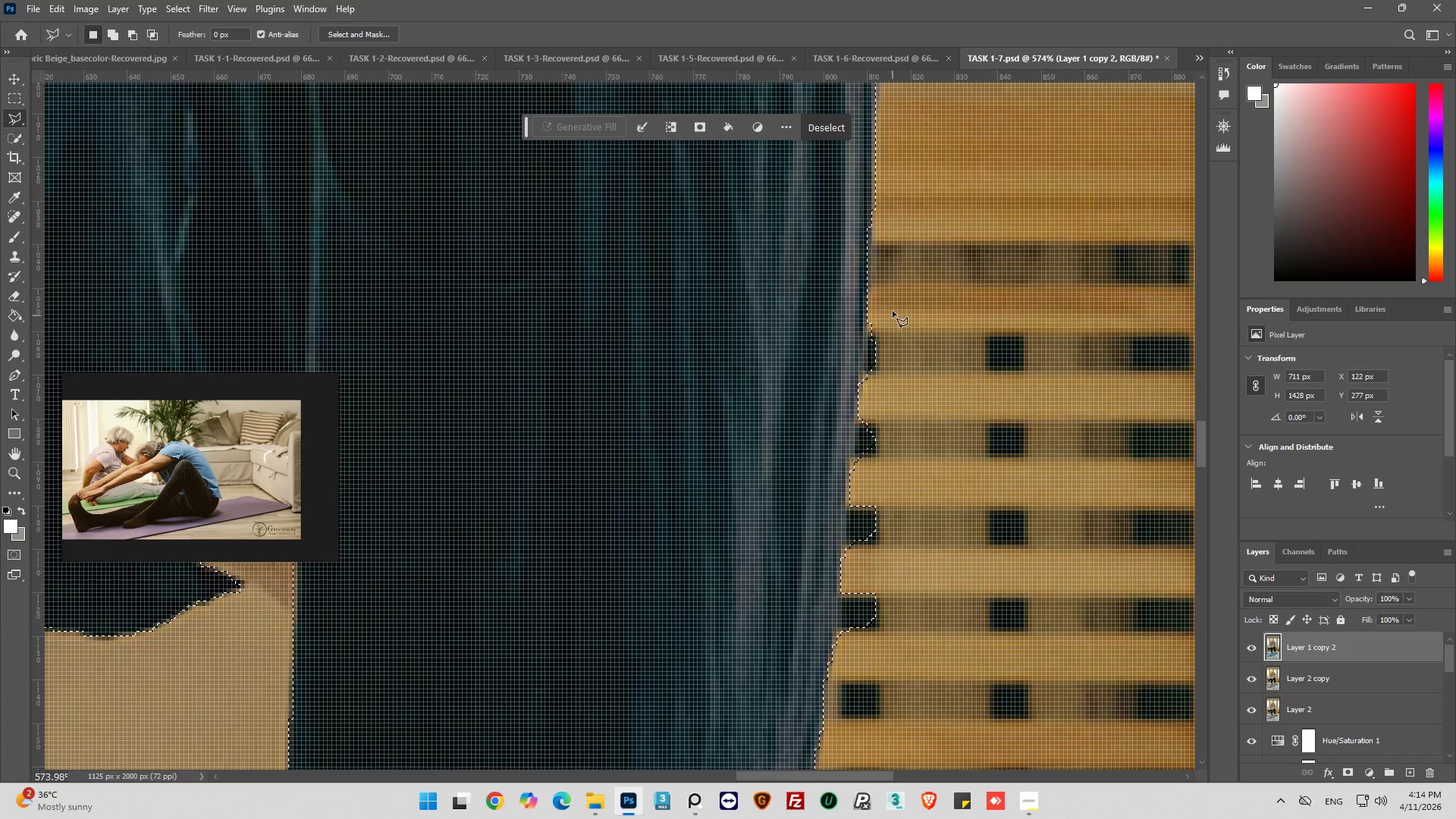 
scroll: coordinate [925, 361], scroll_direction: up, amount: 43.0
 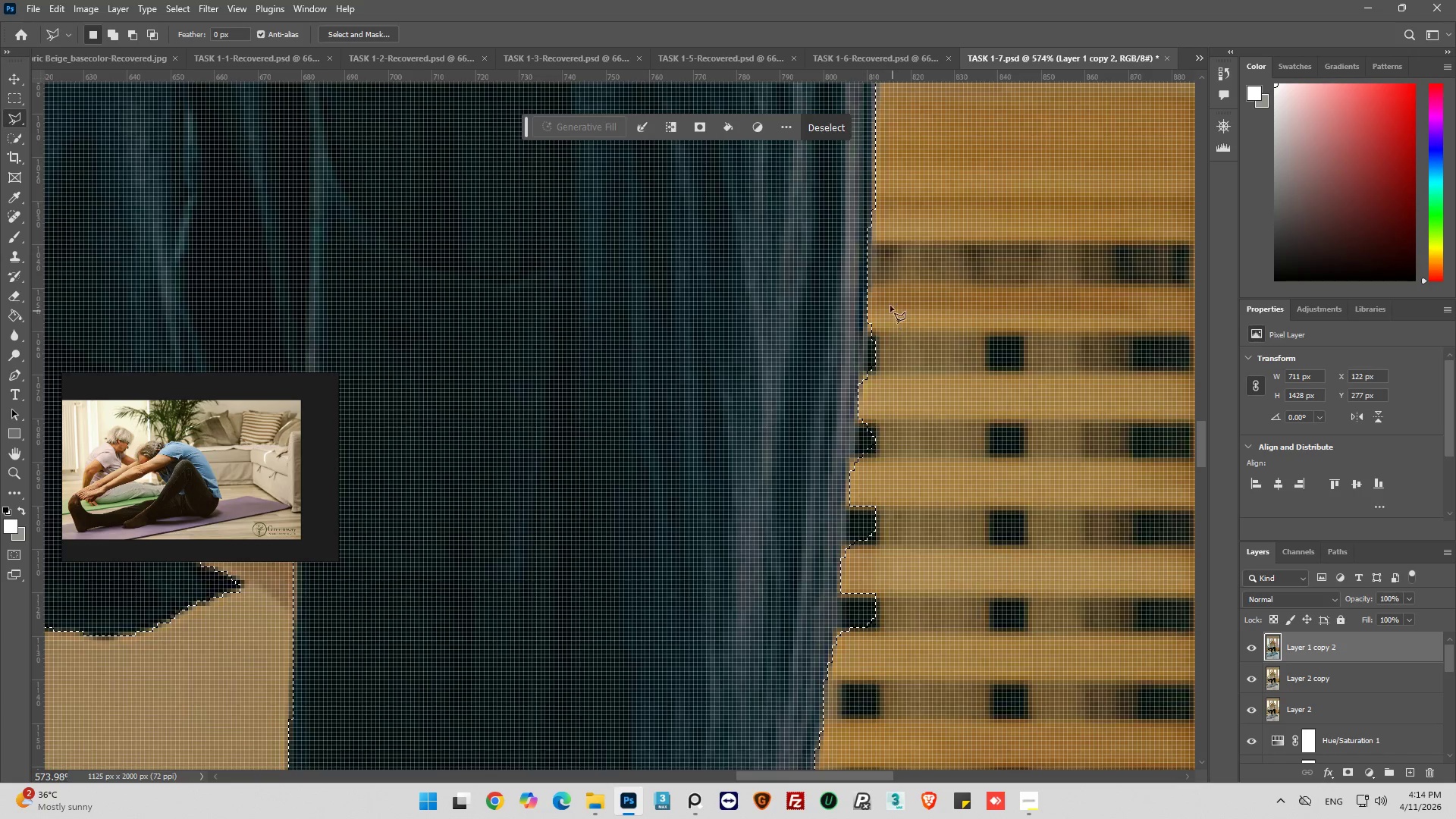 
hold_key(key=AltLeft, duration=0.33)
left_click([900, 279])
 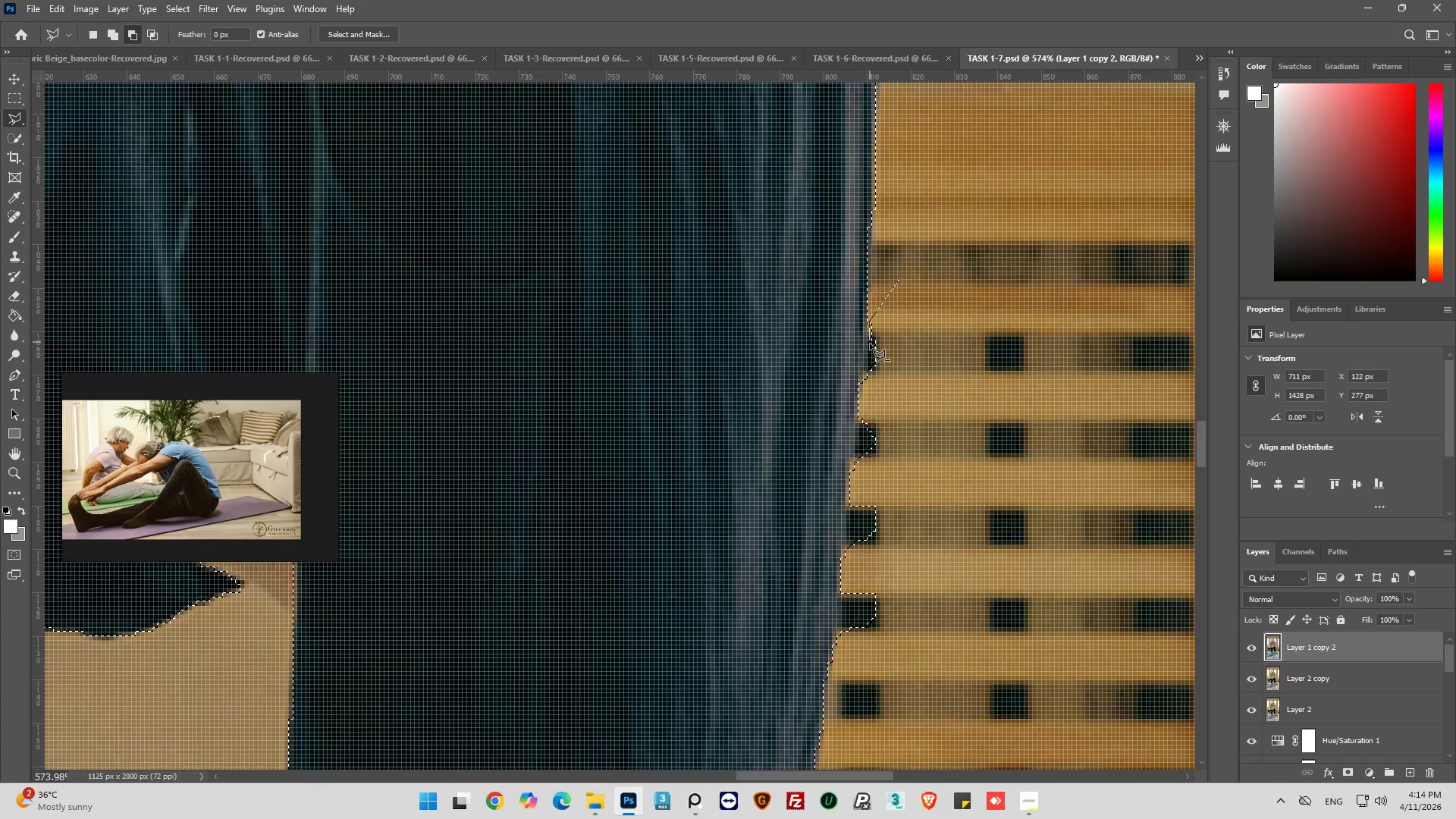 
left_click([867, 356])
 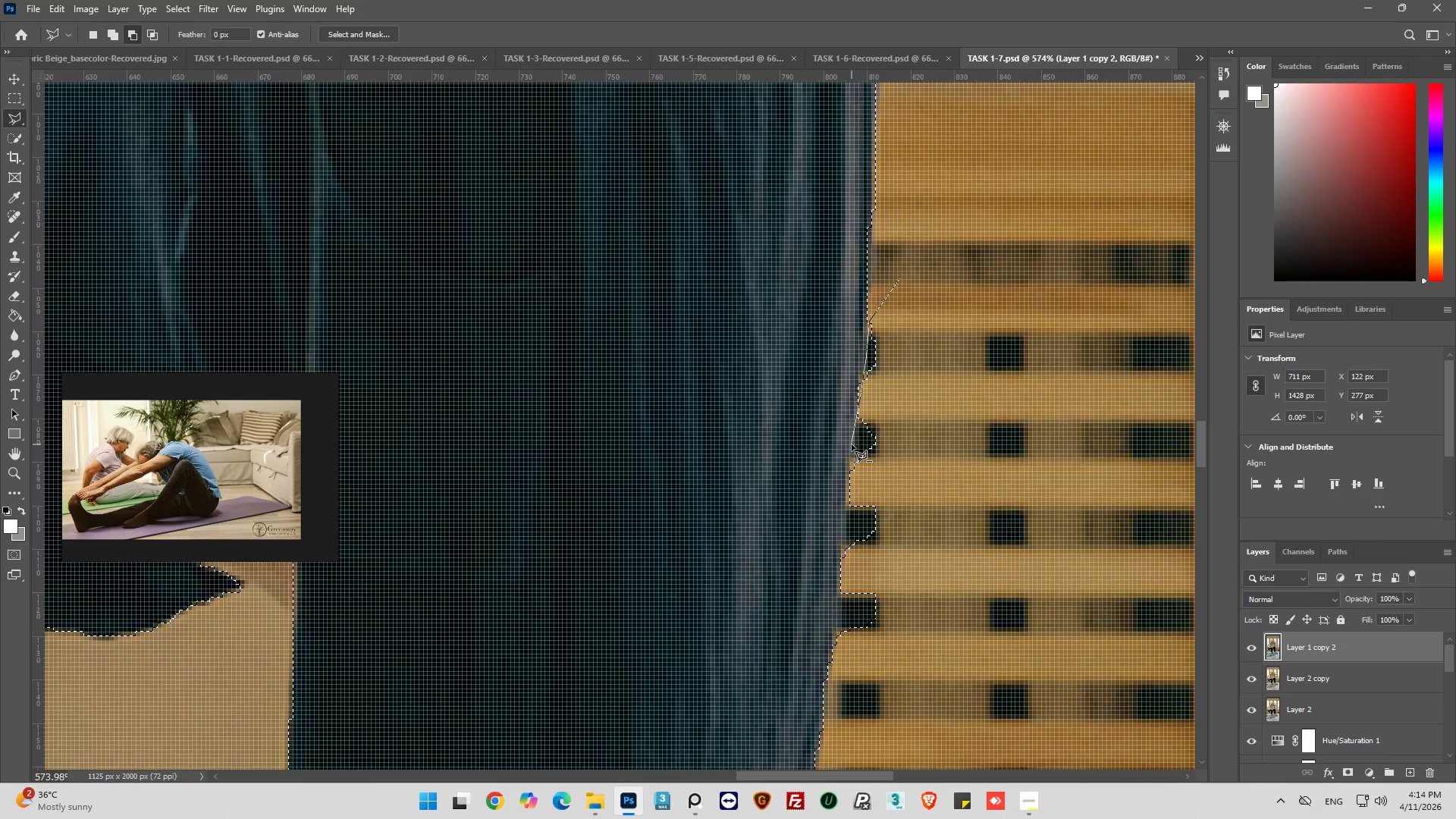 
left_click_drag(start_coordinate=[853, 463], to_coordinate=[852, 469])
 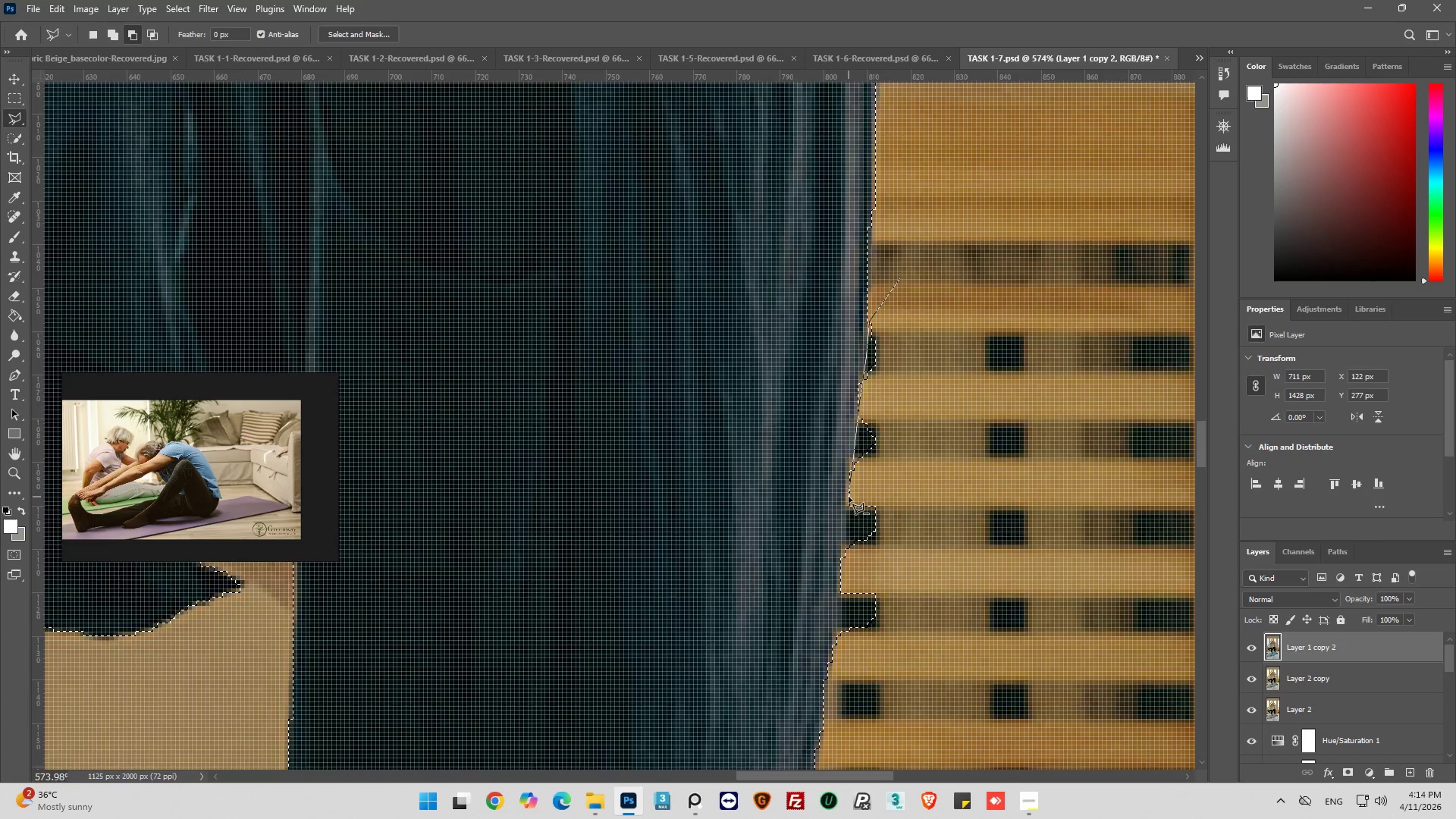 
left_click([848, 497])
 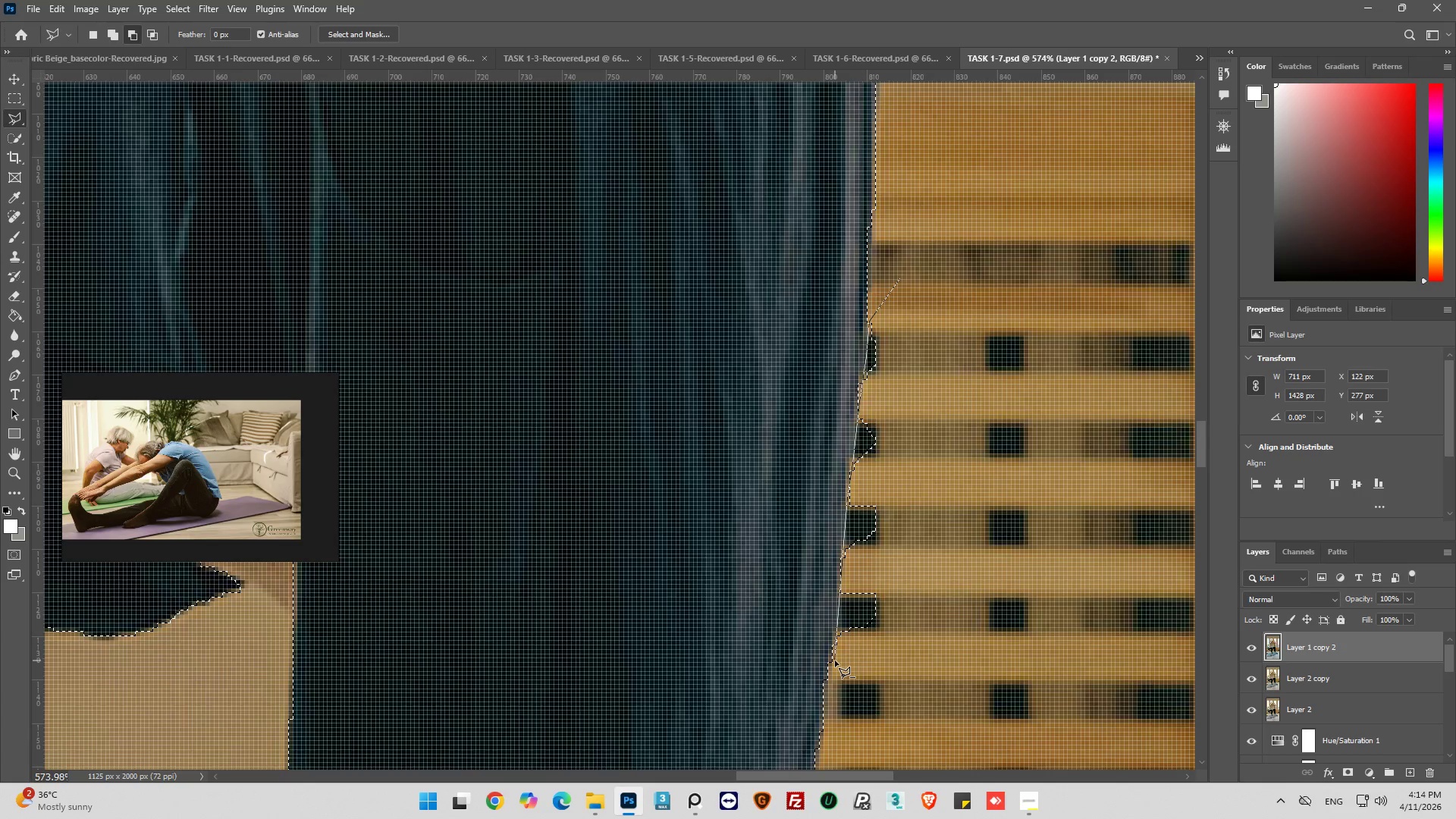 
left_click_drag(start_coordinate=[908, 683], to_coordinate=[943, 617])
 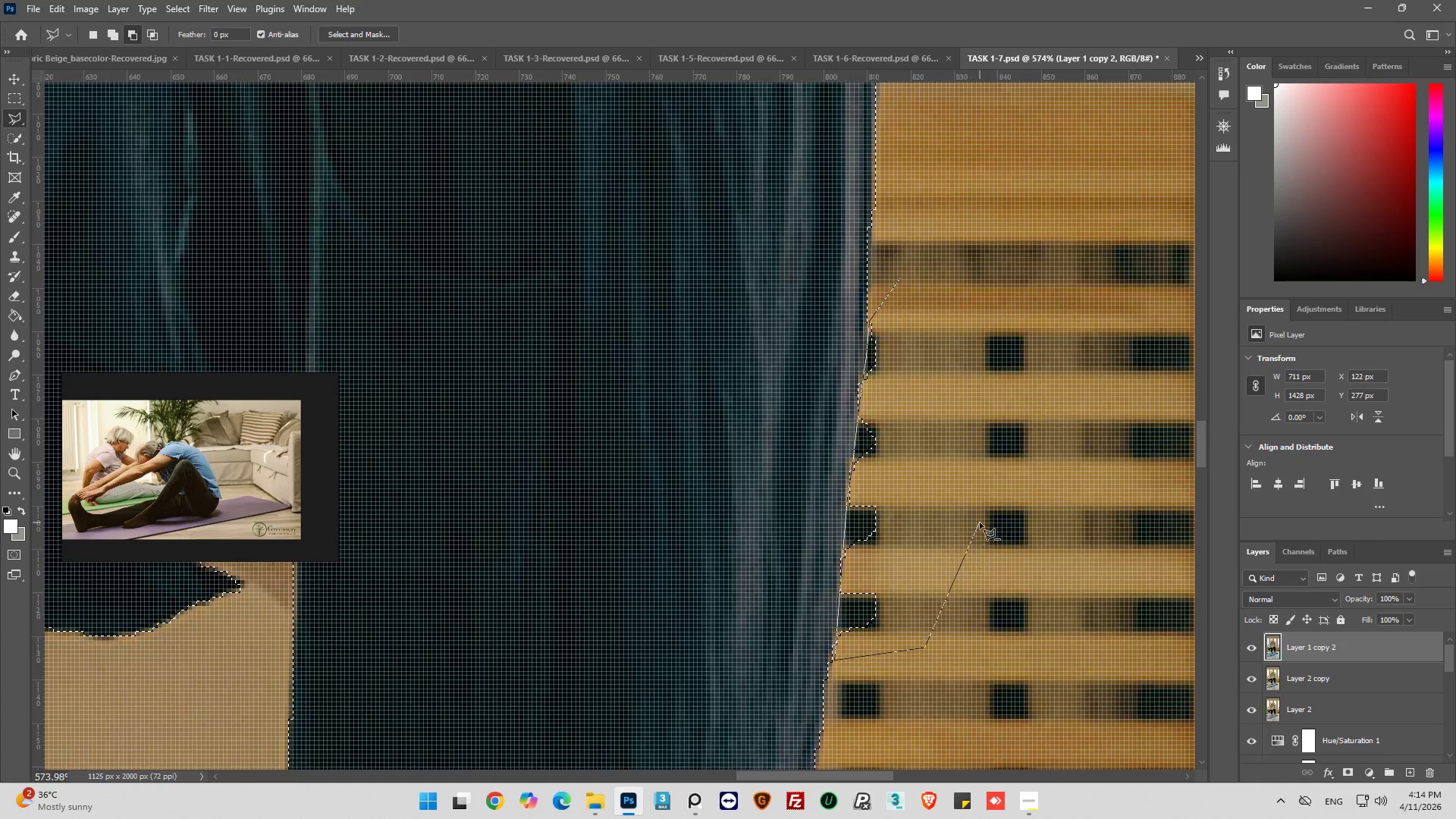 
left_click_drag(start_coordinate=[980, 522], to_coordinate=[974, 469])
 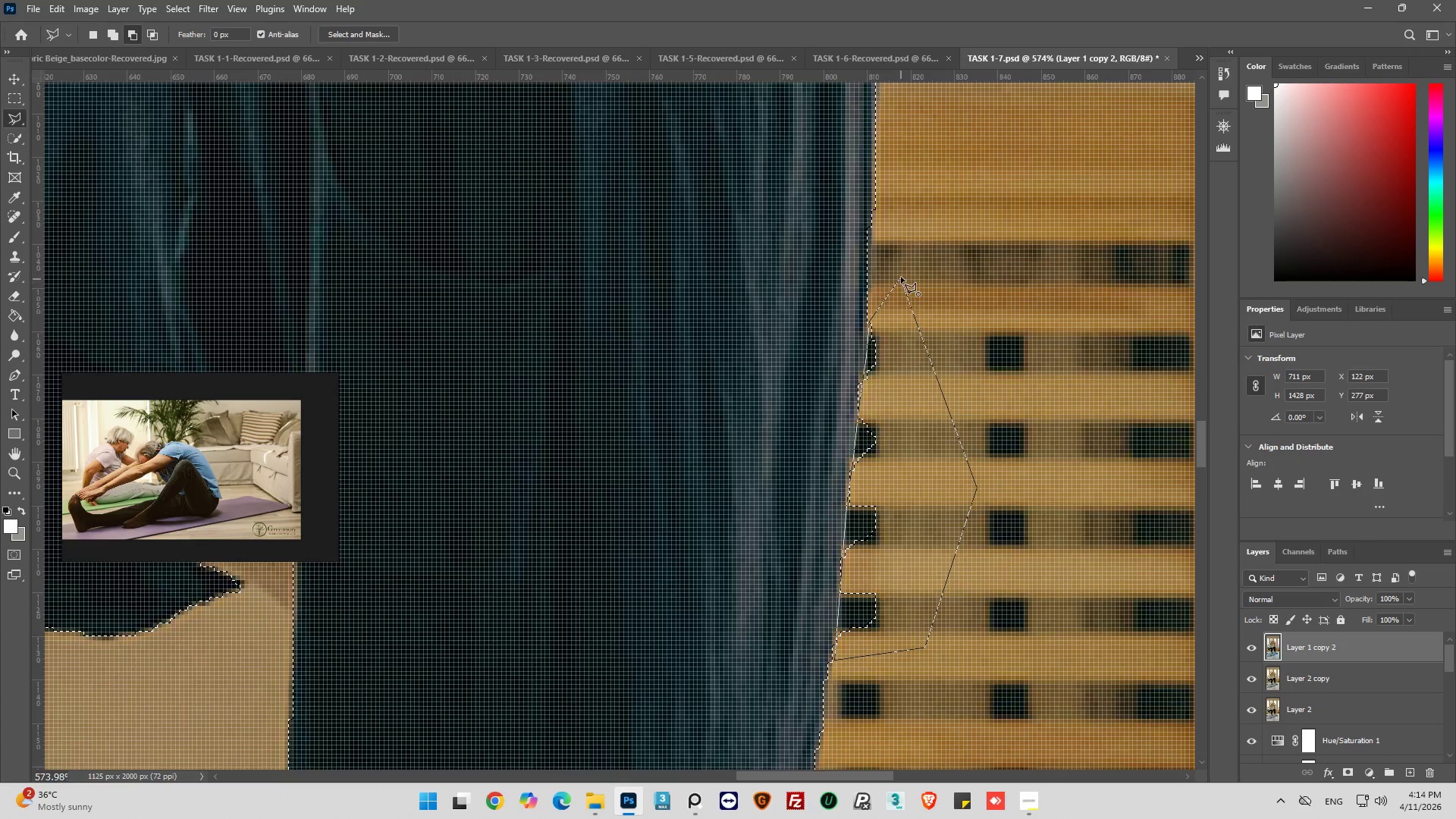 
left_click([901, 276])
 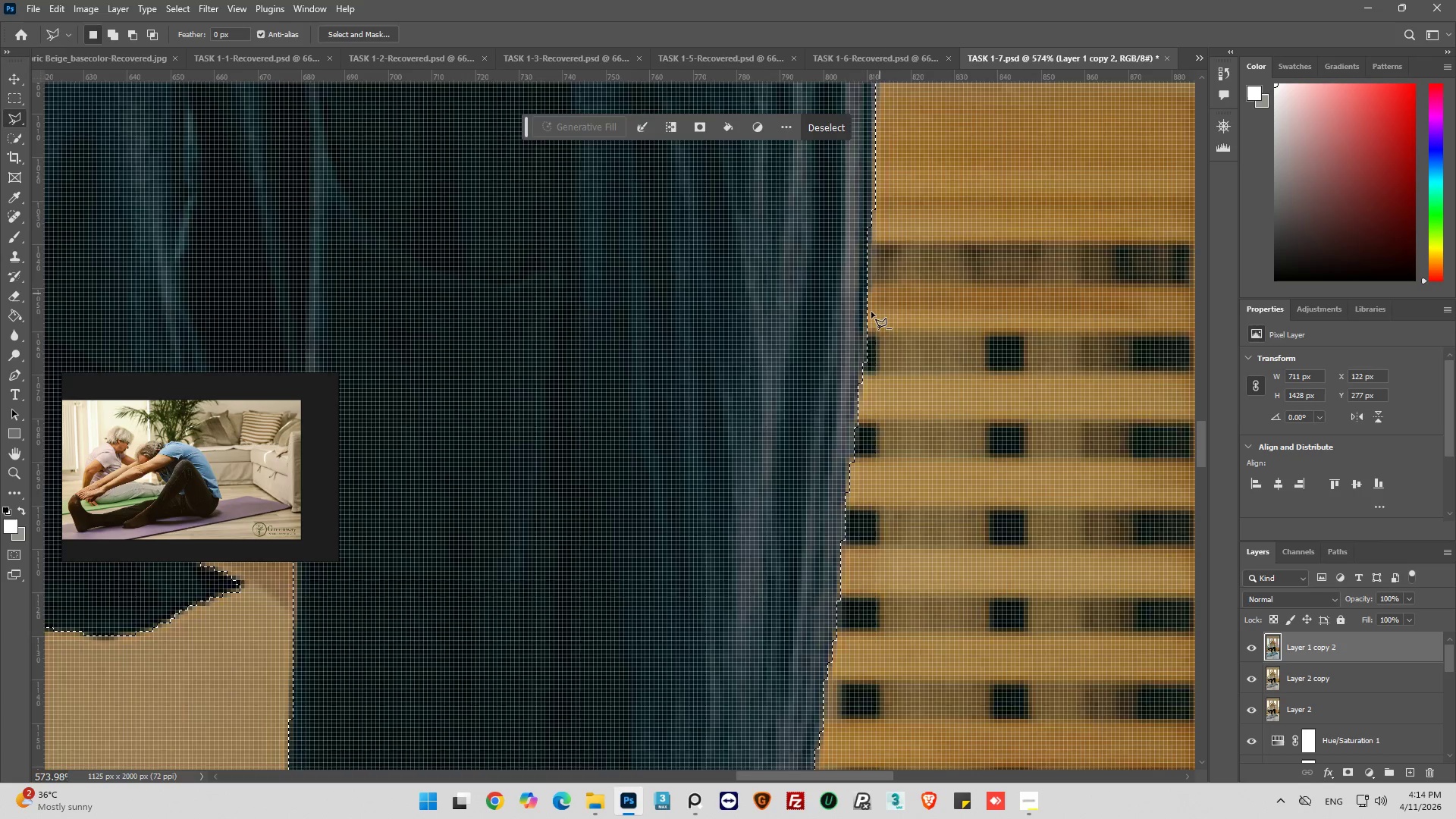 
hold_key(key=AltLeft, duration=0.73)
scroll: coordinate [877, 337], scroll_direction: down, amount: 14.0
 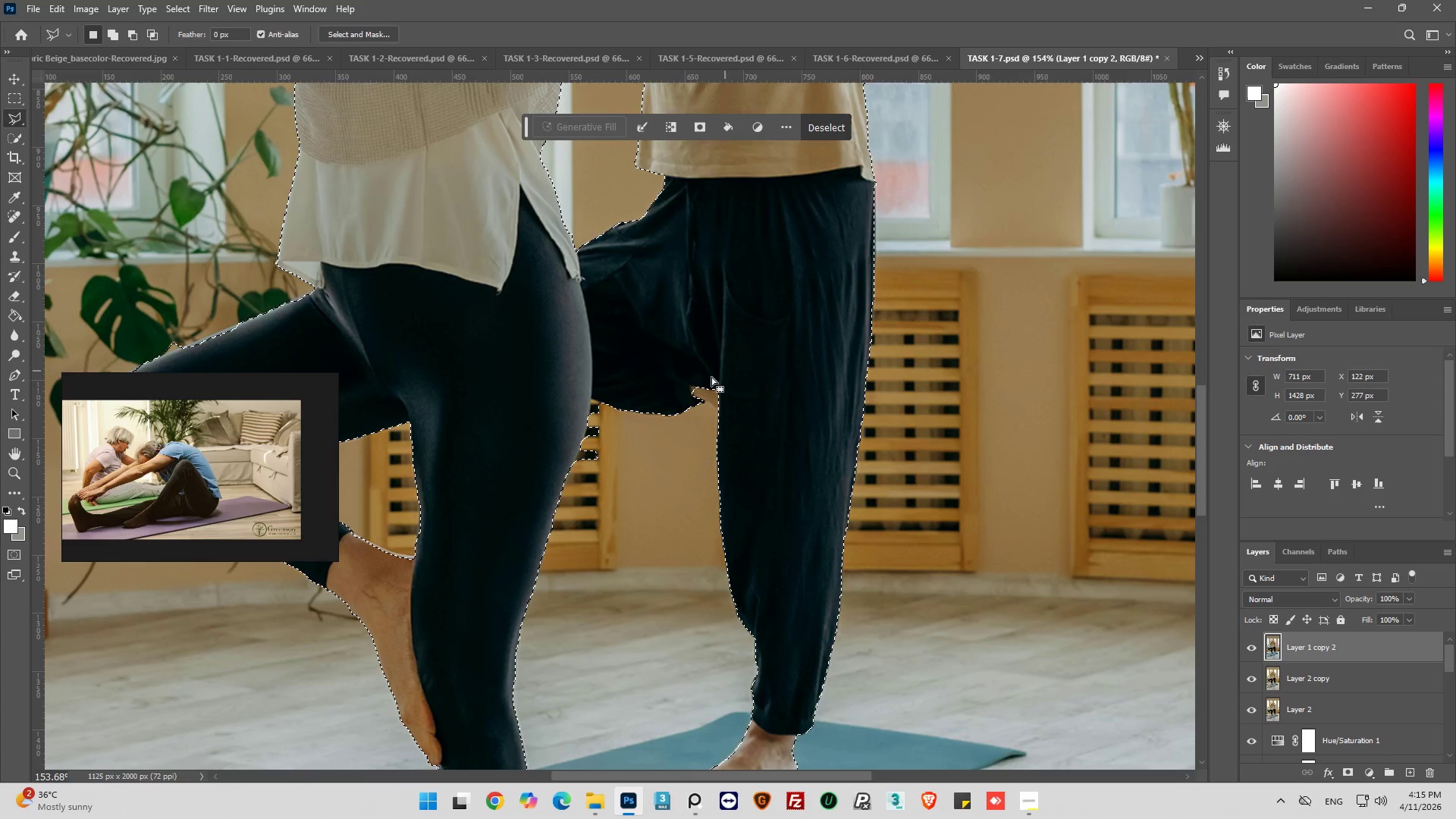 
hold_key(key=AltLeft, duration=0.8)
 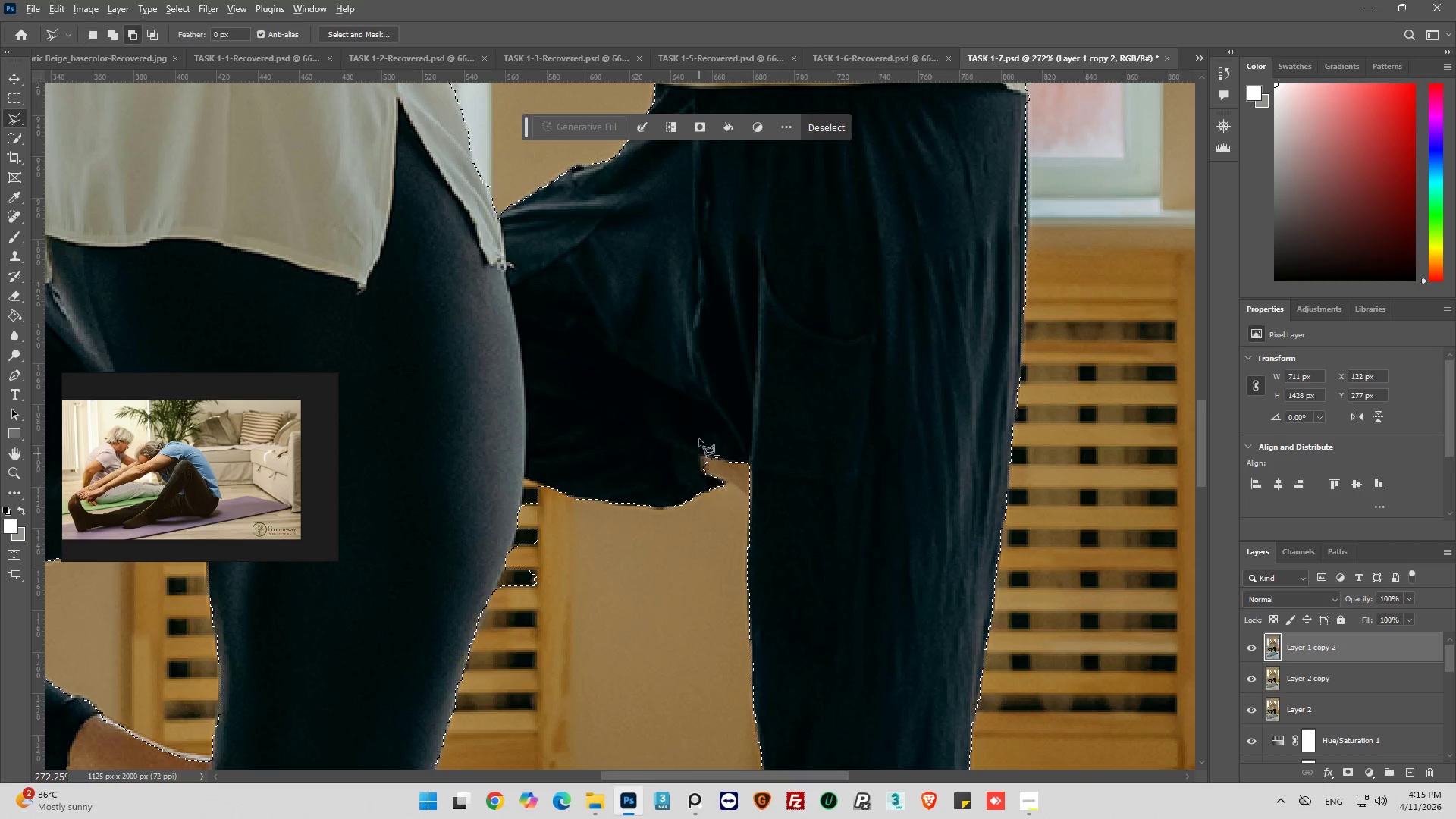 
scroll: coordinate [677, 463], scroll_direction: up, amount: 12.0
 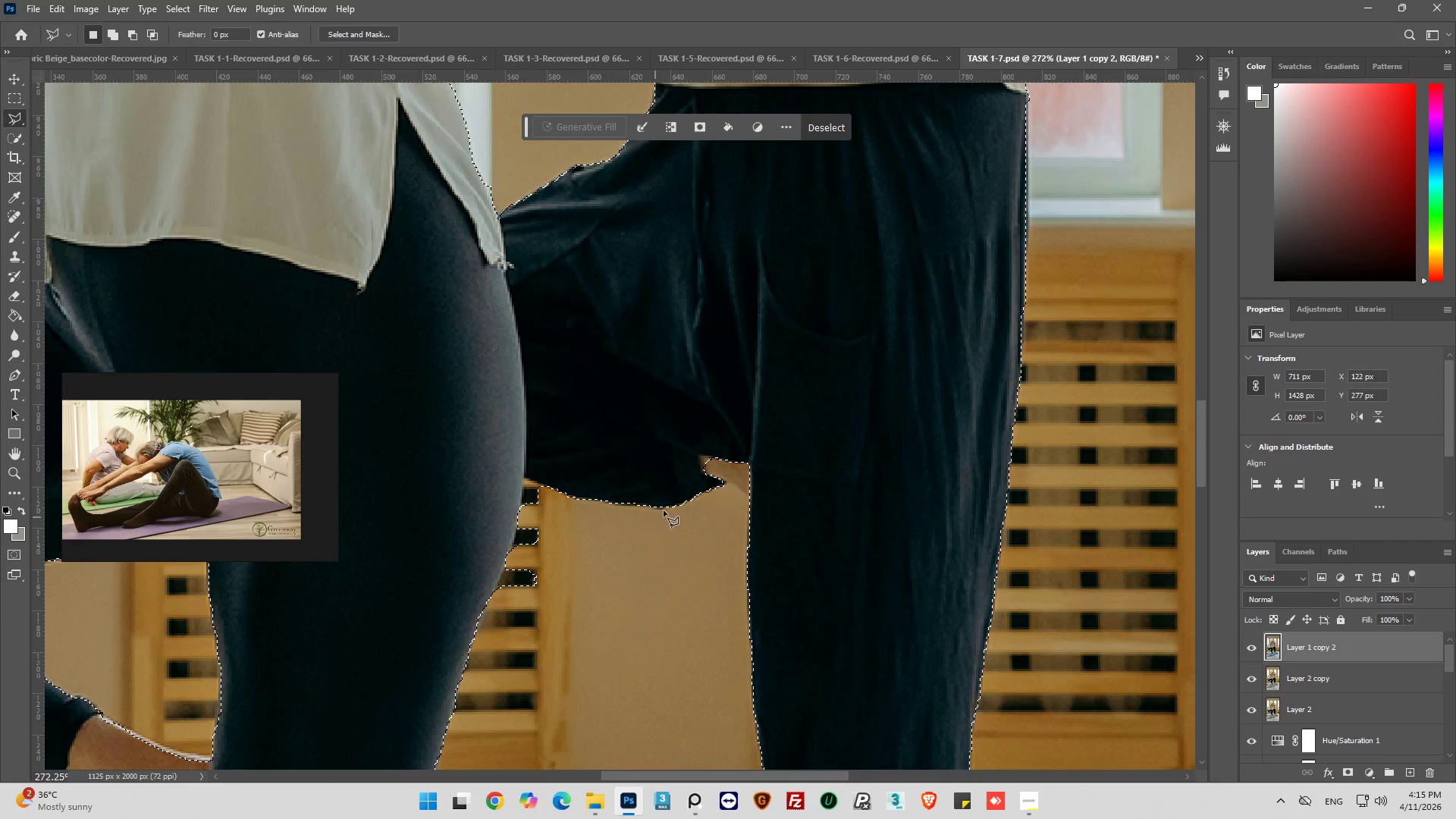 
hold_key(key=AltLeft, duration=0.84)
scroll: coordinate [722, 532], scroll_direction: up, amount: 10.0
 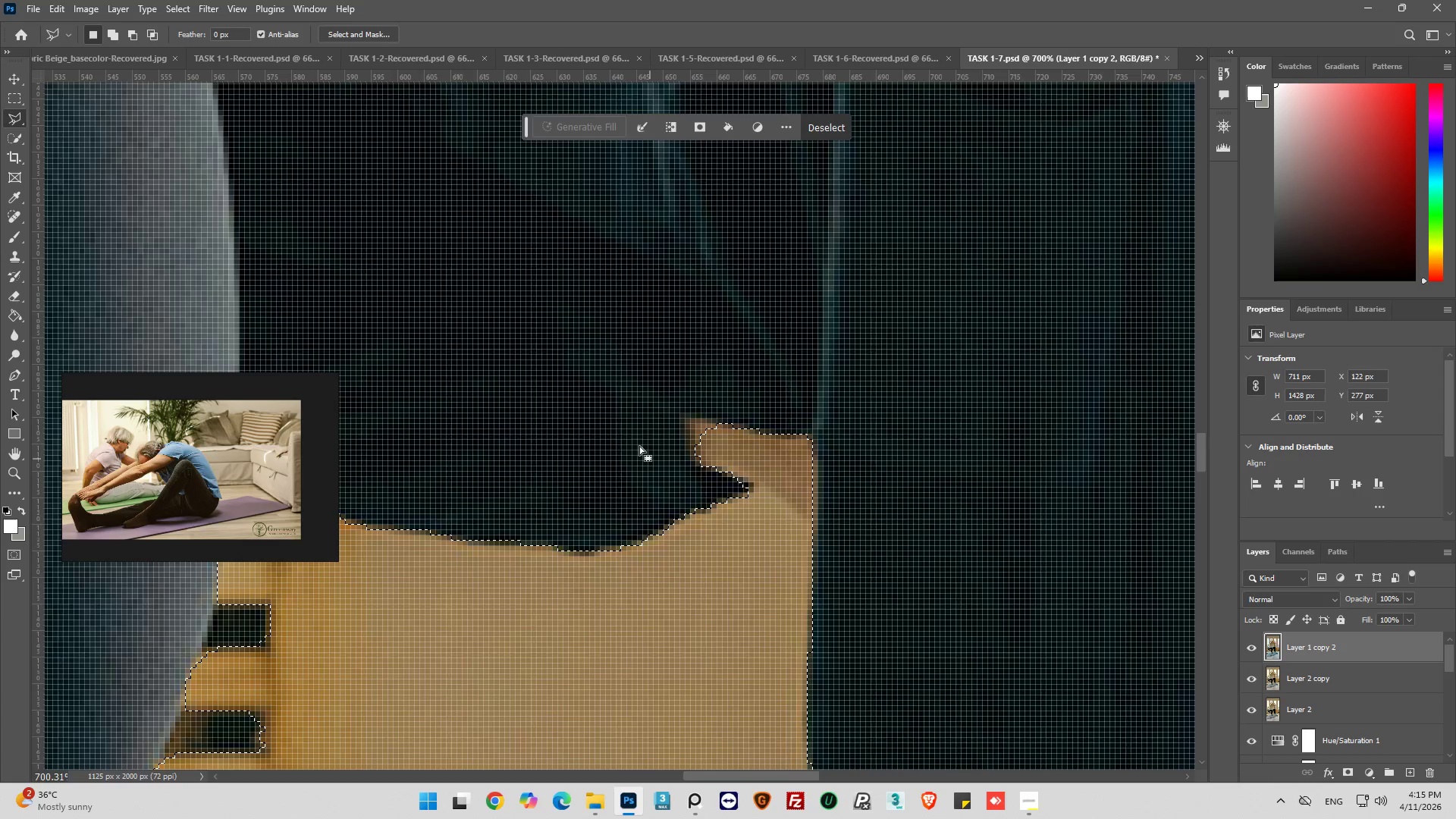 
hold_key(key=AltLeft, duration=0.75)
left_click([624, 361])
 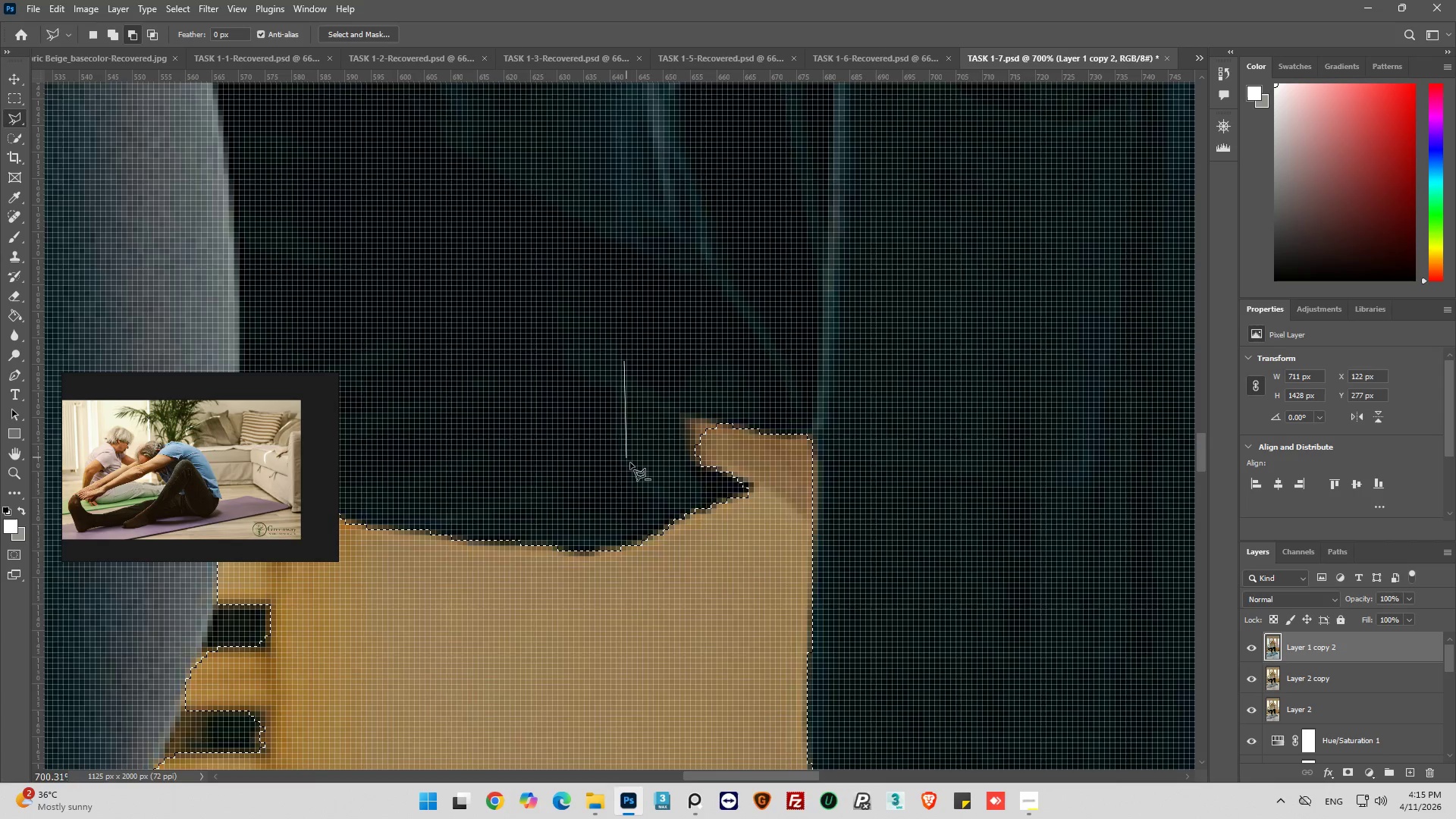 
left_click_drag(start_coordinate=[631, 463], to_coordinate=[635, 463])
 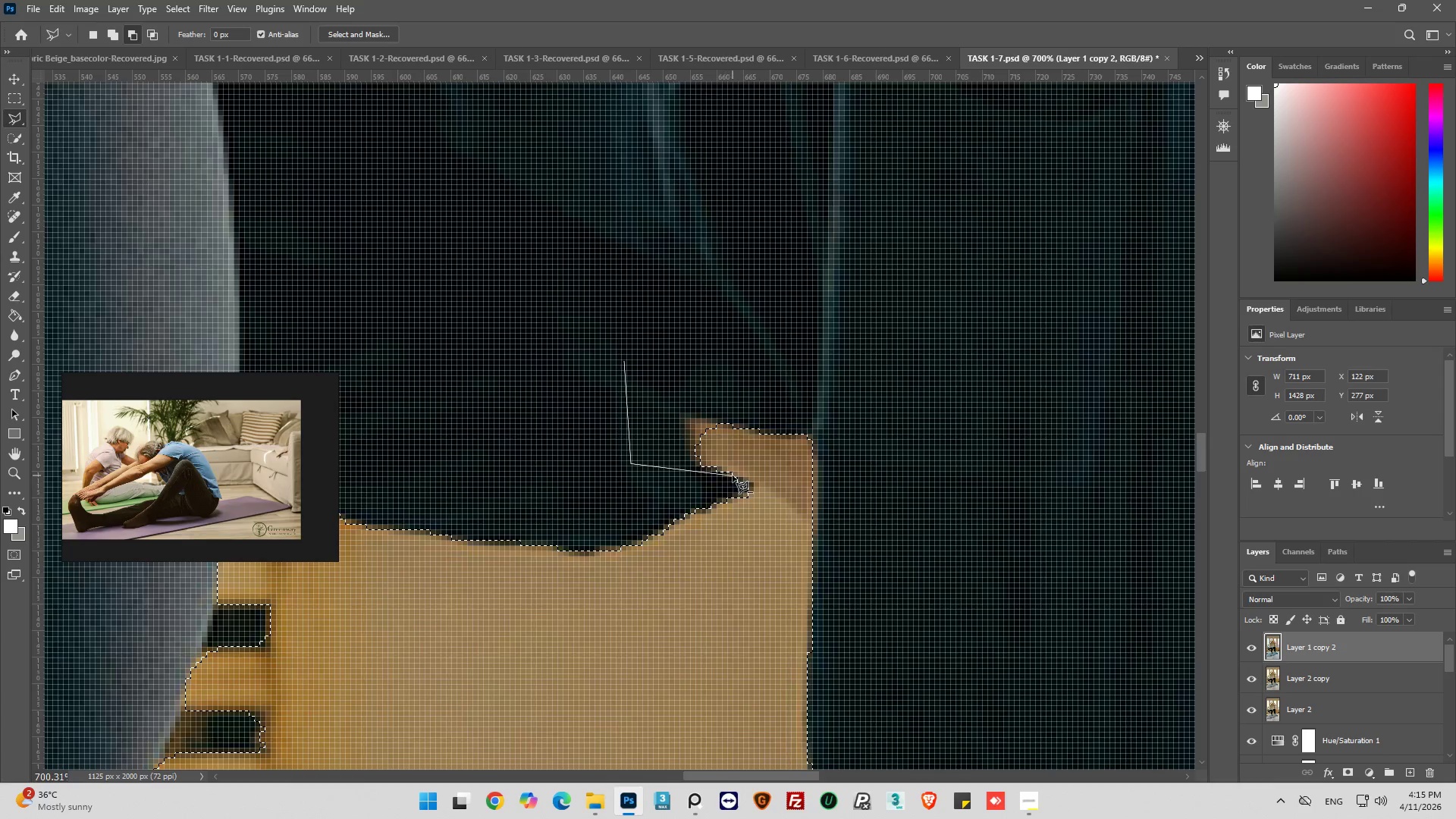 
left_click_drag(start_coordinate=[733, 475], to_coordinate=[736, 472])
 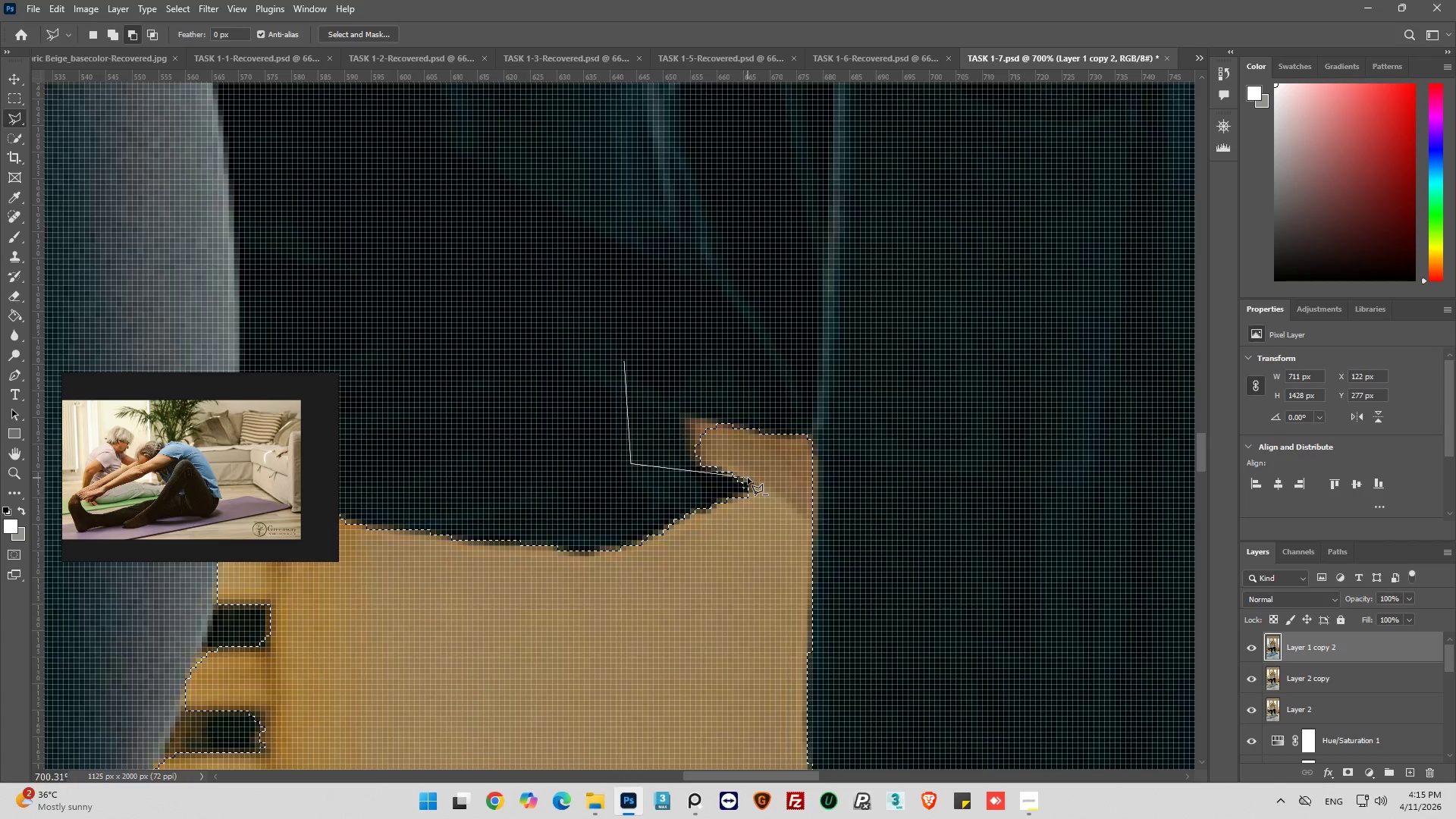 
left_click_drag(start_coordinate=[748, 478], to_coordinate=[768, 485])
 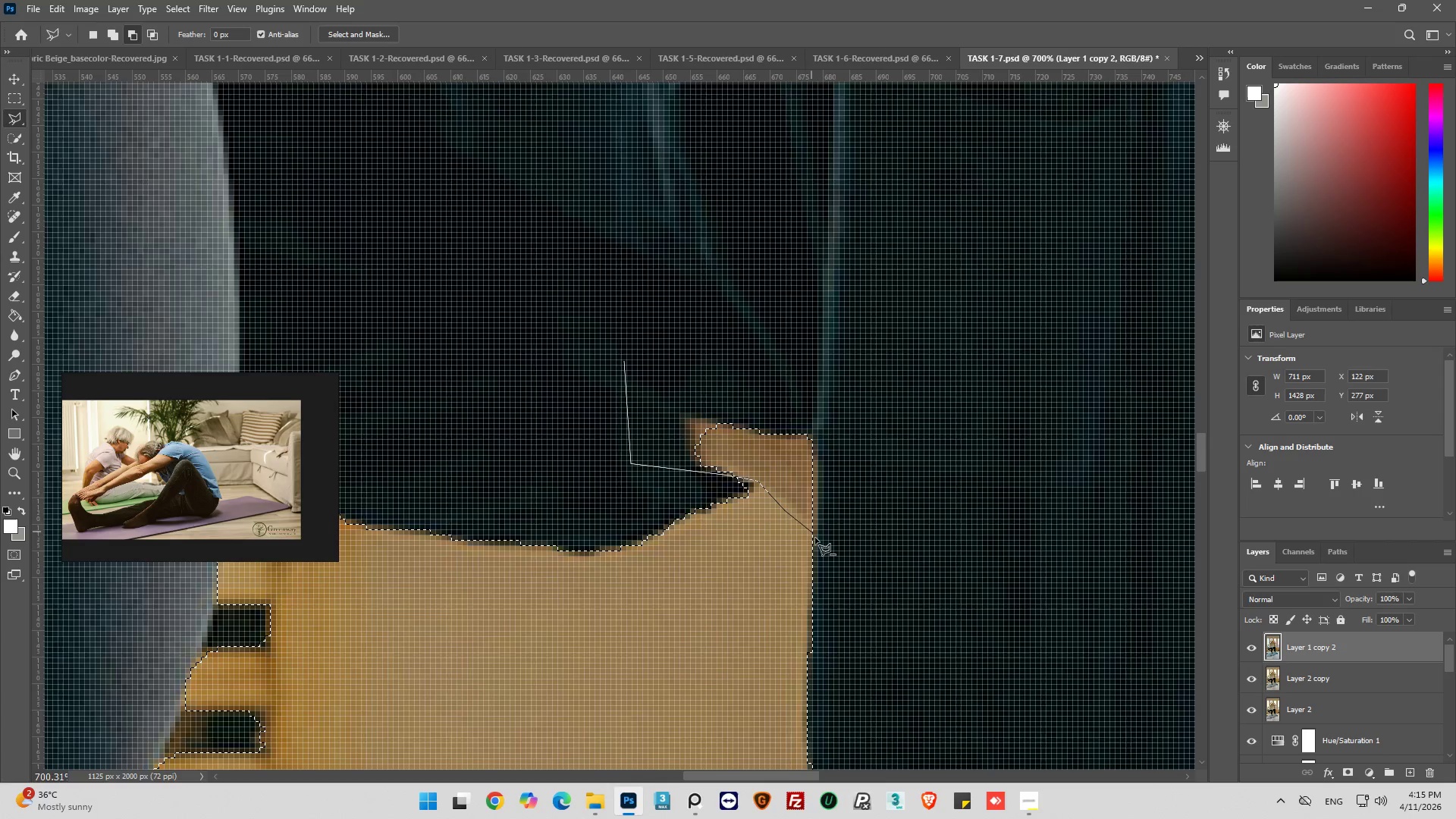 
left_click_drag(start_coordinate=[846, 500], to_coordinate=[849, 462])
 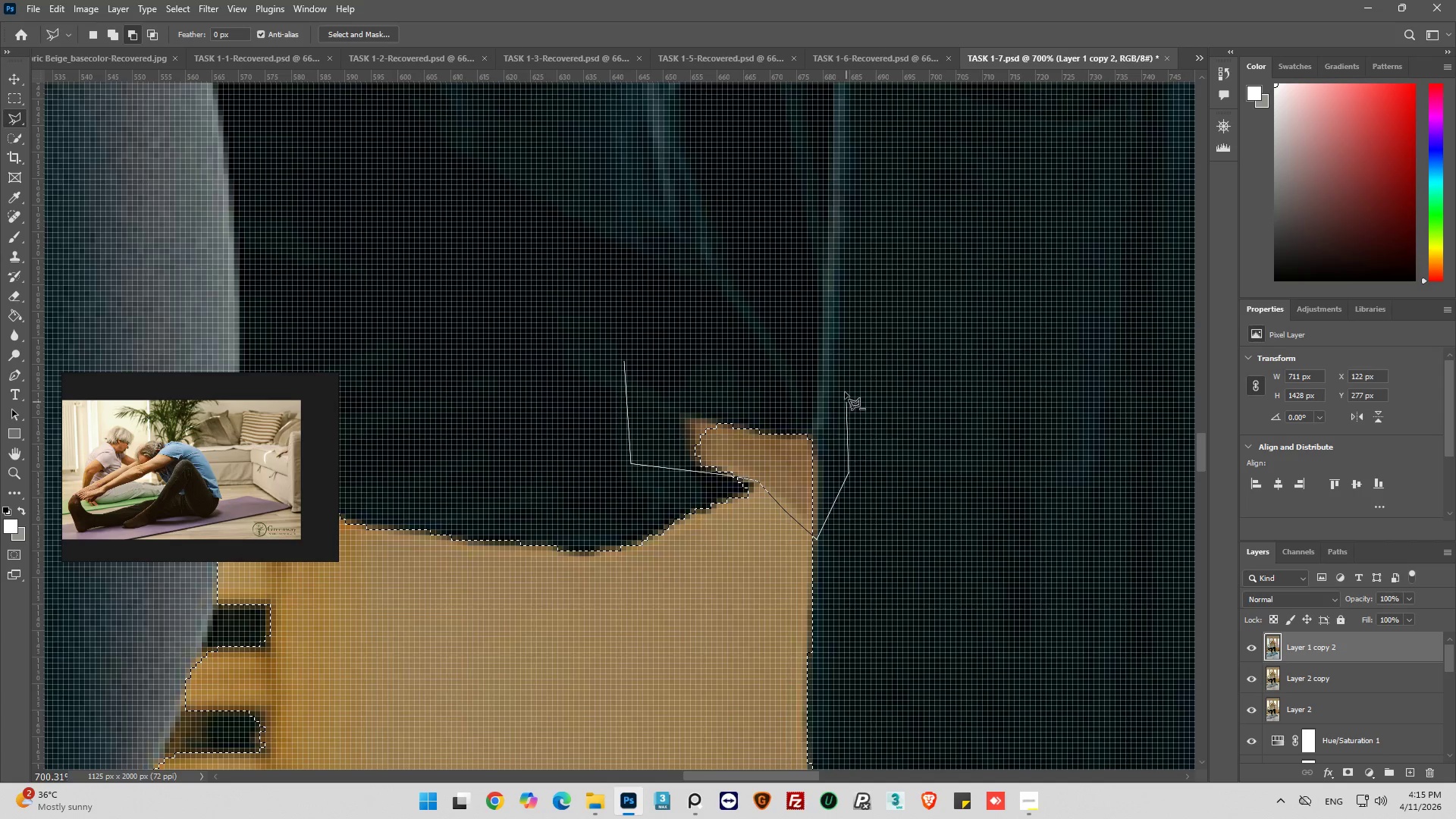 
left_click_drag(start_coordinate=[844, 391], to_coordinate=[783, 360])
 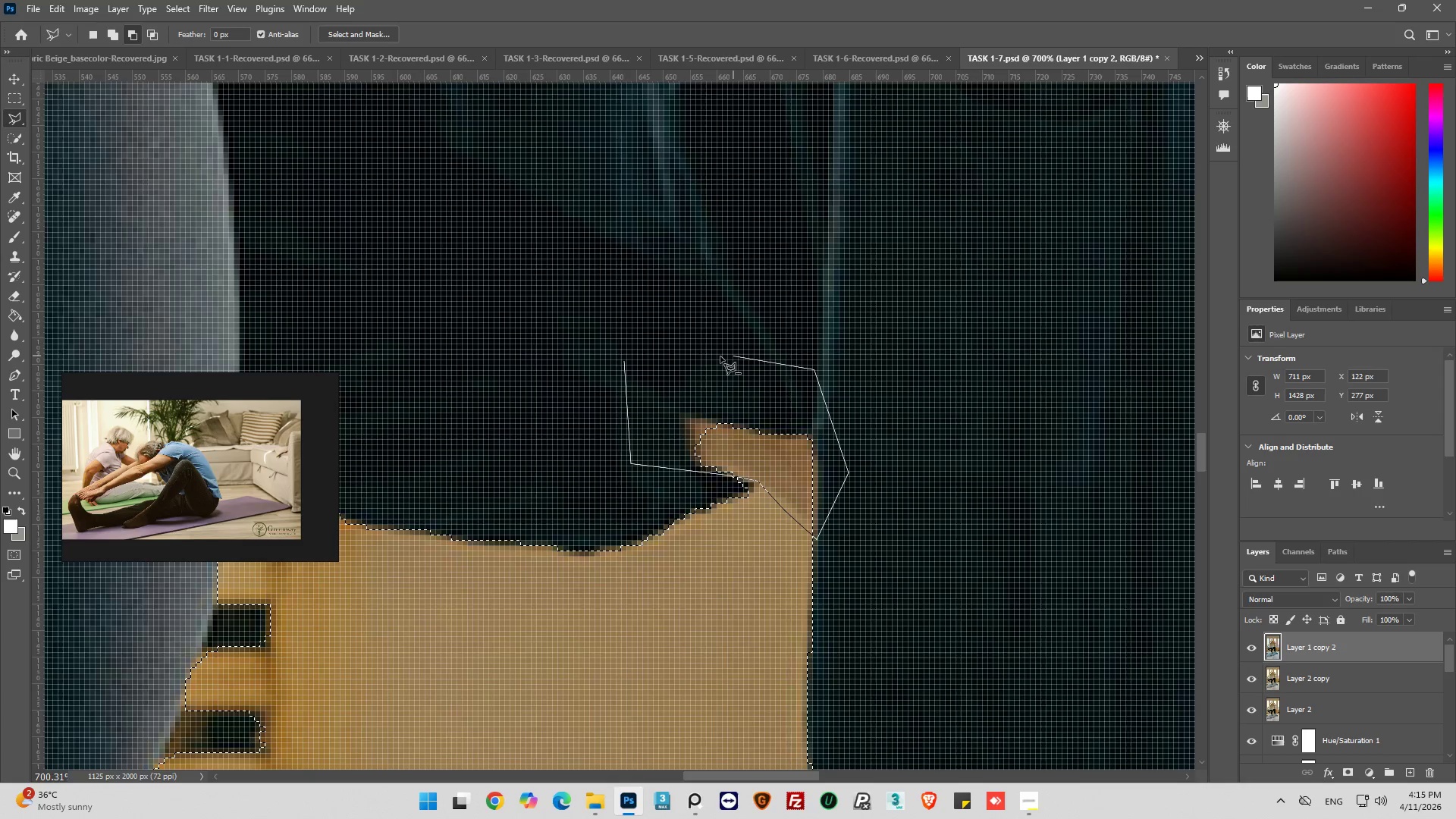 
left_click_drag(start_coordinate=[719, 357], to_coordinate=[696, 359])
 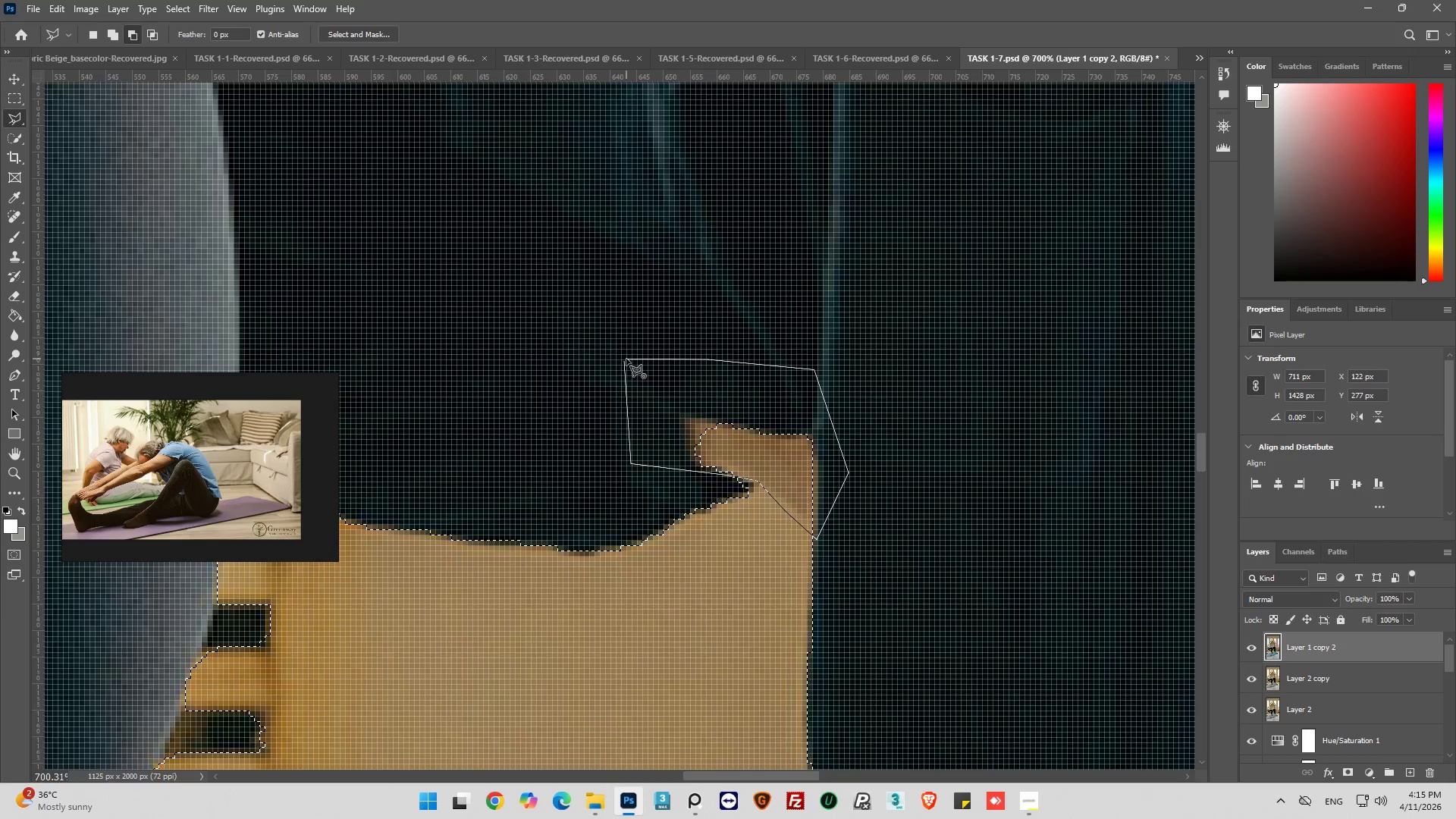 
left_click([626, 359])
 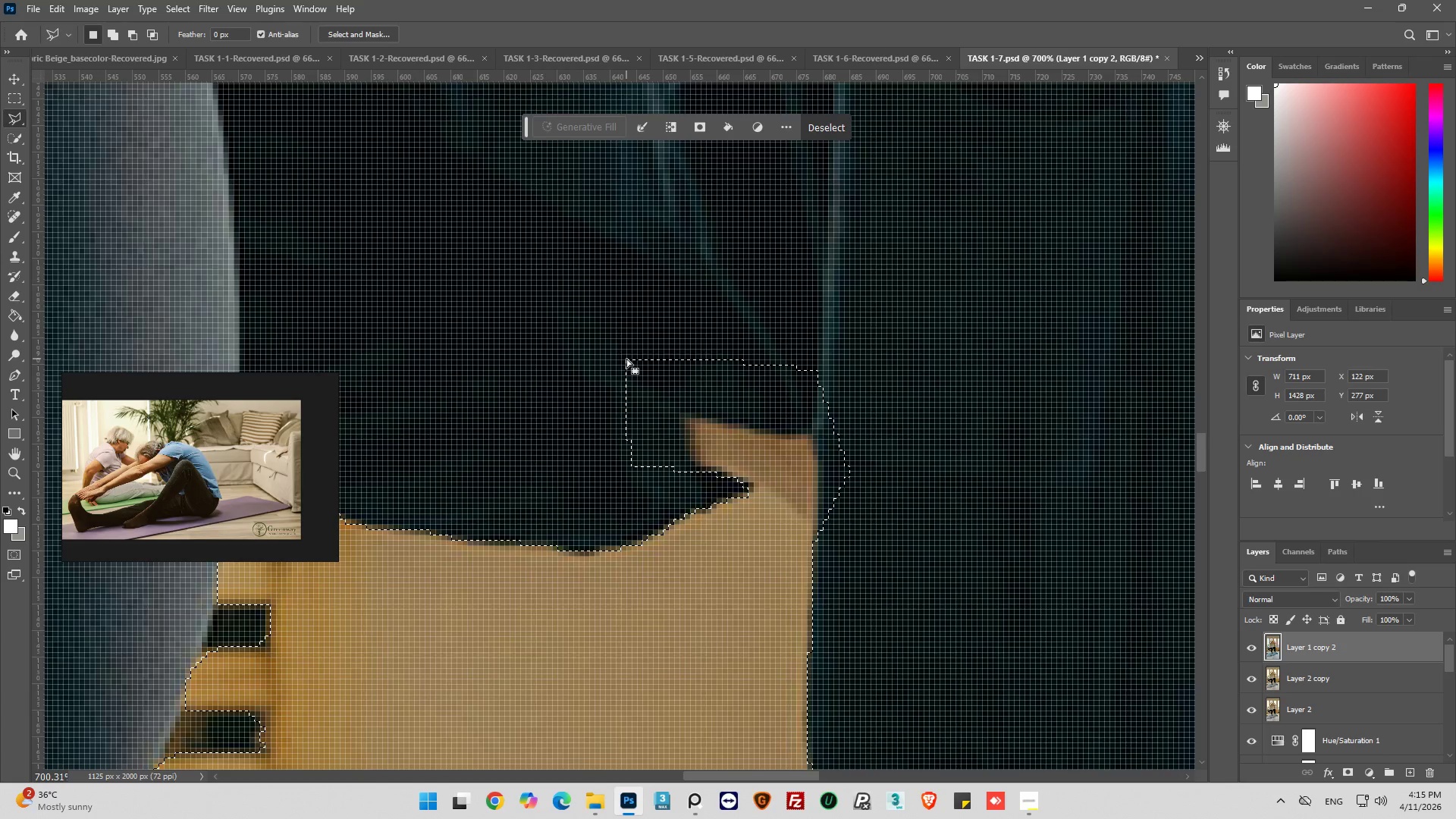 
key(Alt+AltLeft)
 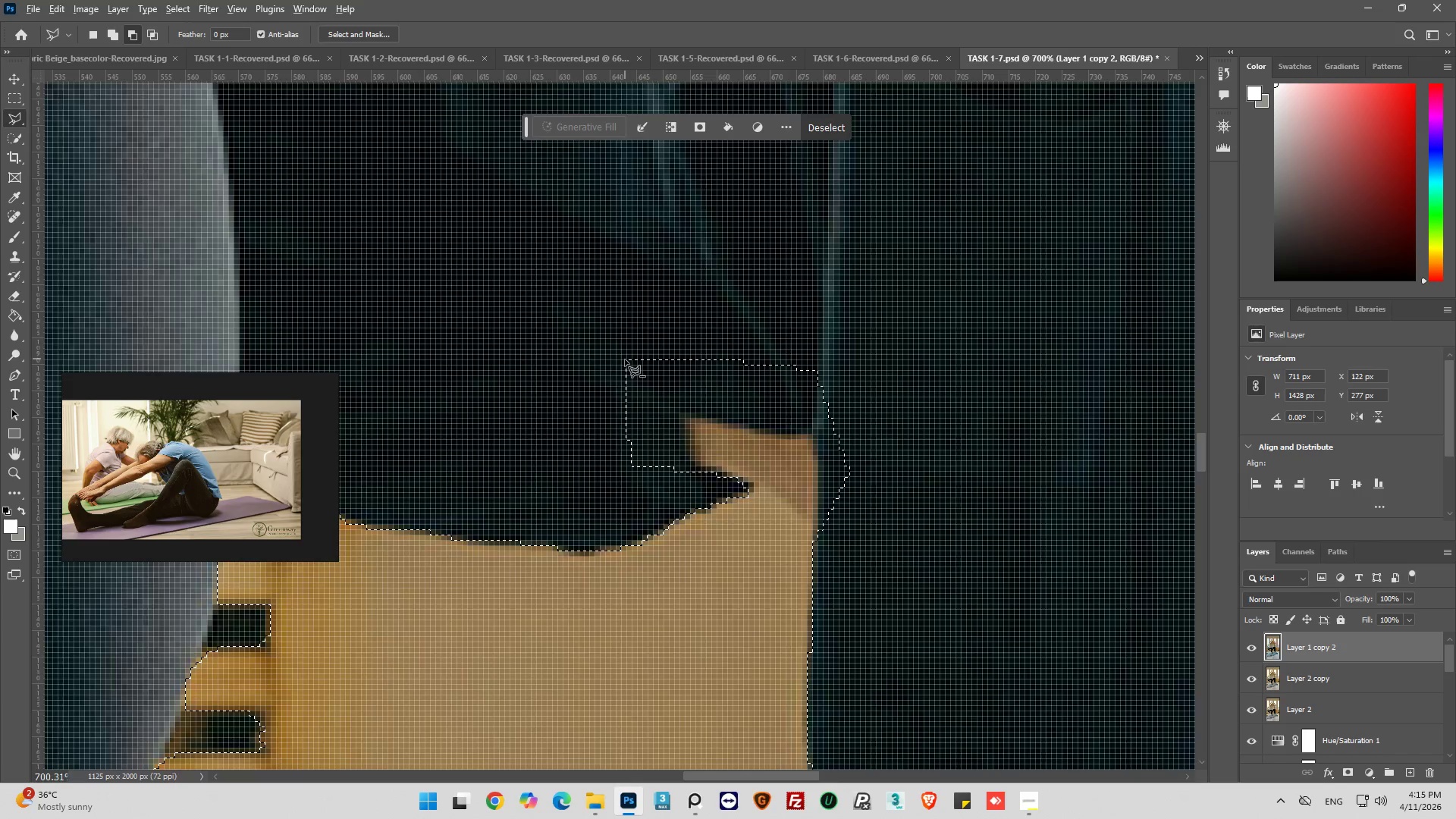 
scroll: coordinate [626, 364], scroll_direction: down, amount: 6.0
 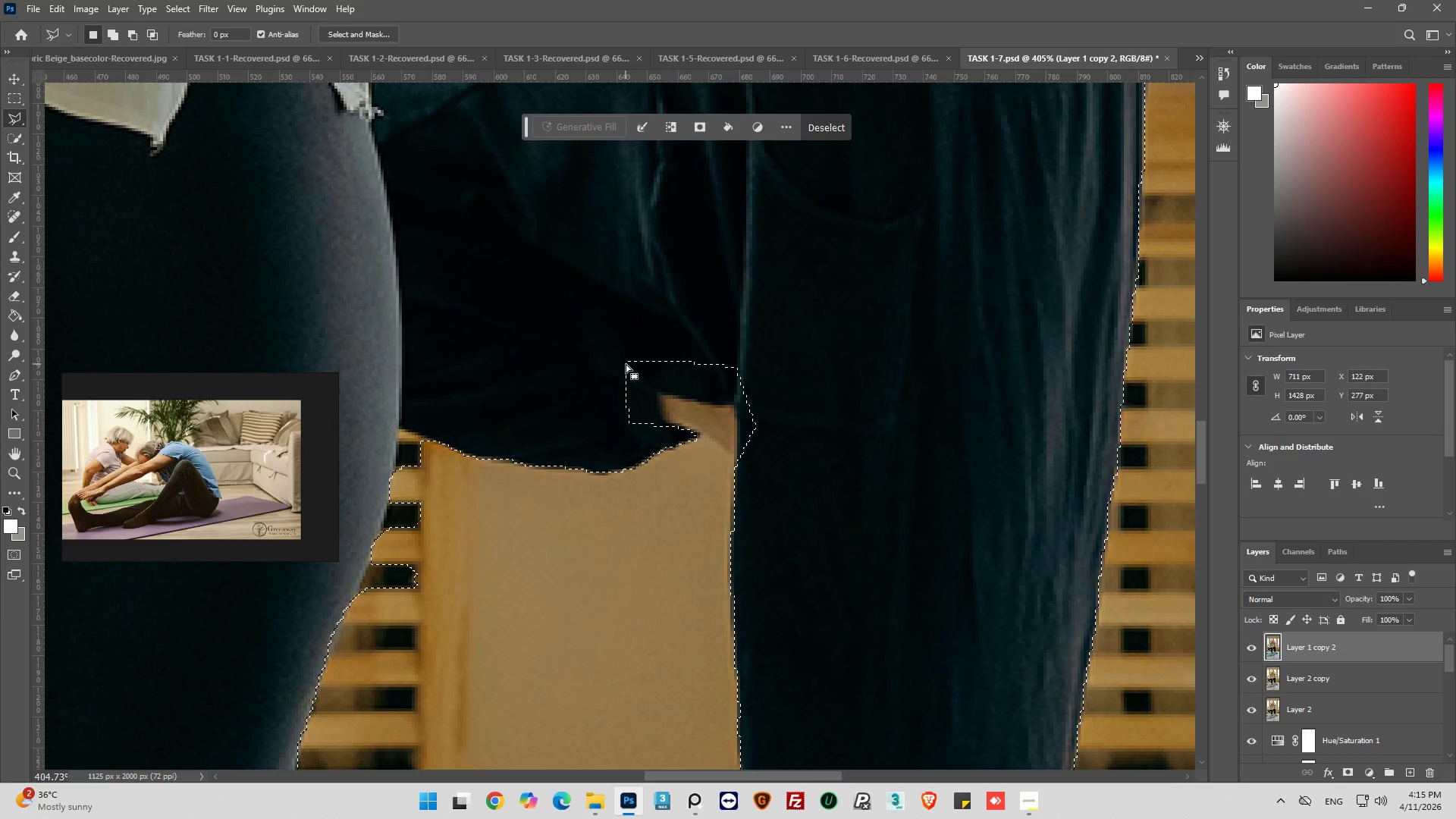 
key(Alt+AltLeft)
 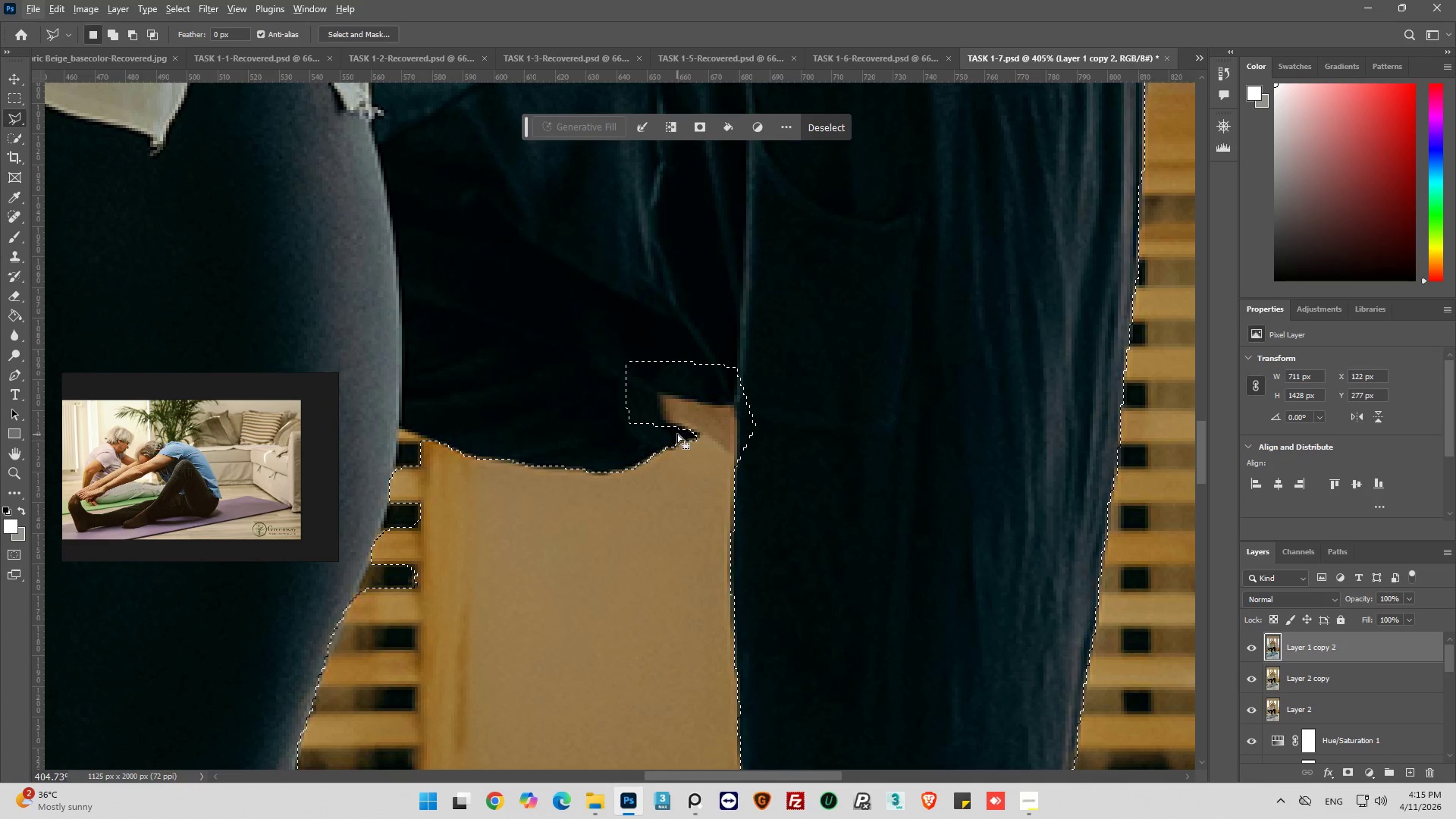 
hold_key(key=AltLeft, duration=0.66)
scroll: coordinate [681, 433], scroll_direction: down, amount: 15.0
 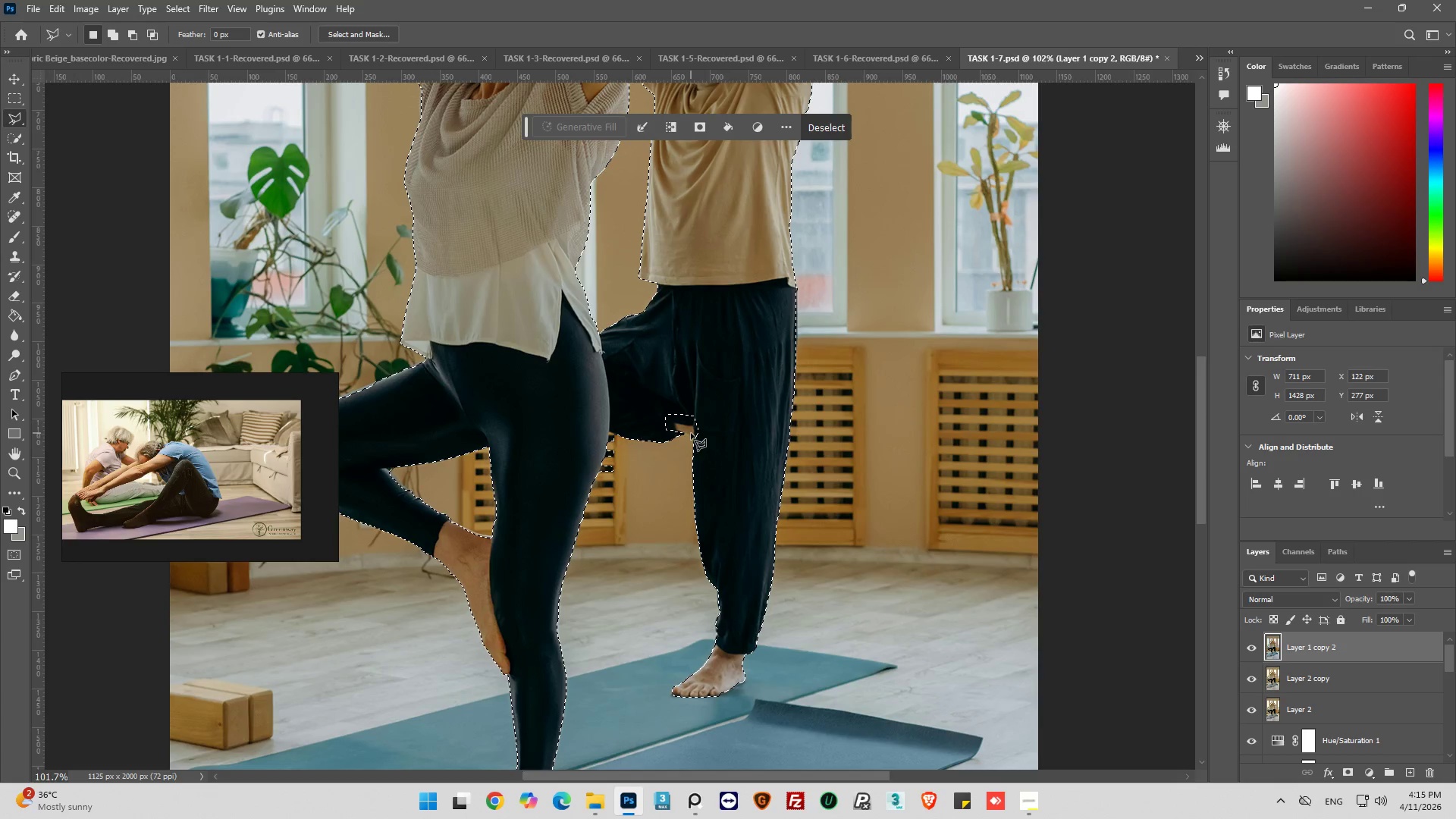 
hold_key(key=AltLeft, duration=1.08)
scroll: coordinate [682, 423], scroll_direction: up, amount: 16.0
 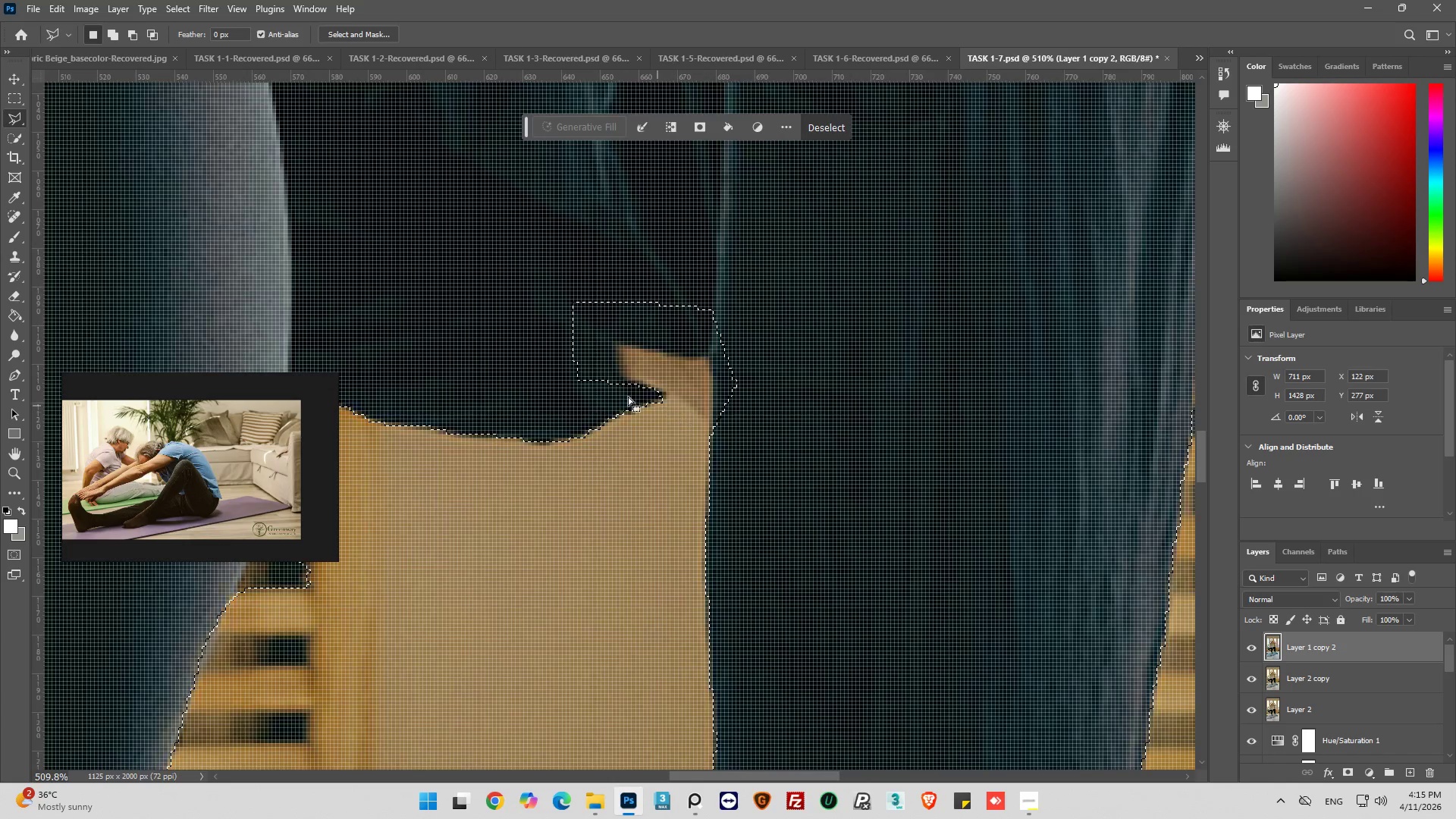 
hold_key(key=ControlLeft, duration=0.48)
 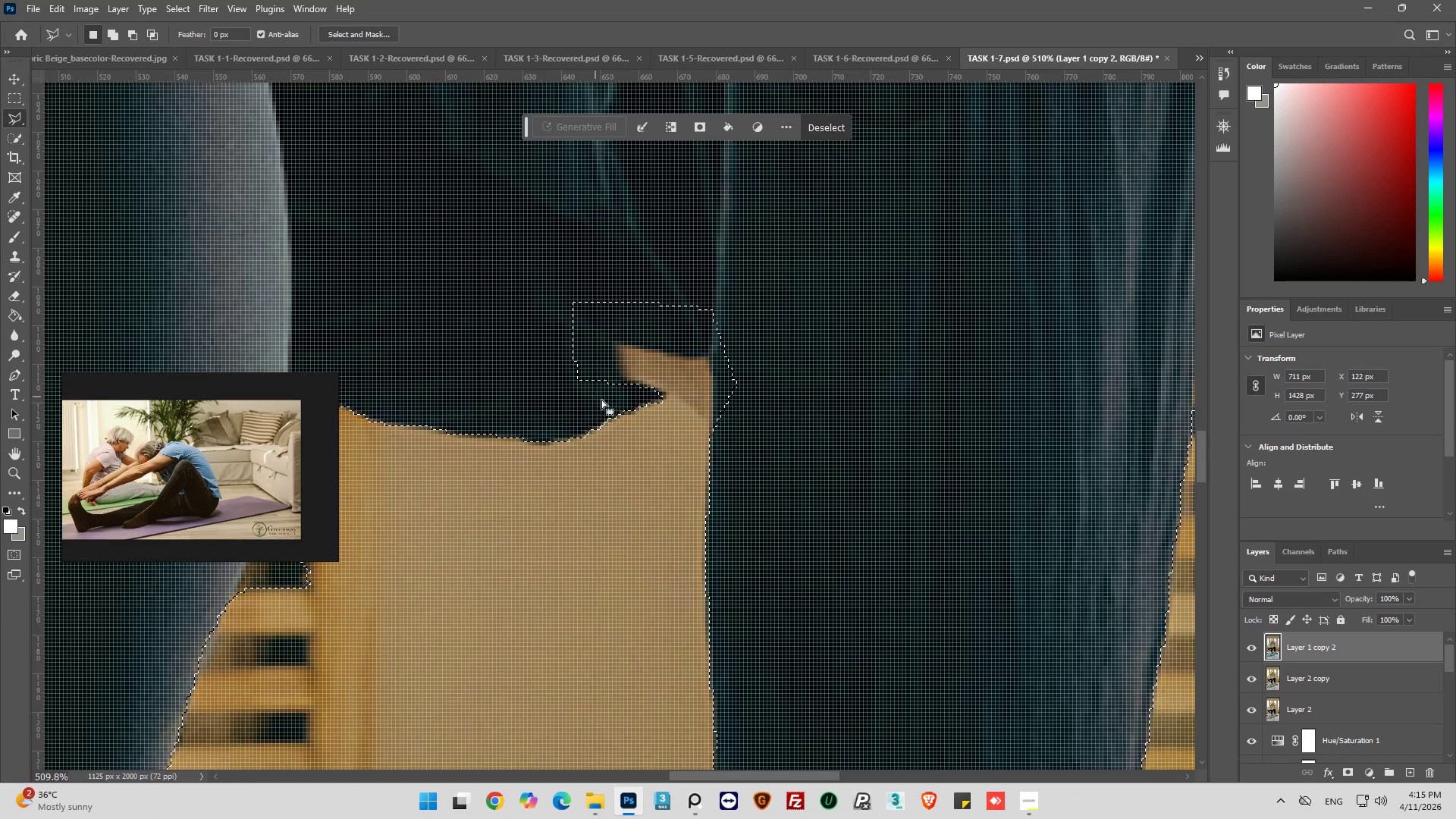 
hold_key(key=ShiftLeft, duration=0.67)
left_click([609, 399])
 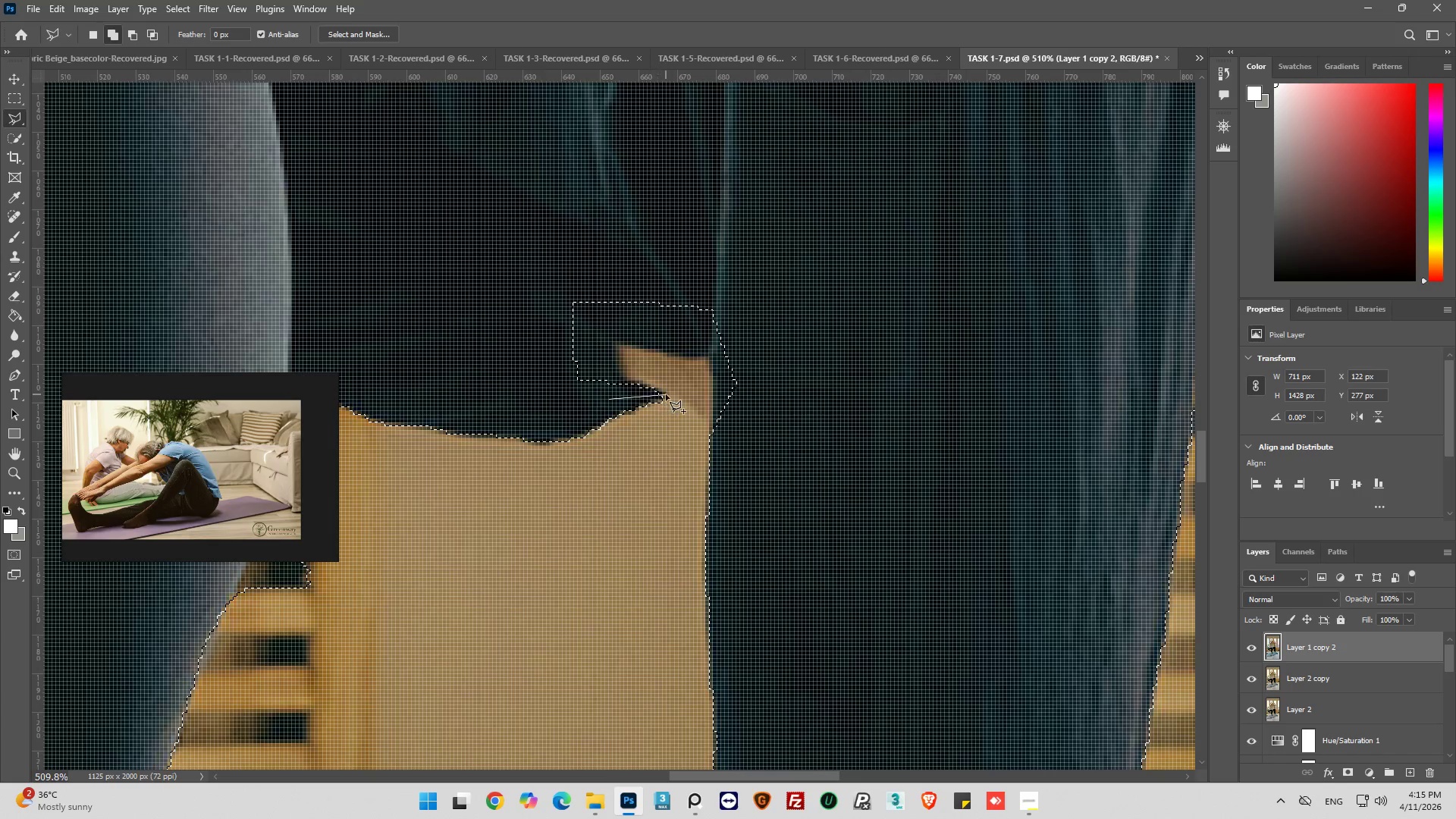 
left_click_drag(start_coordinate=[667, 394], to_coordinate=[671, 394])
 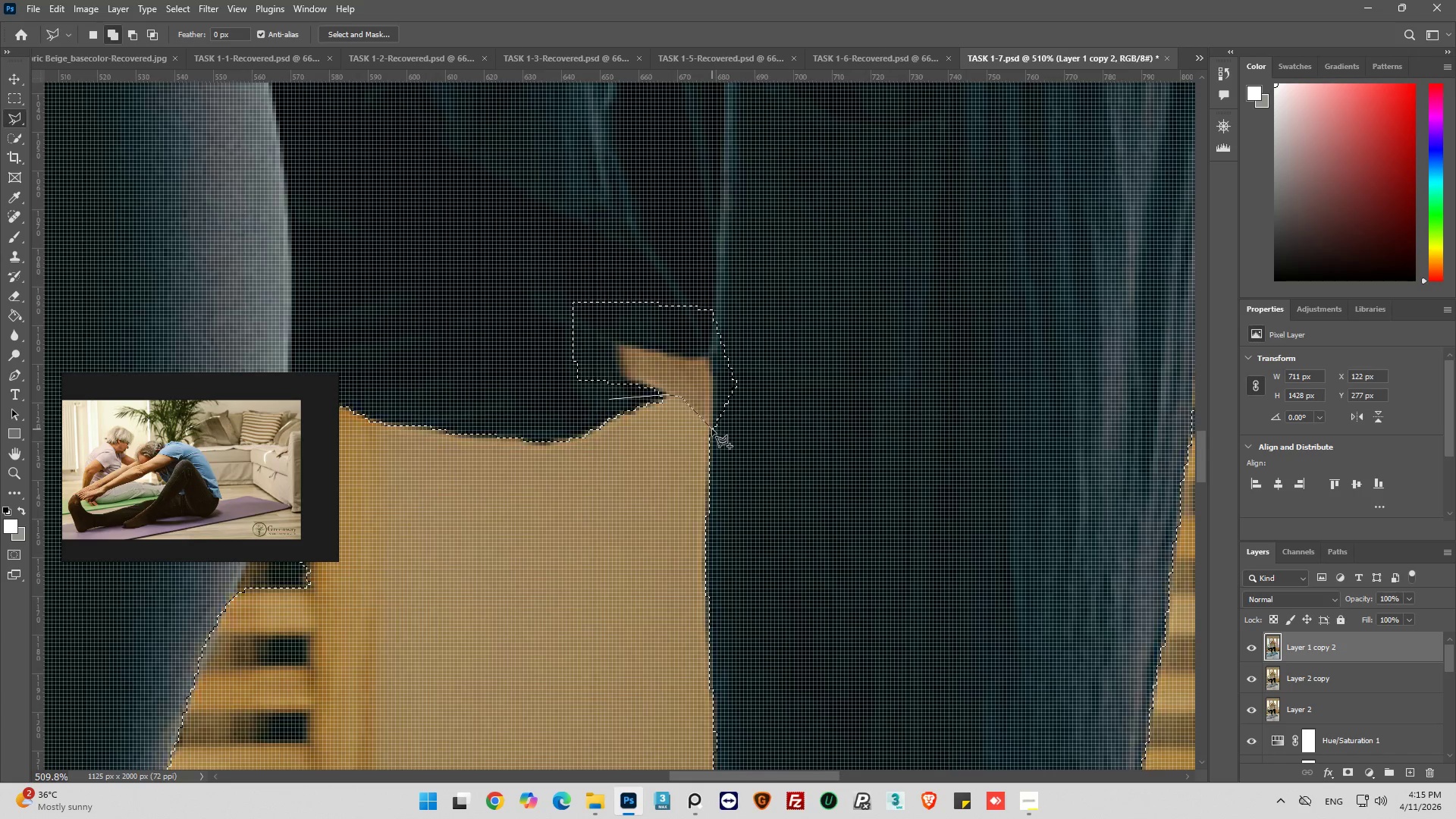 
left_click_drag(start_coordinate=[717, 447], to_coordinate=[766, 442])
 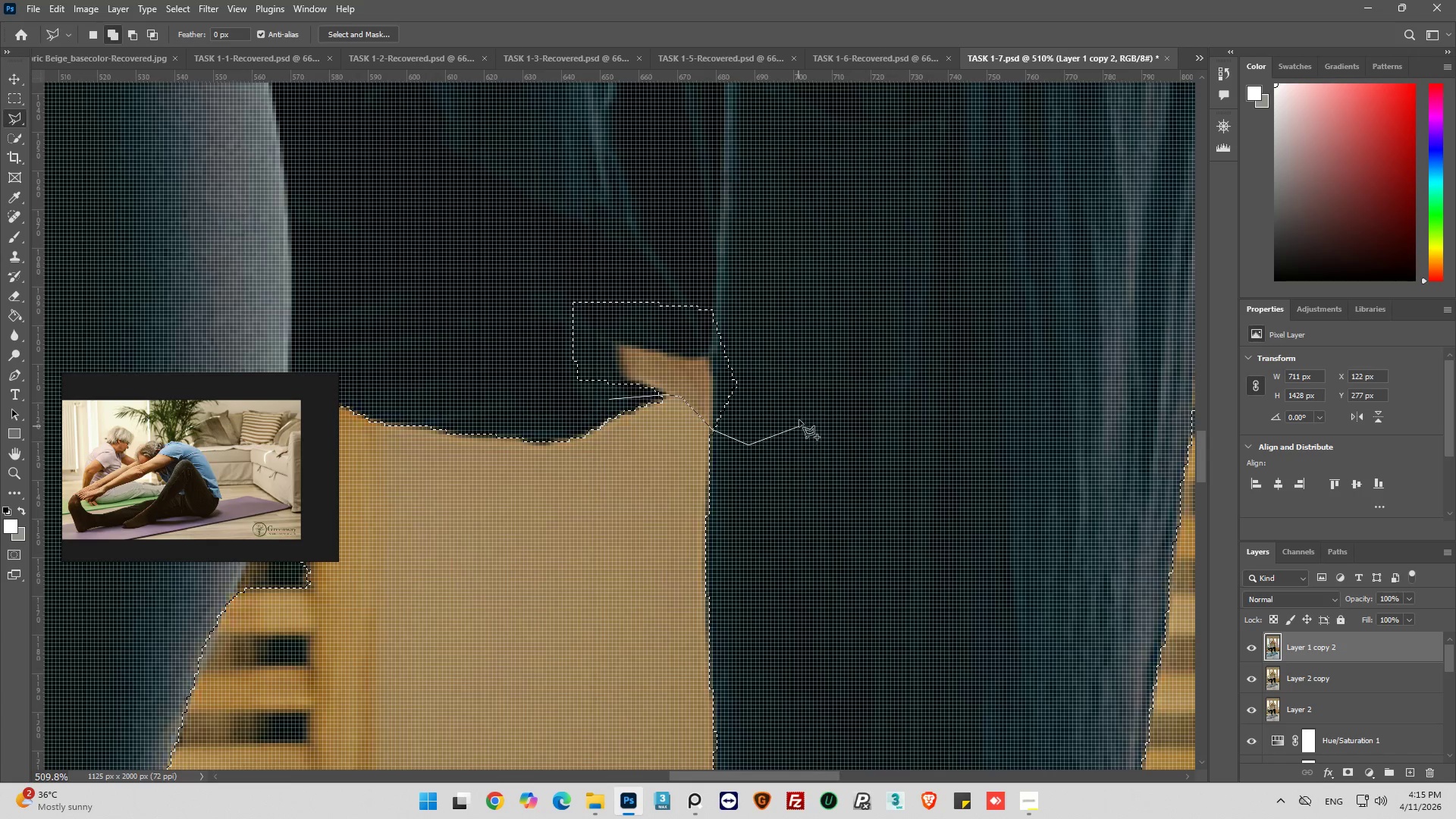 
left_click_drag(start_coordinate=[799, 420], to_coordinate=[806, 350])
 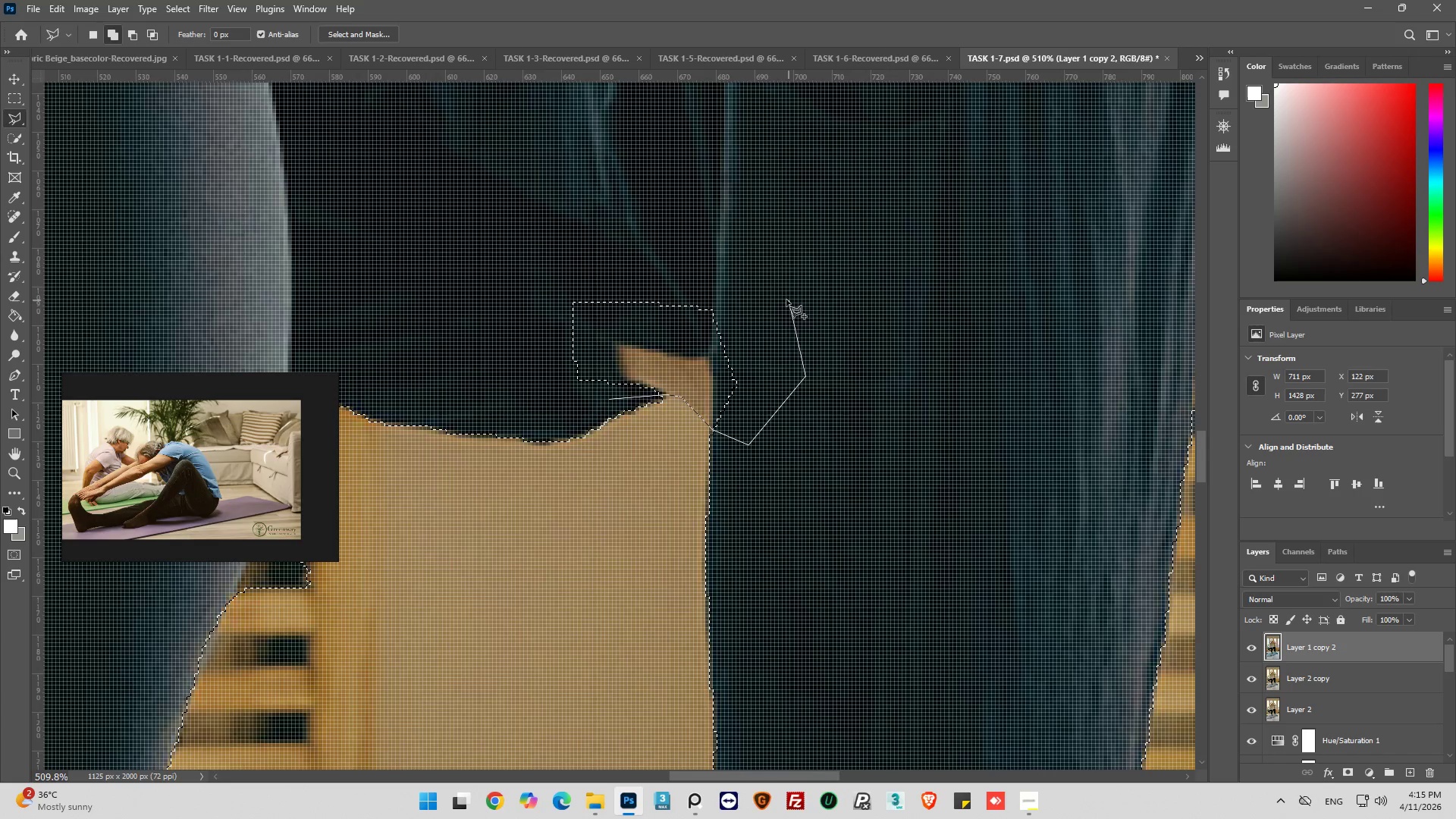 
left_click_drag(start_coordinate=[785, 297], to_coordinate=[704, 243])
 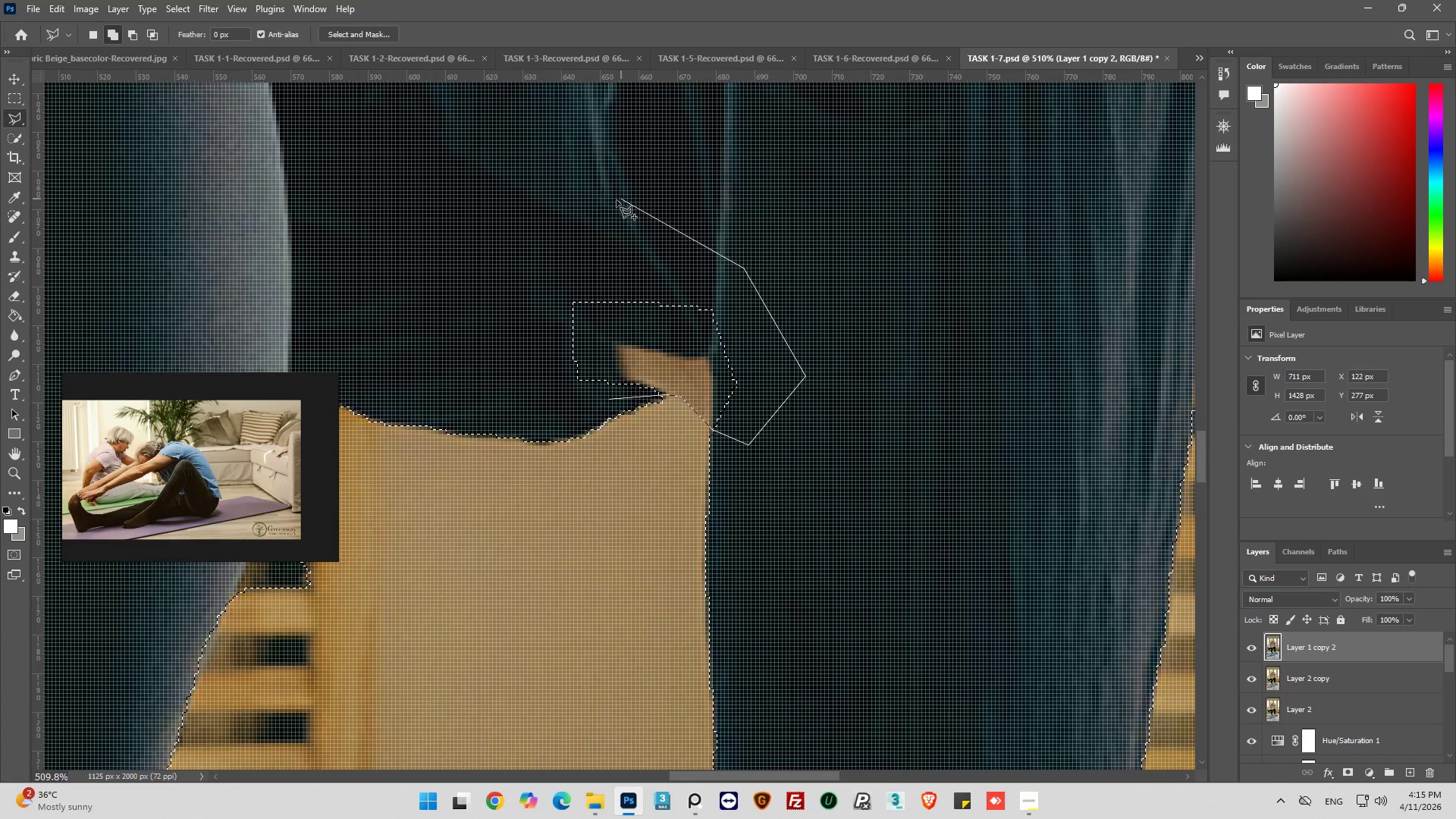 
left_click_drag(start_coordinate=[620, 199], to_coordinate=[566, 214])
 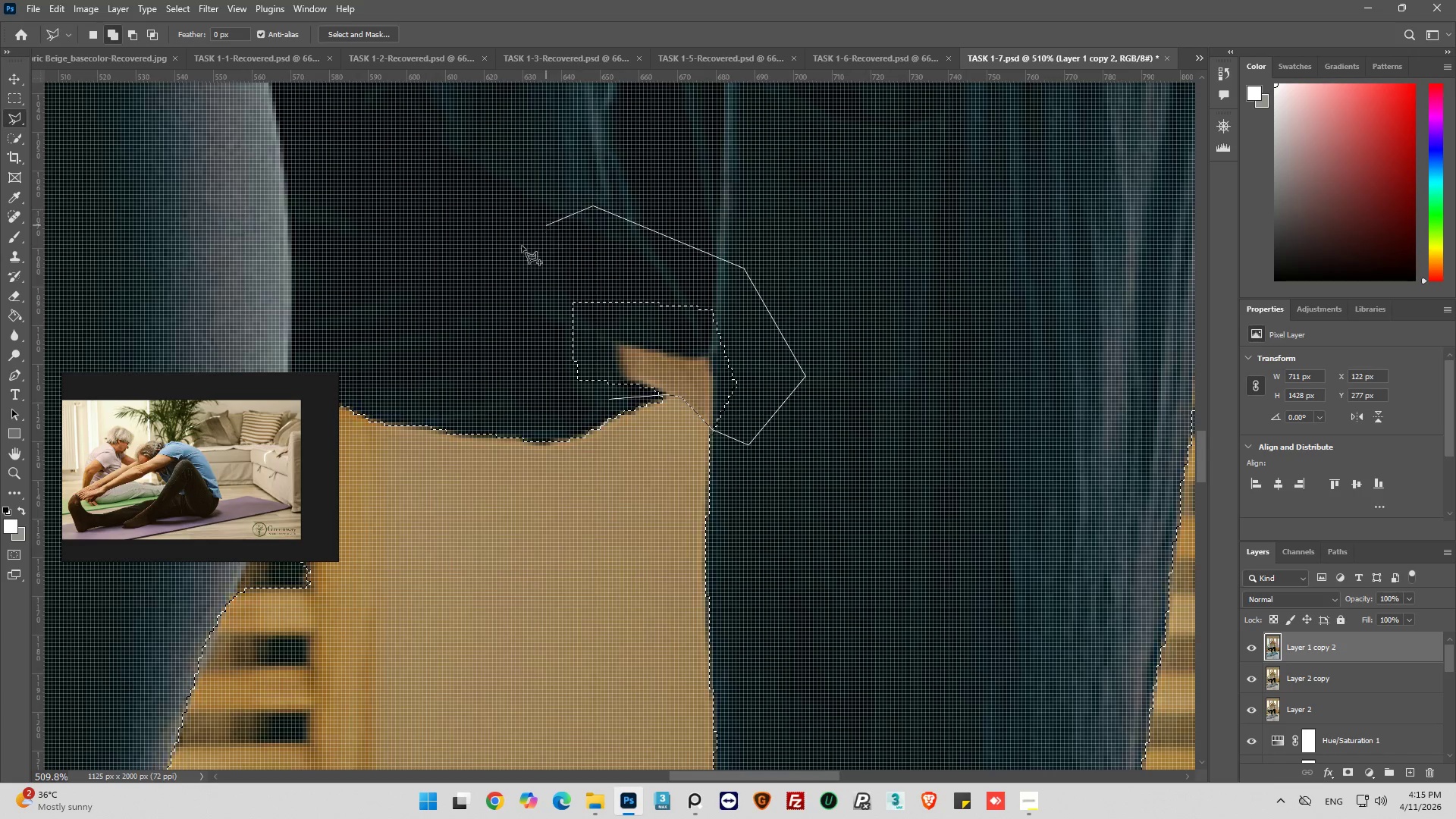 
left_click_drag(start_coordinate=[519, 252], to_coordinate=[513, 301])
 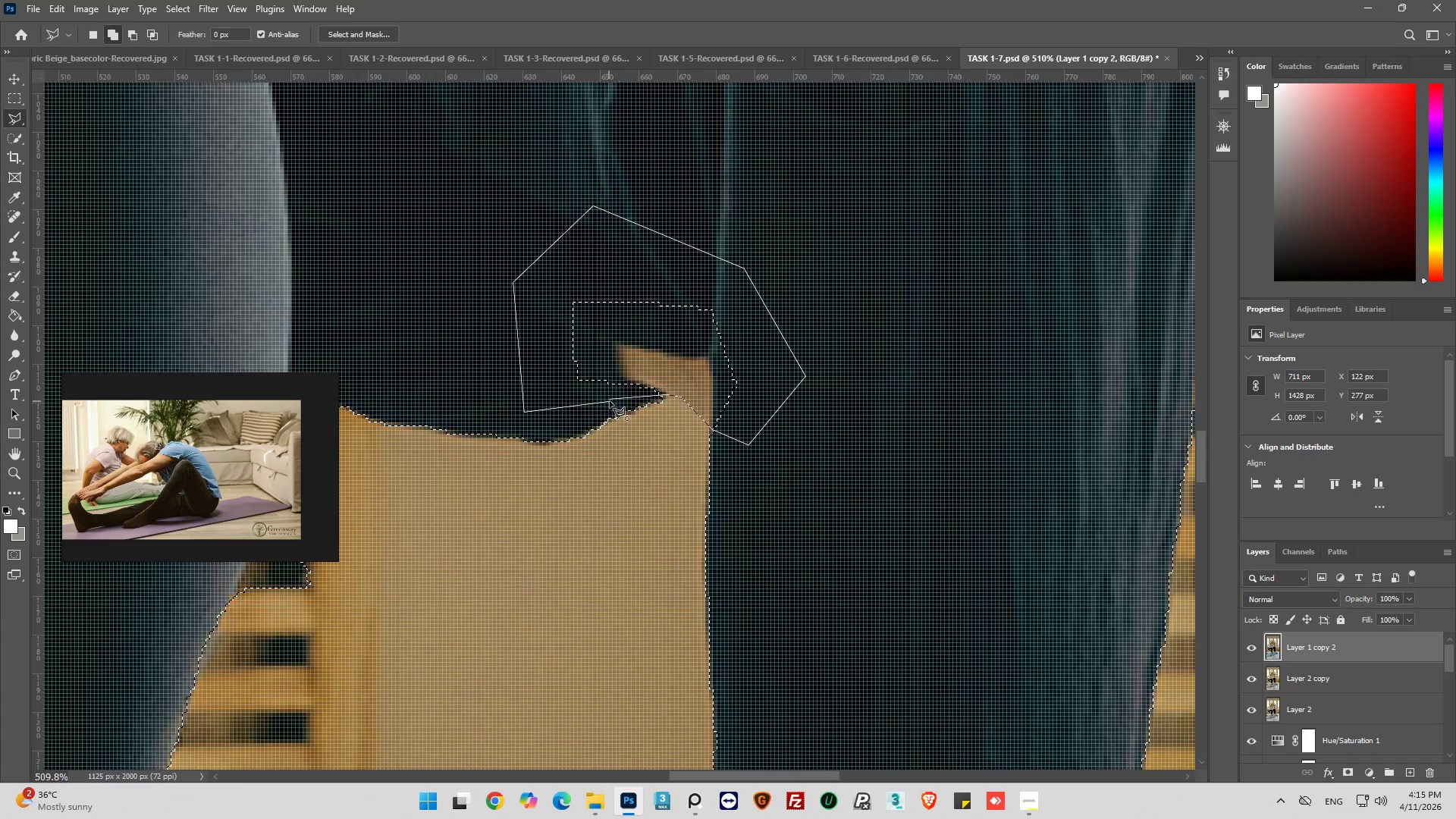 
left_click([611, 400])
 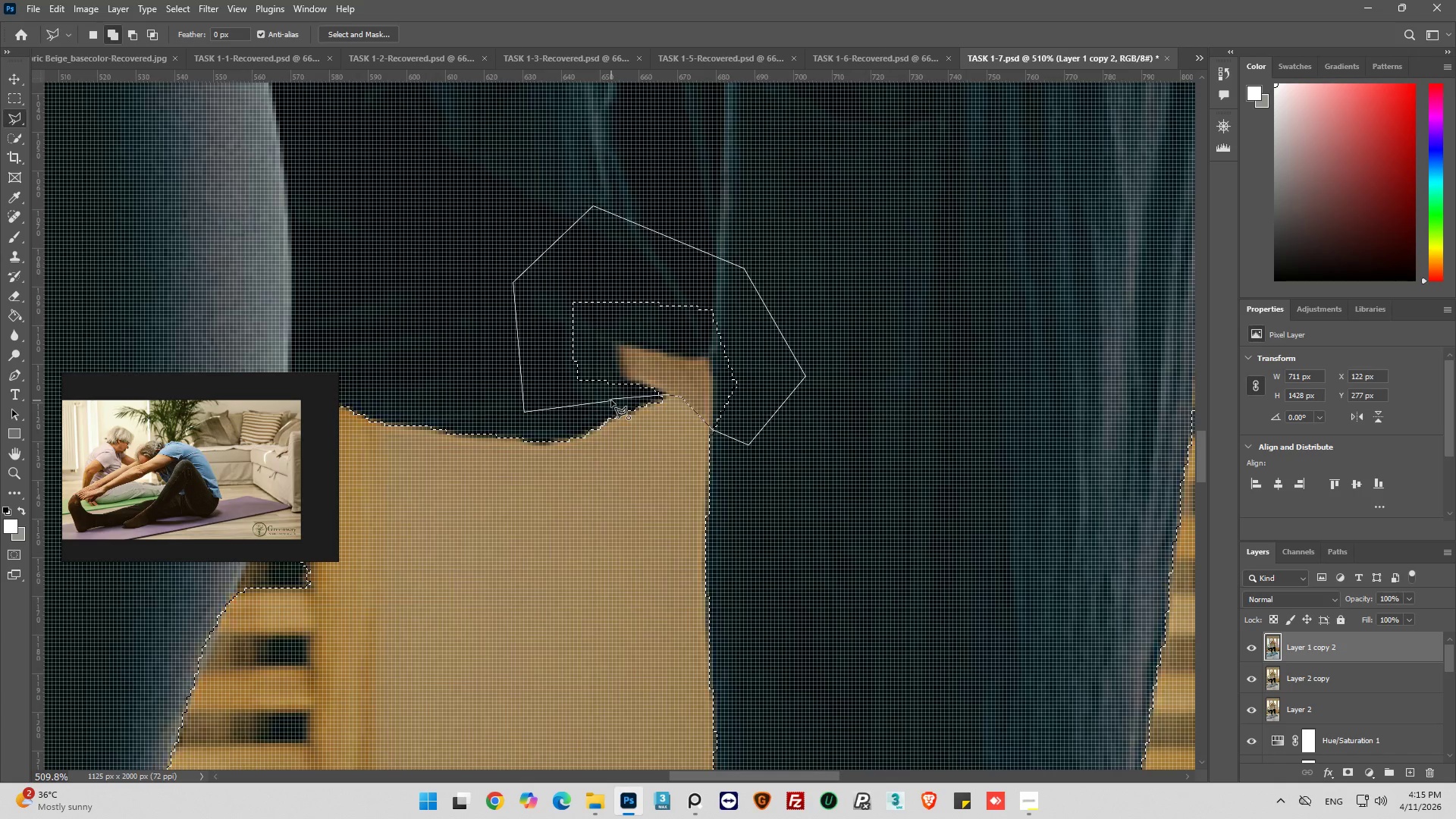 
hold_key(key=AltLeft, duration=0.94)
hold_key(key=AltLeft, duration=1.2)
scroll: coordinate [672, 381], scroll_direction: down, amount: 5.0
 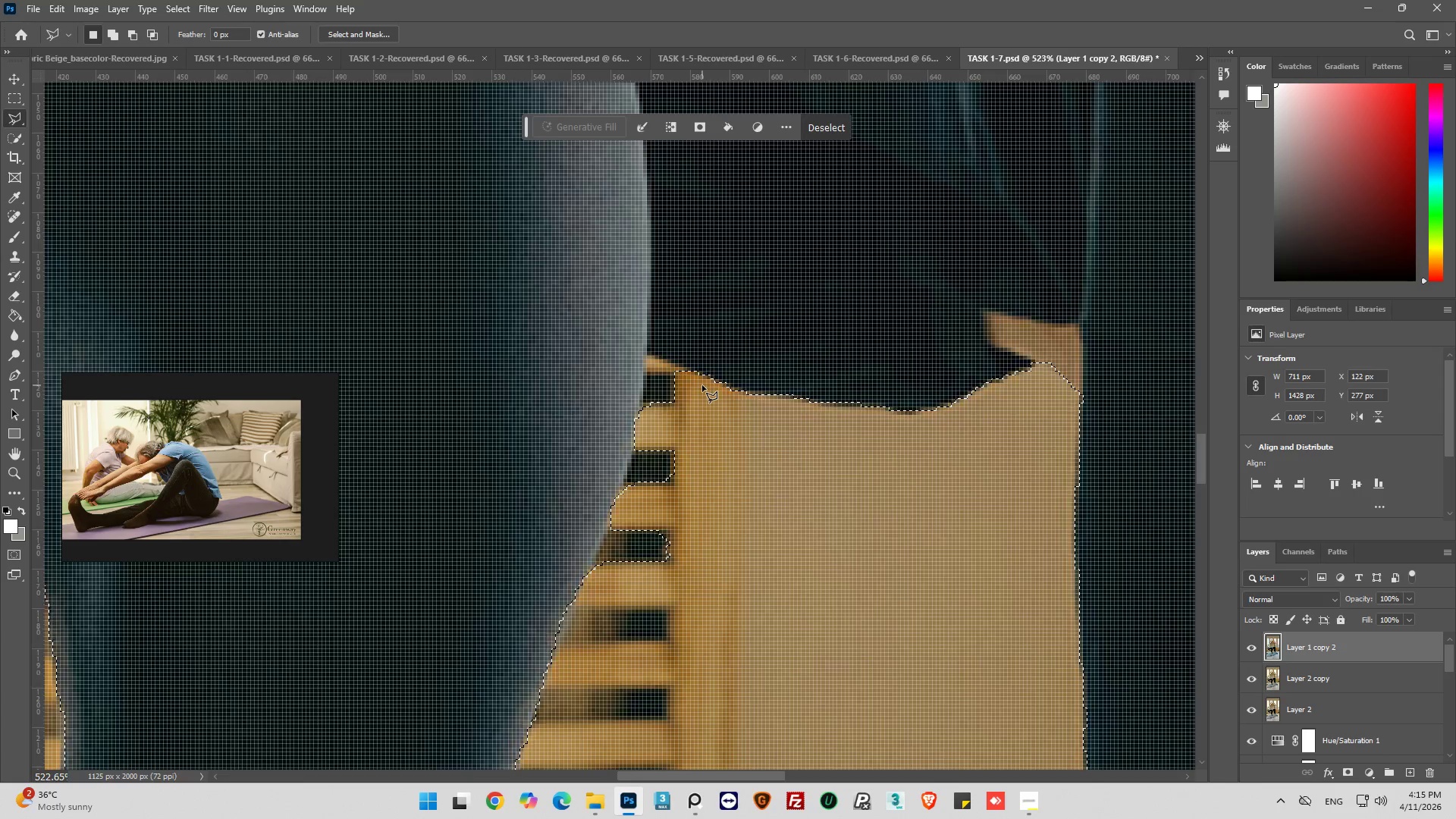 
hold_key(key=AltLeft, duration=0.53)
left_click([701, 374])
 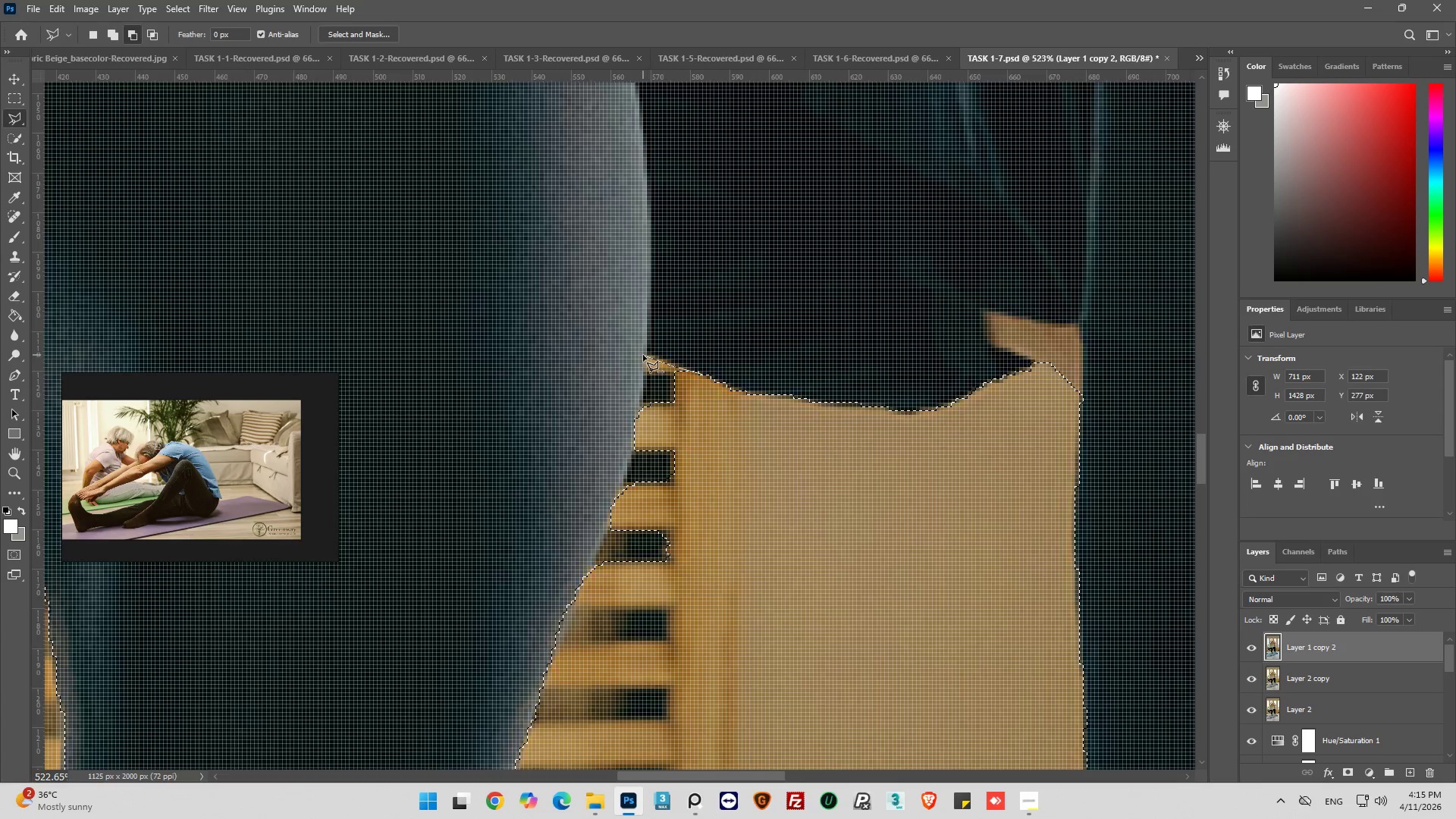 
left_click([647, 354])
 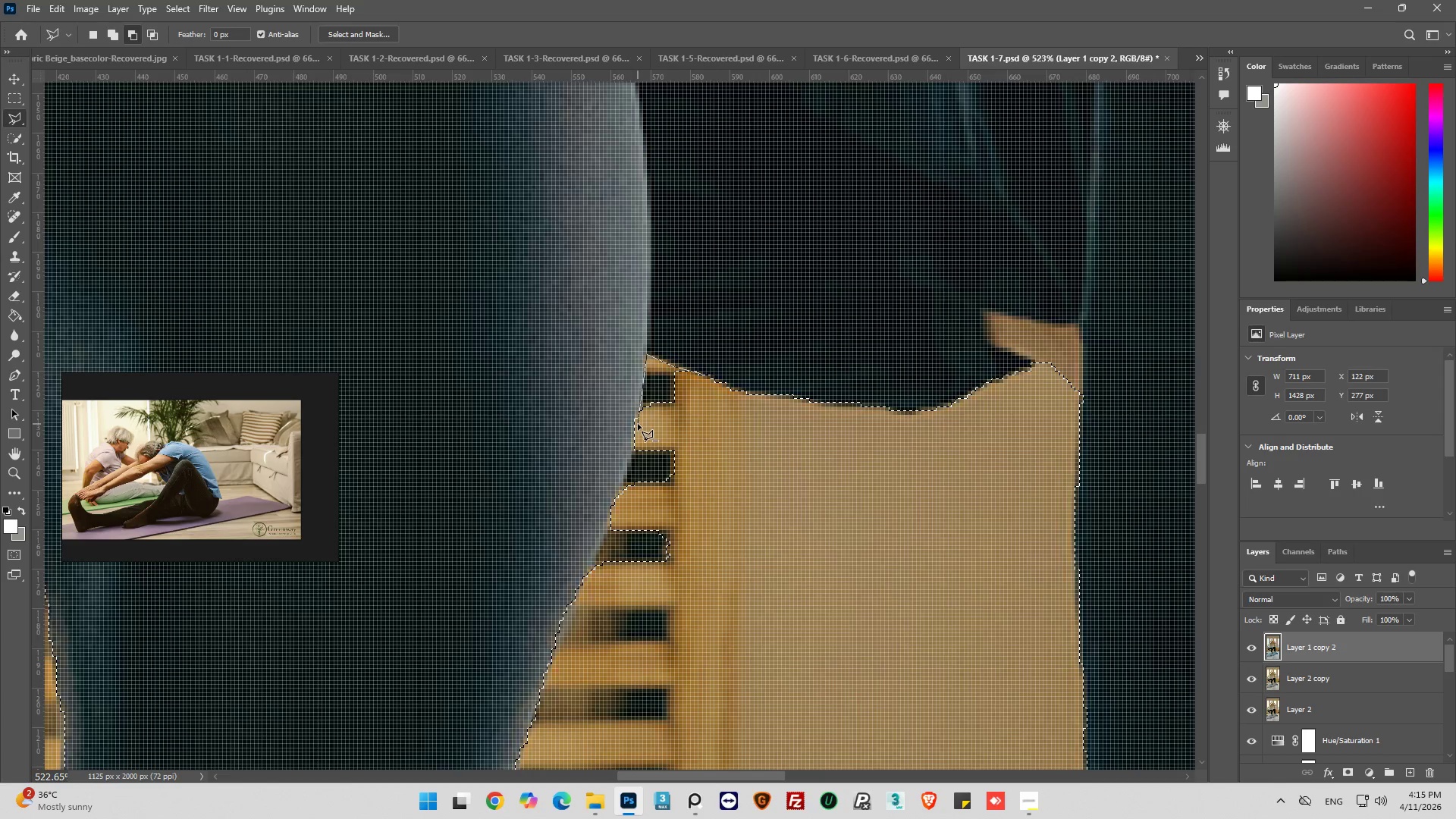 
left_click([638, 424])
 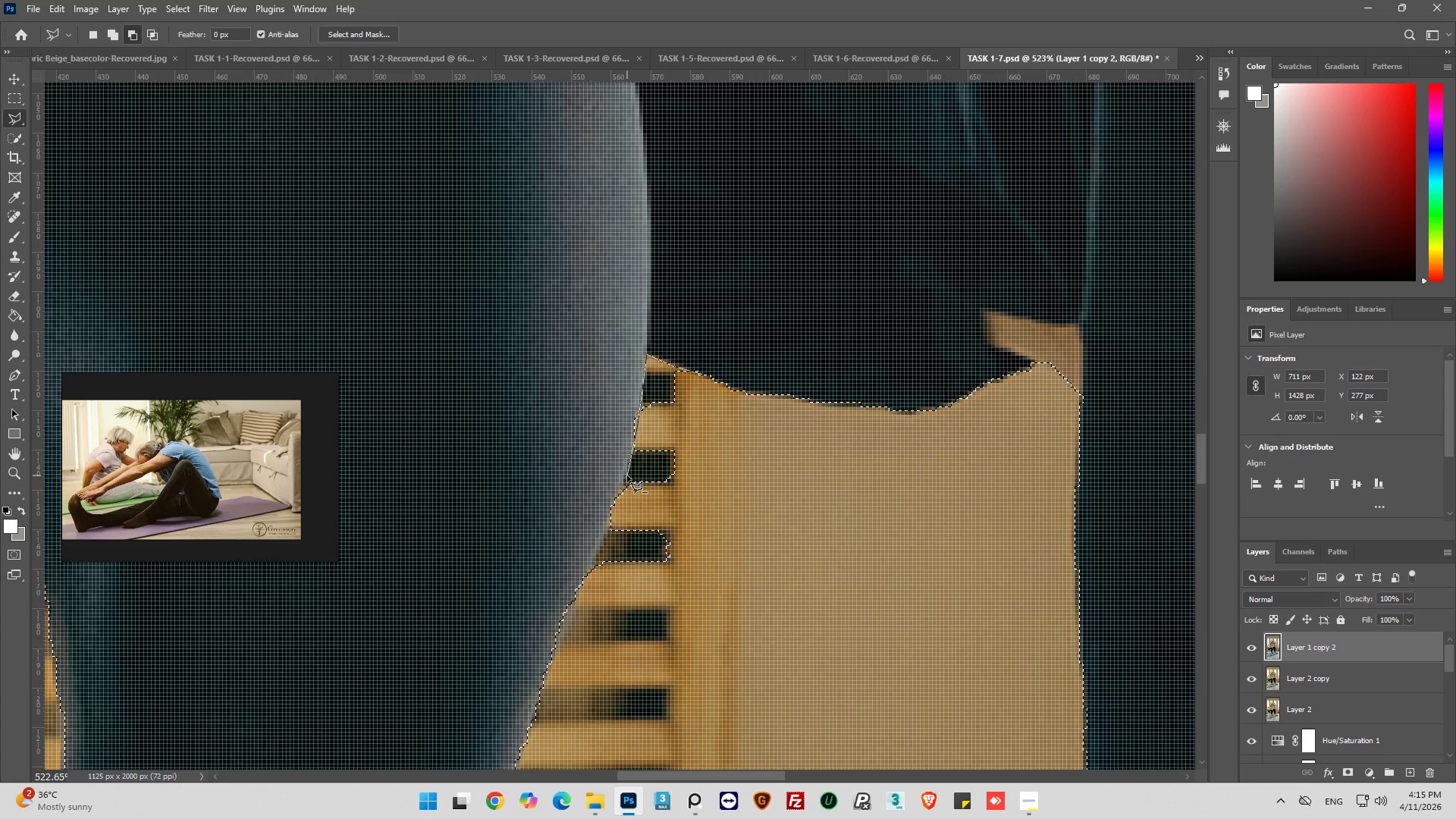 
left_click([627, 475])
 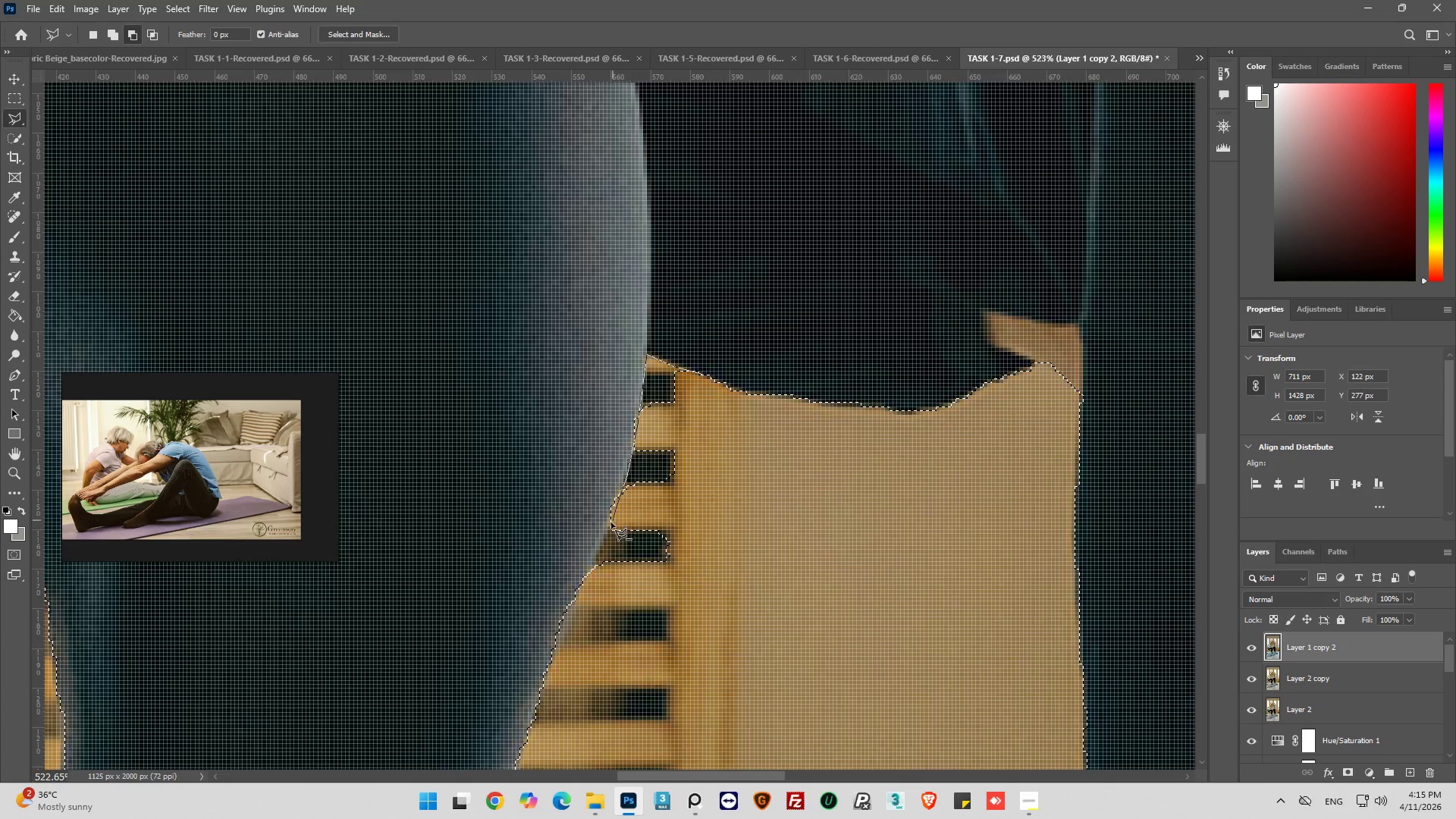 
left_click_drag(start_coordinate=[610, 525], to_coordinate=[609, 529])
 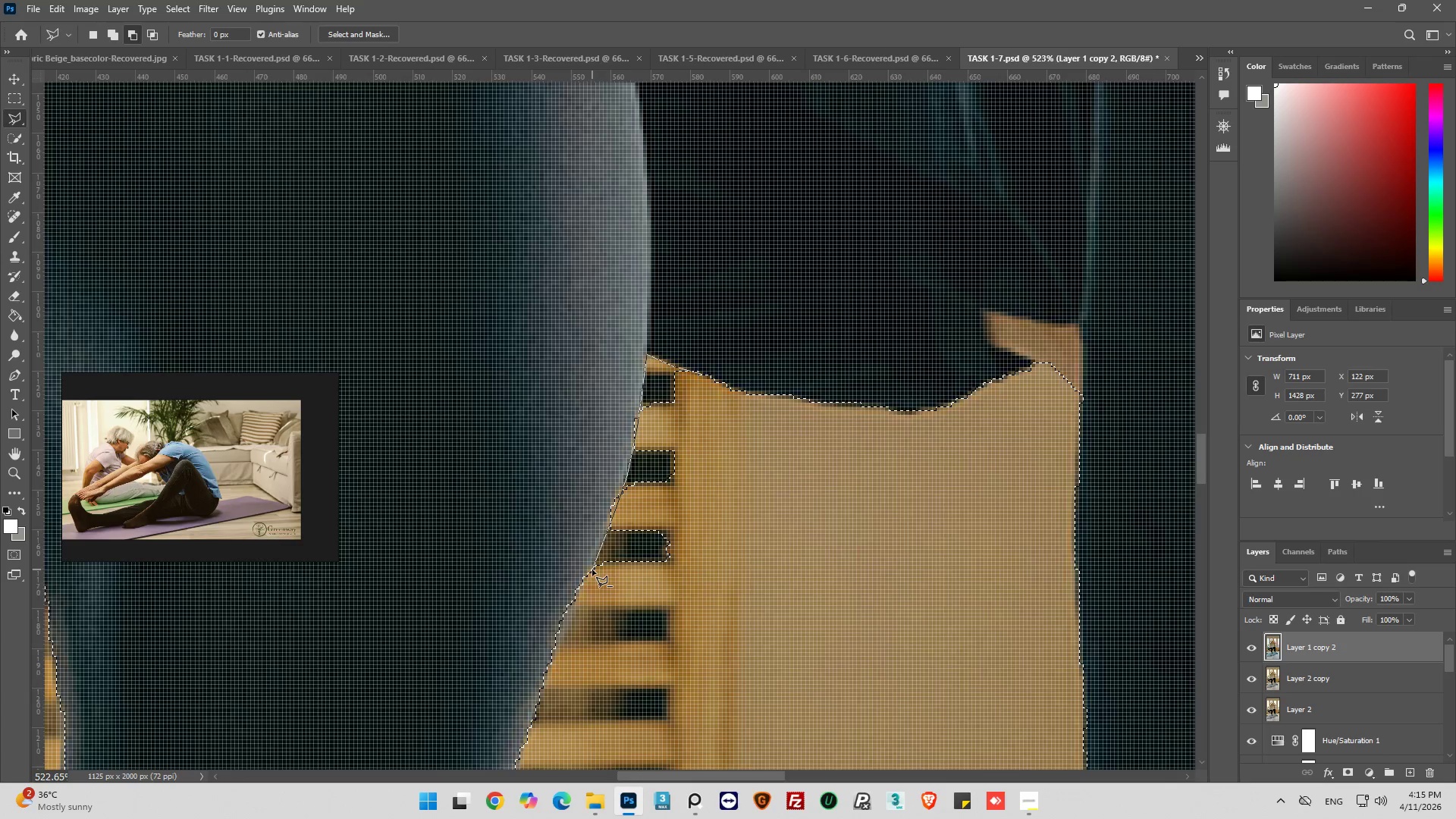 
left_click_drag(start_coordinate=[592, 588], to_coordinate=[598, 616])
 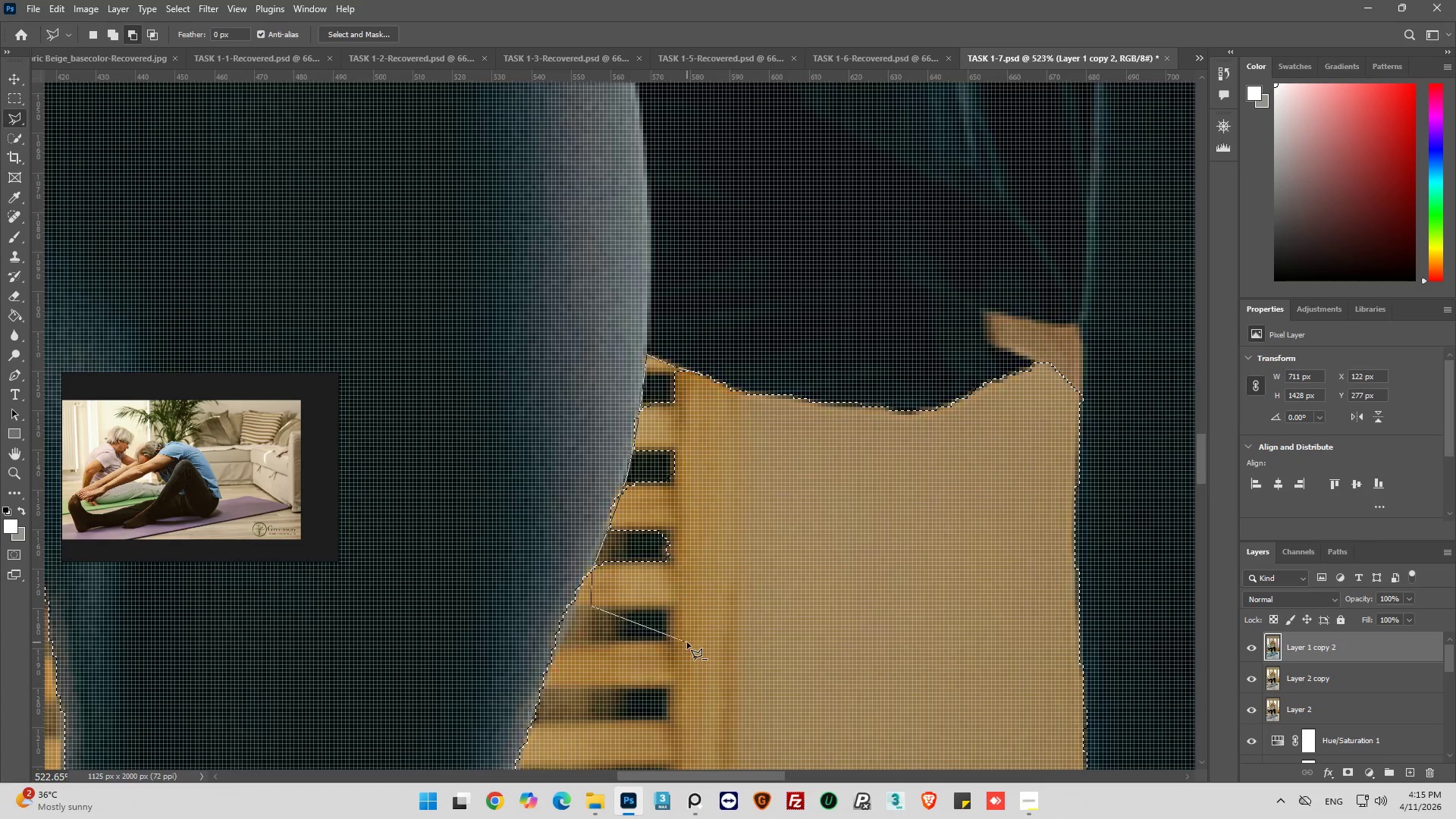 
left_click_drag(start_coordinate=[687, 642], to_coordinate=[736, 626])
 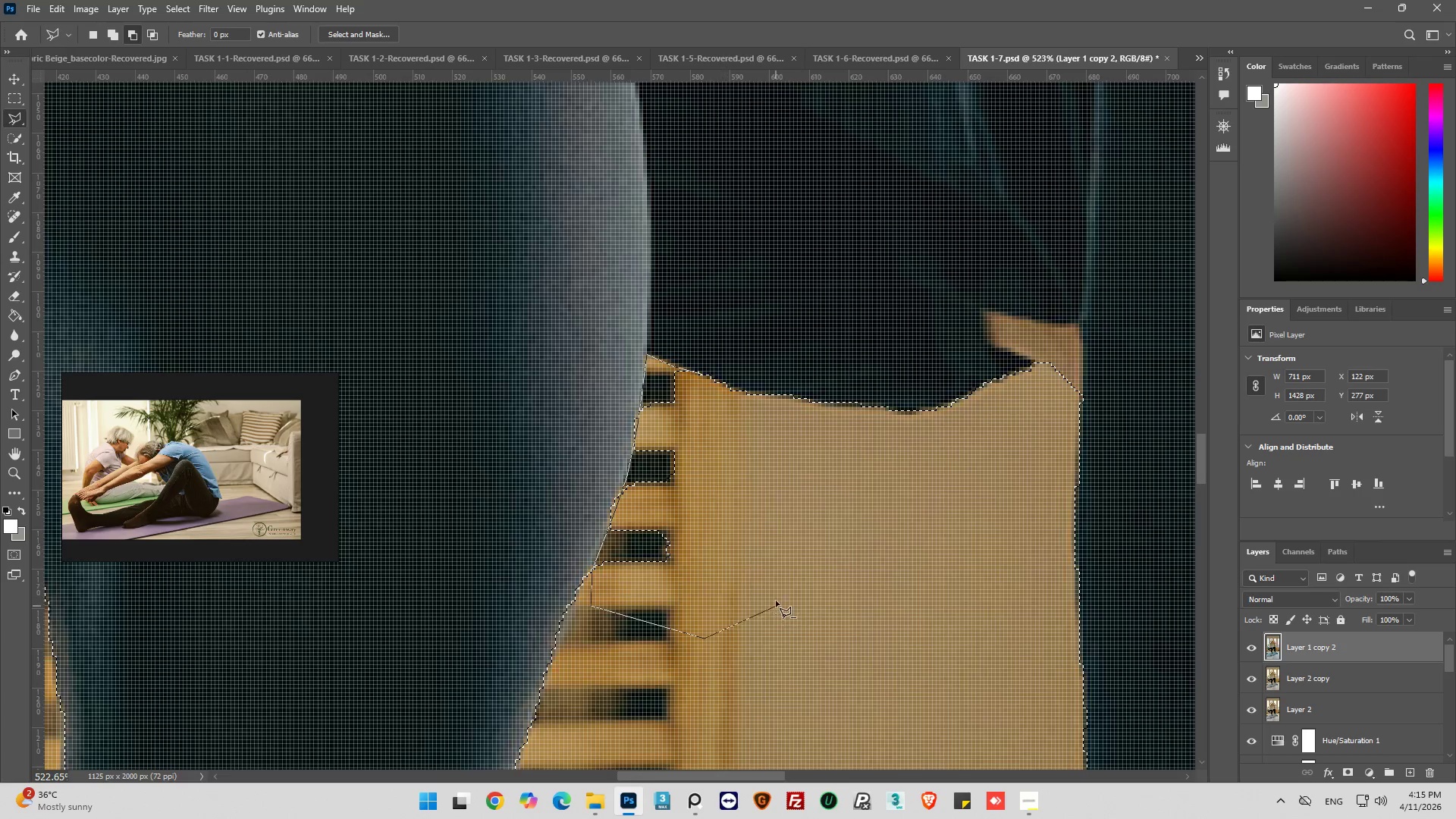 
left_click_drag(start_coordinate=[776, 606], to_coordinate=[776, 579])
 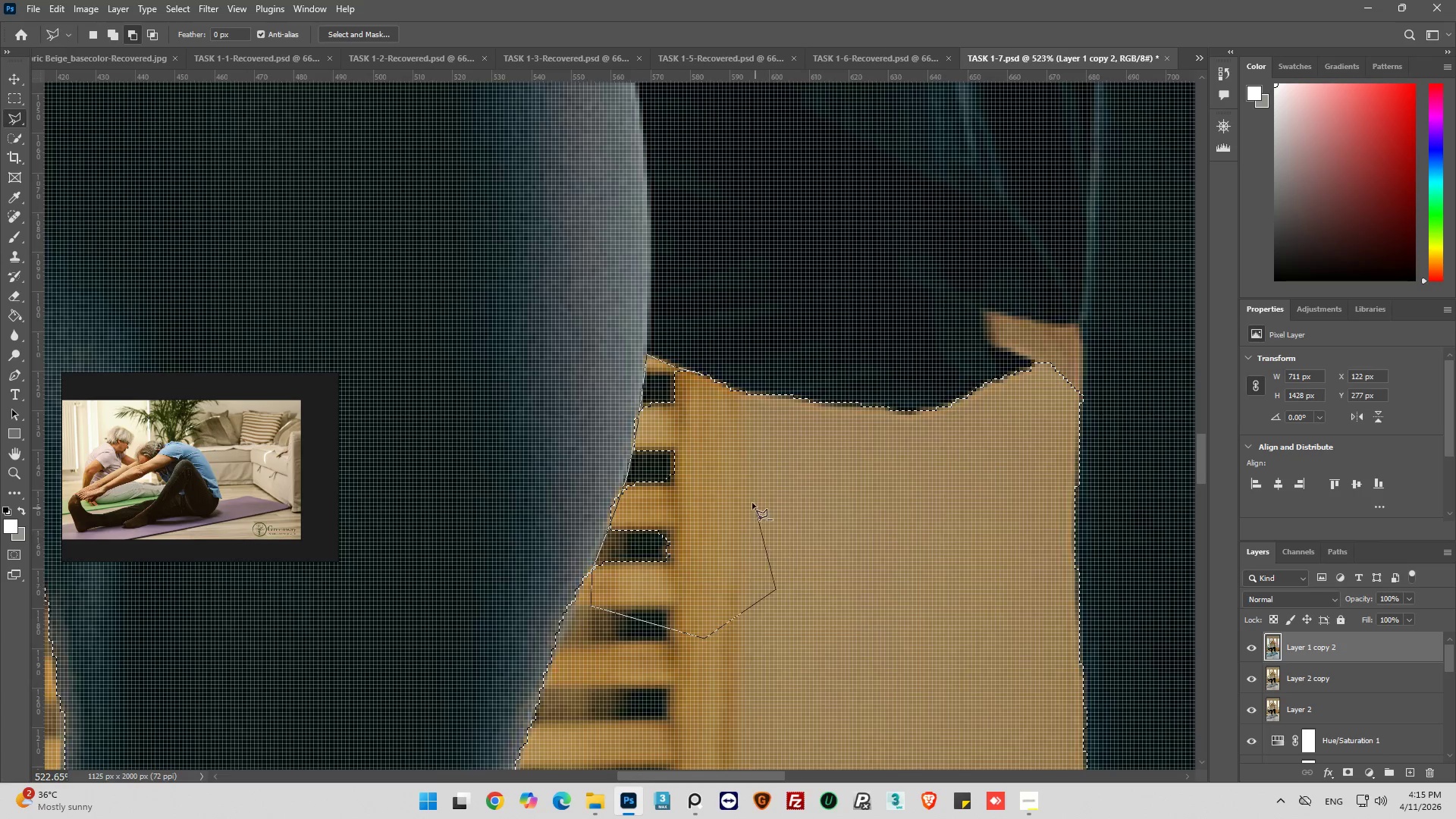 
left_click_drag(start_coordinate=[752, 503], to_coordinate=[733, 466])
 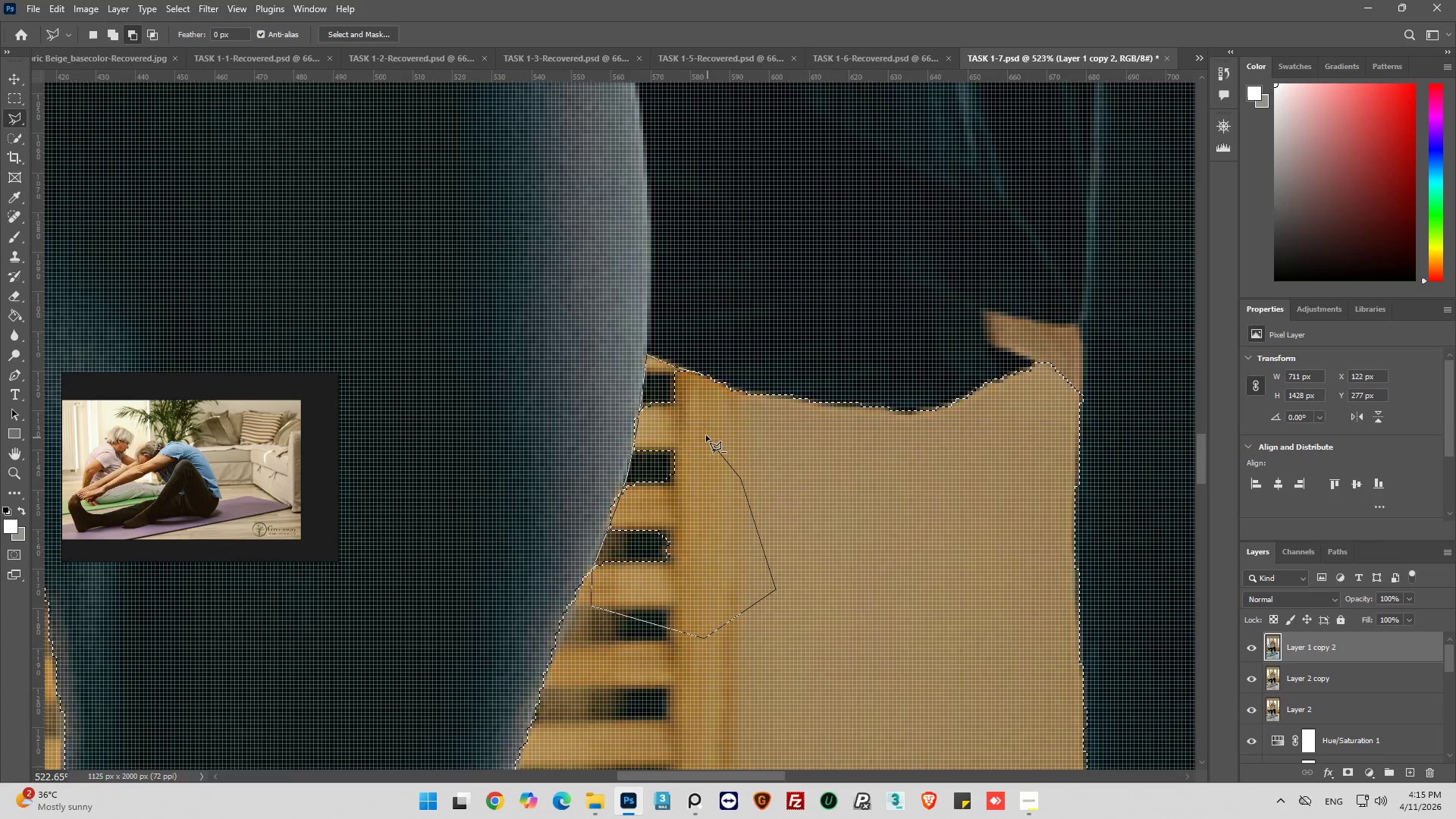 
left_click_drag(start_coordinate=[706, 432], to_coordinate=[691, 413])
 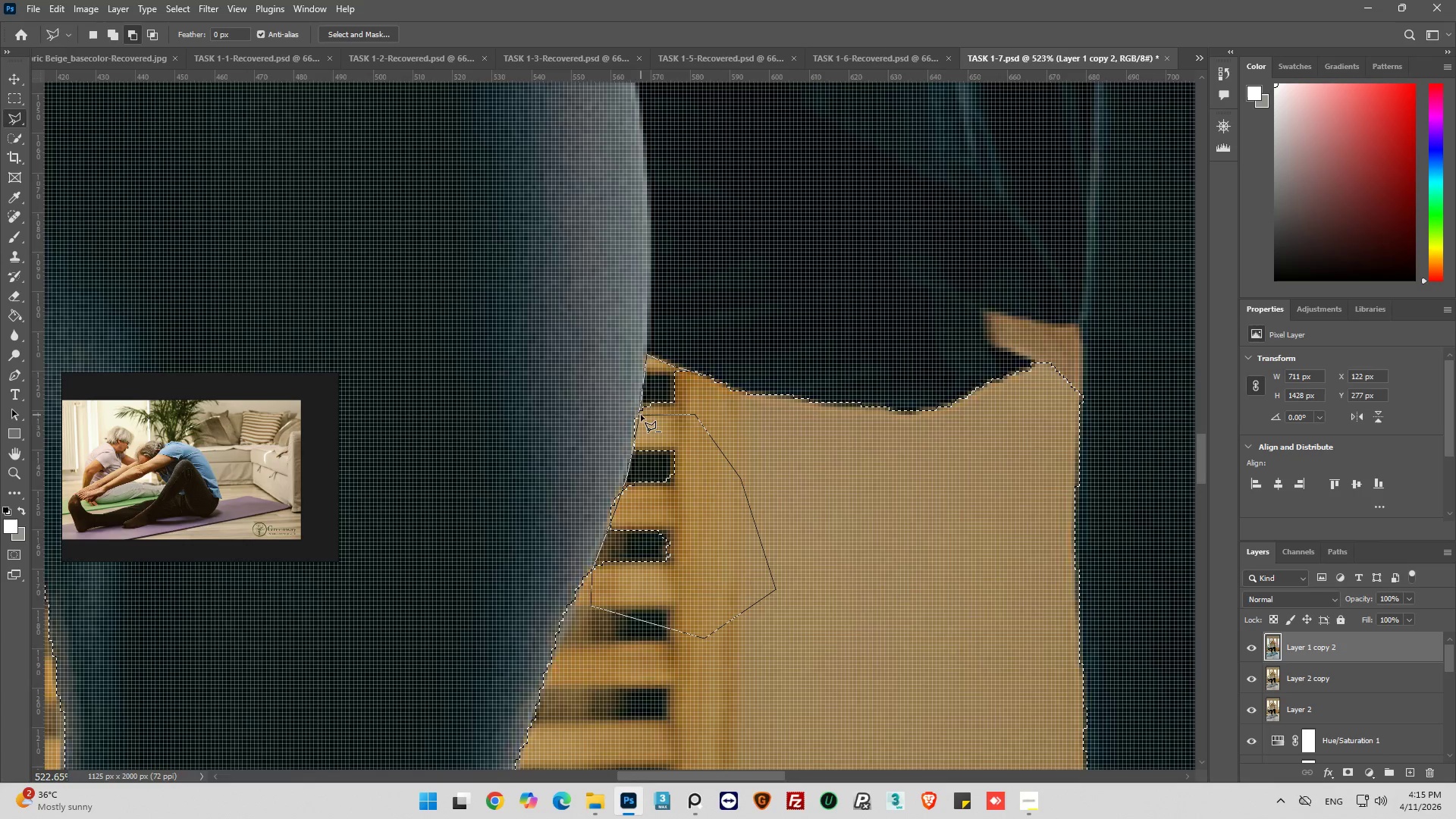 
hold_key(key=AltLeft, duration=0.89)
scroll: coordinate [720, 312], scroll_direction: up, amount: 13.0
 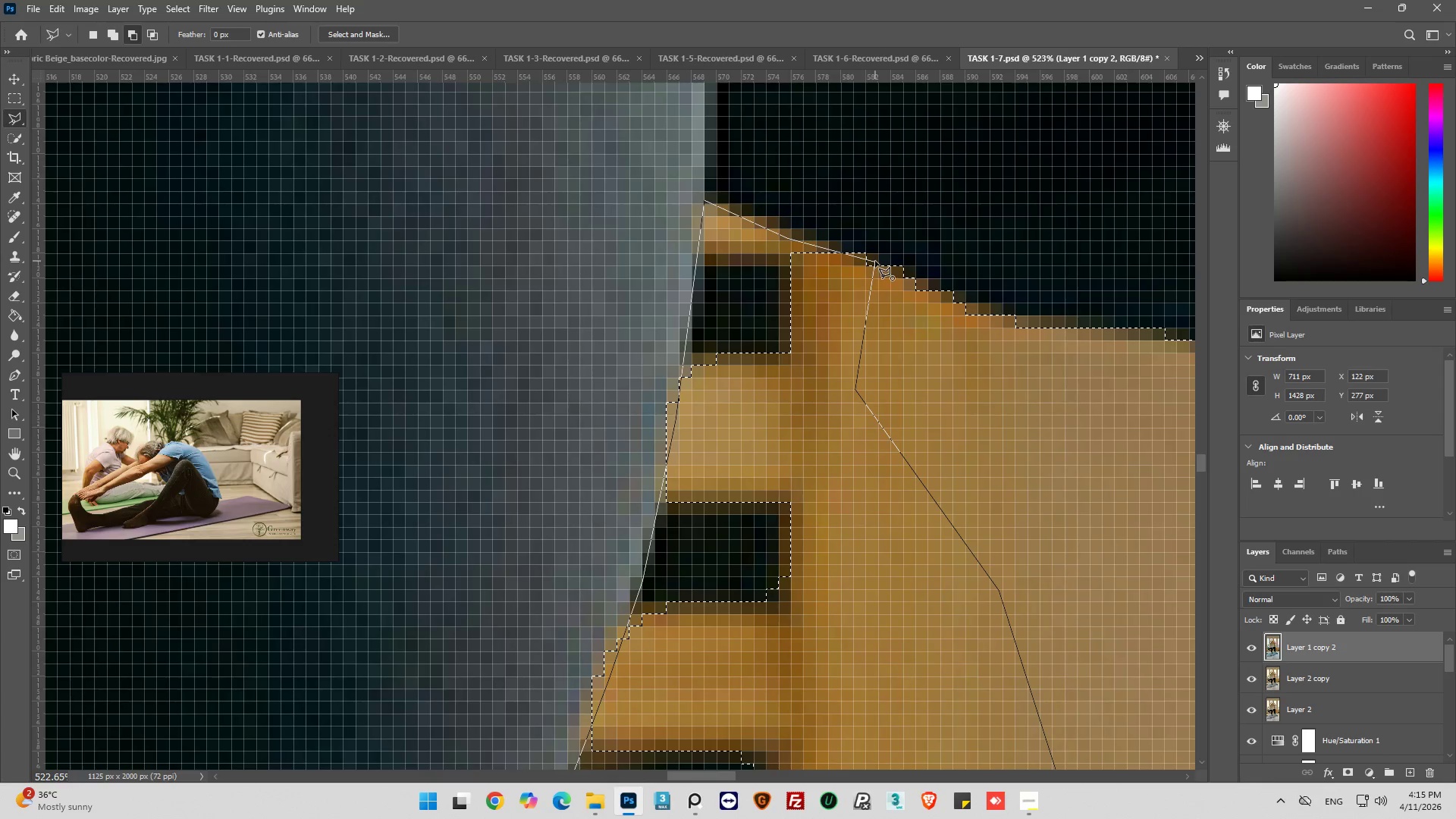 
left_click([875, 261])
 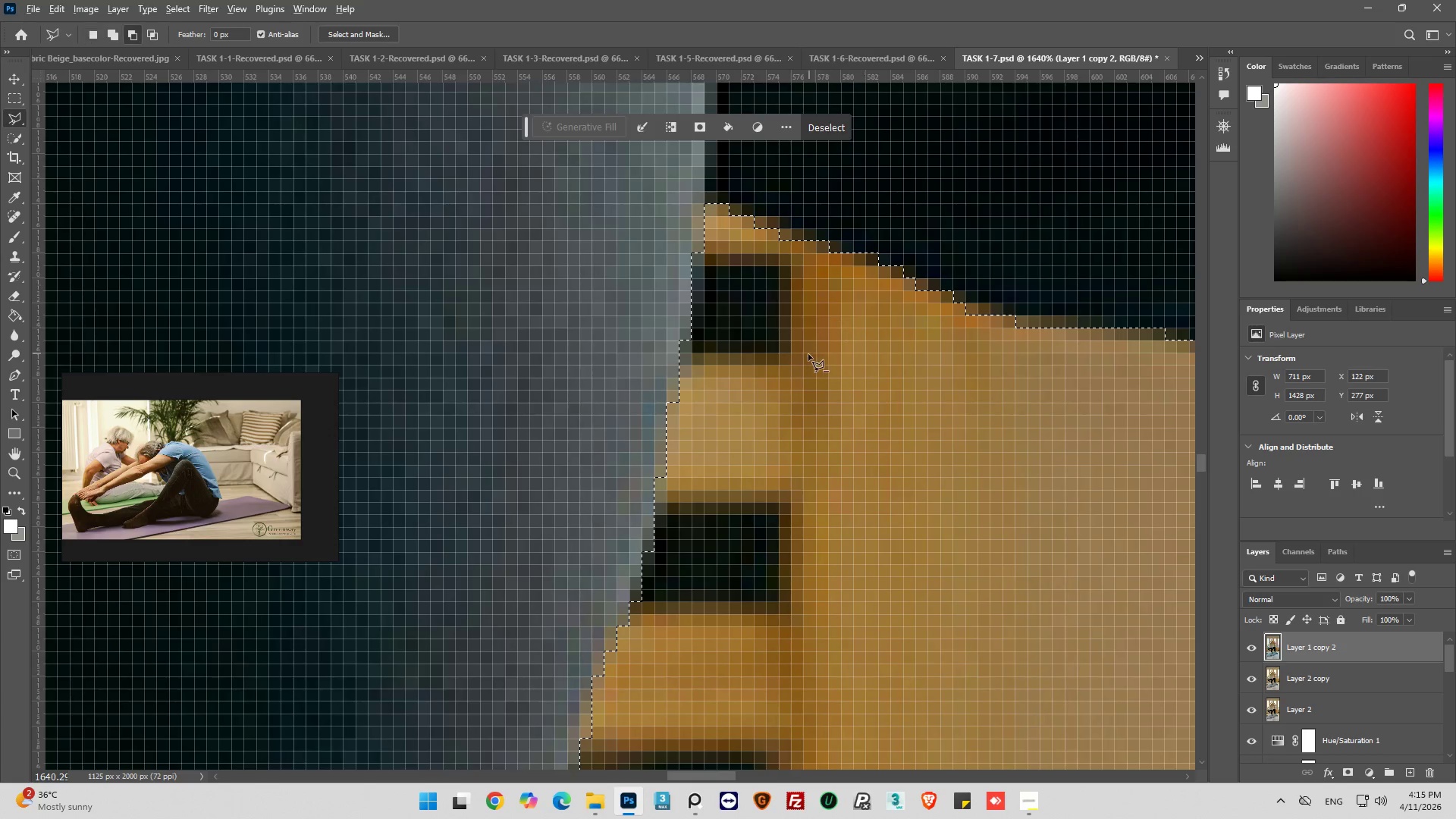 
hold_key(key=AltLeft, duration=1.5)
scroll: coordinate [717, 322], scroll_direction: down, amount: 24.0
 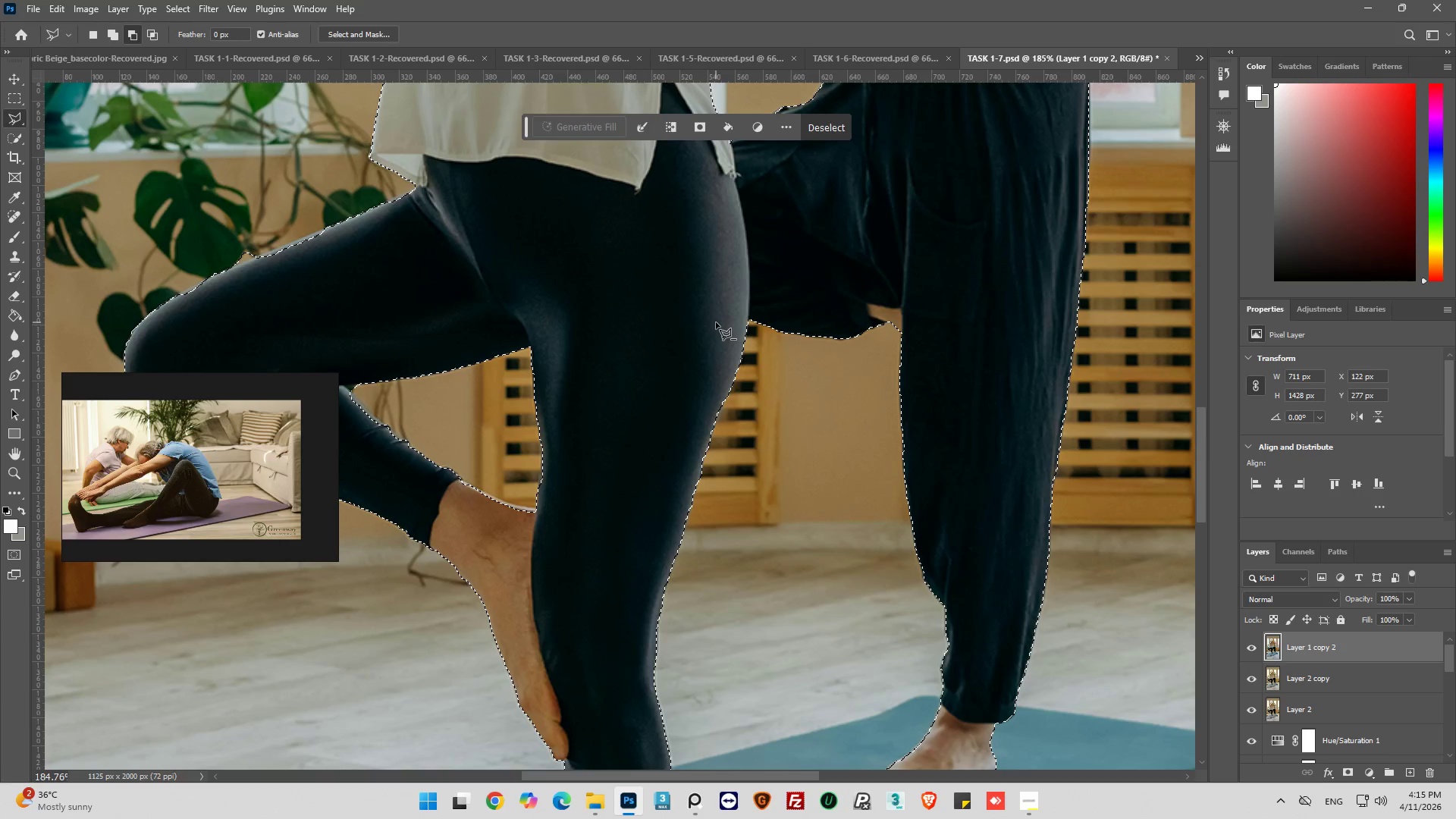 
hold_key(key=AltLeft, duration=0.38)
 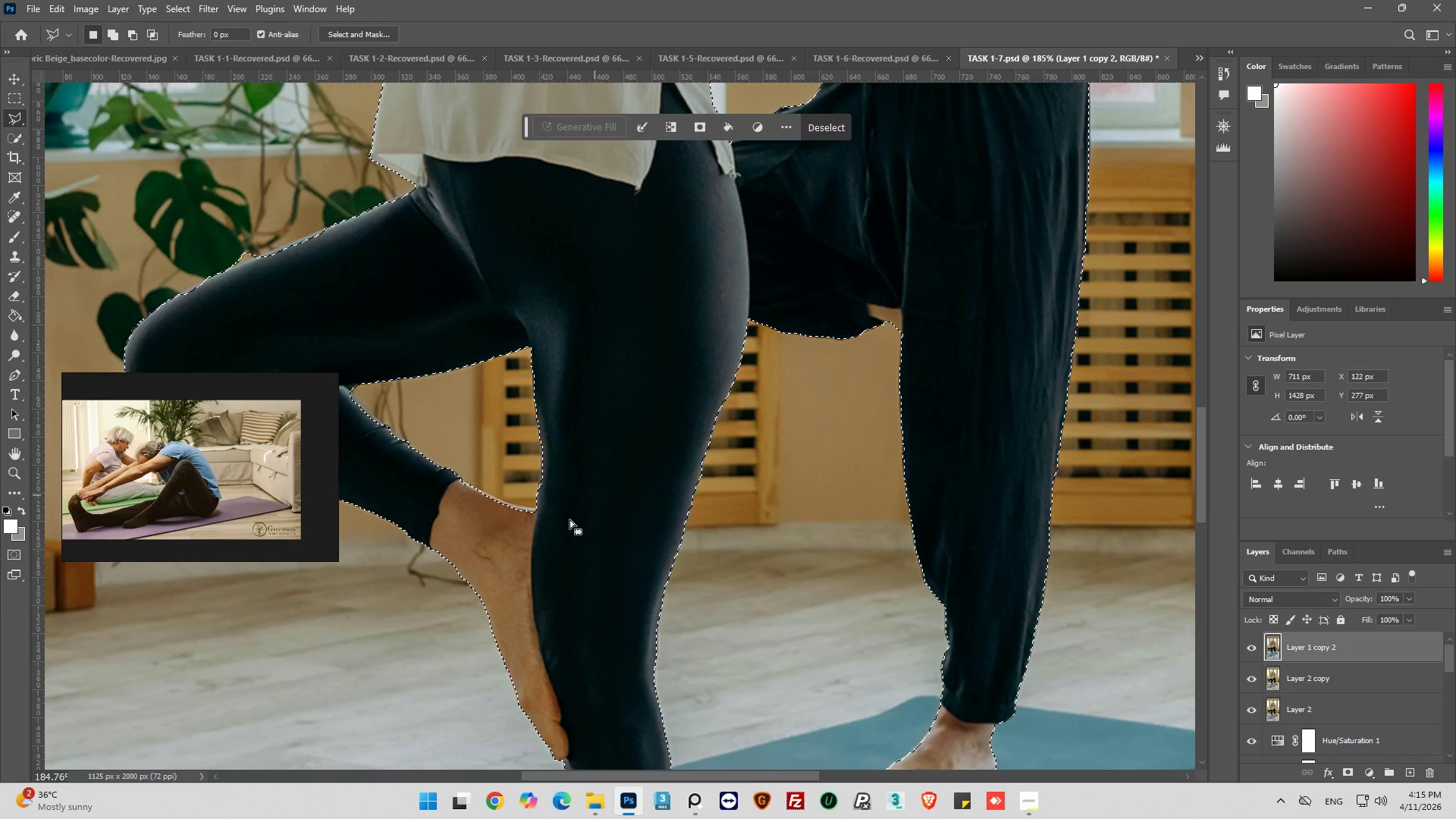 
hold_key(key=AltLeft, duration=0.88)
scroll: coordinate [534, 394], scroll_direction: up, amount: 10.0
 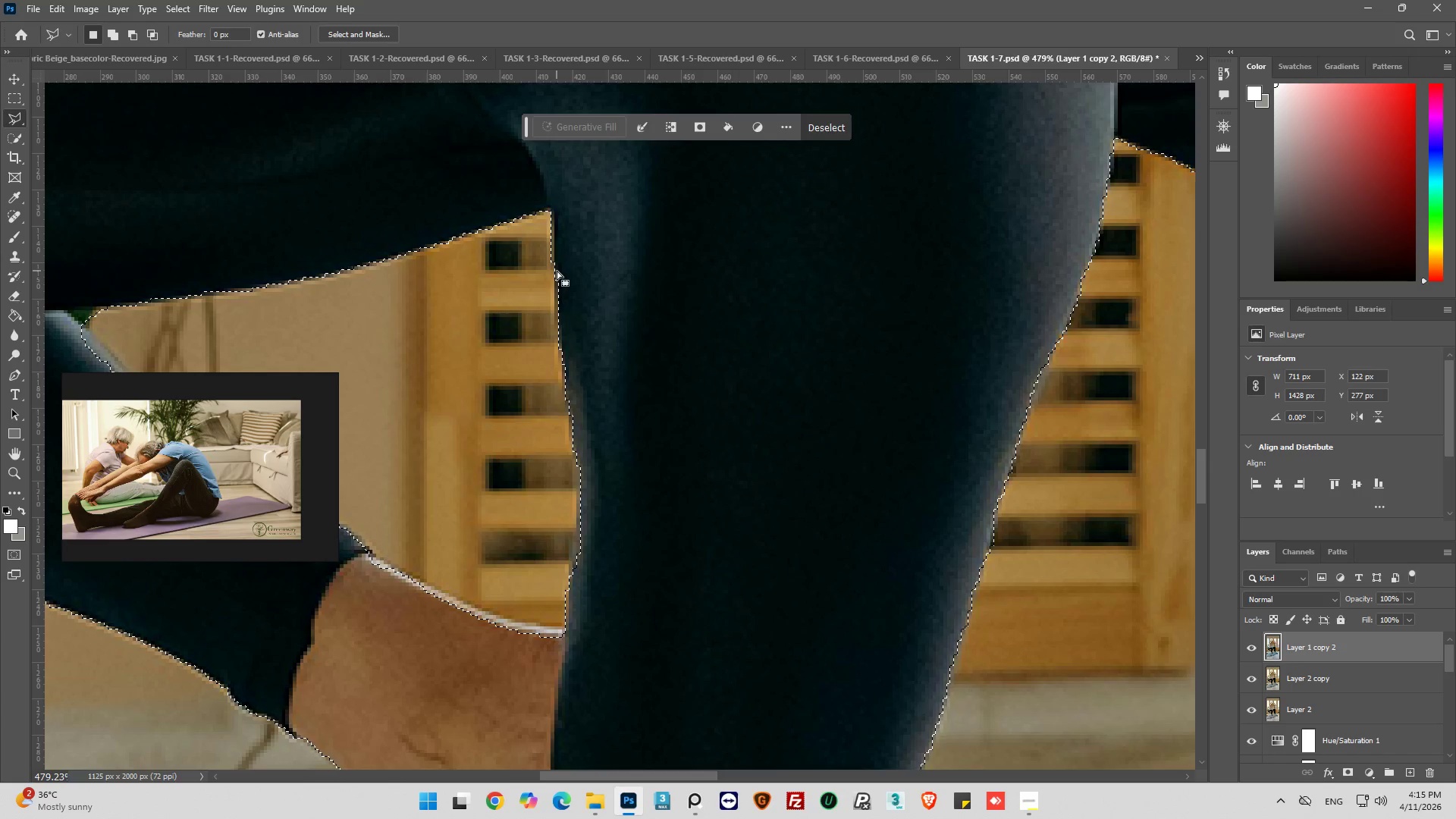 
hold_key(key=ShiftLeft, duration=0.86)
left_click([565, 262])
 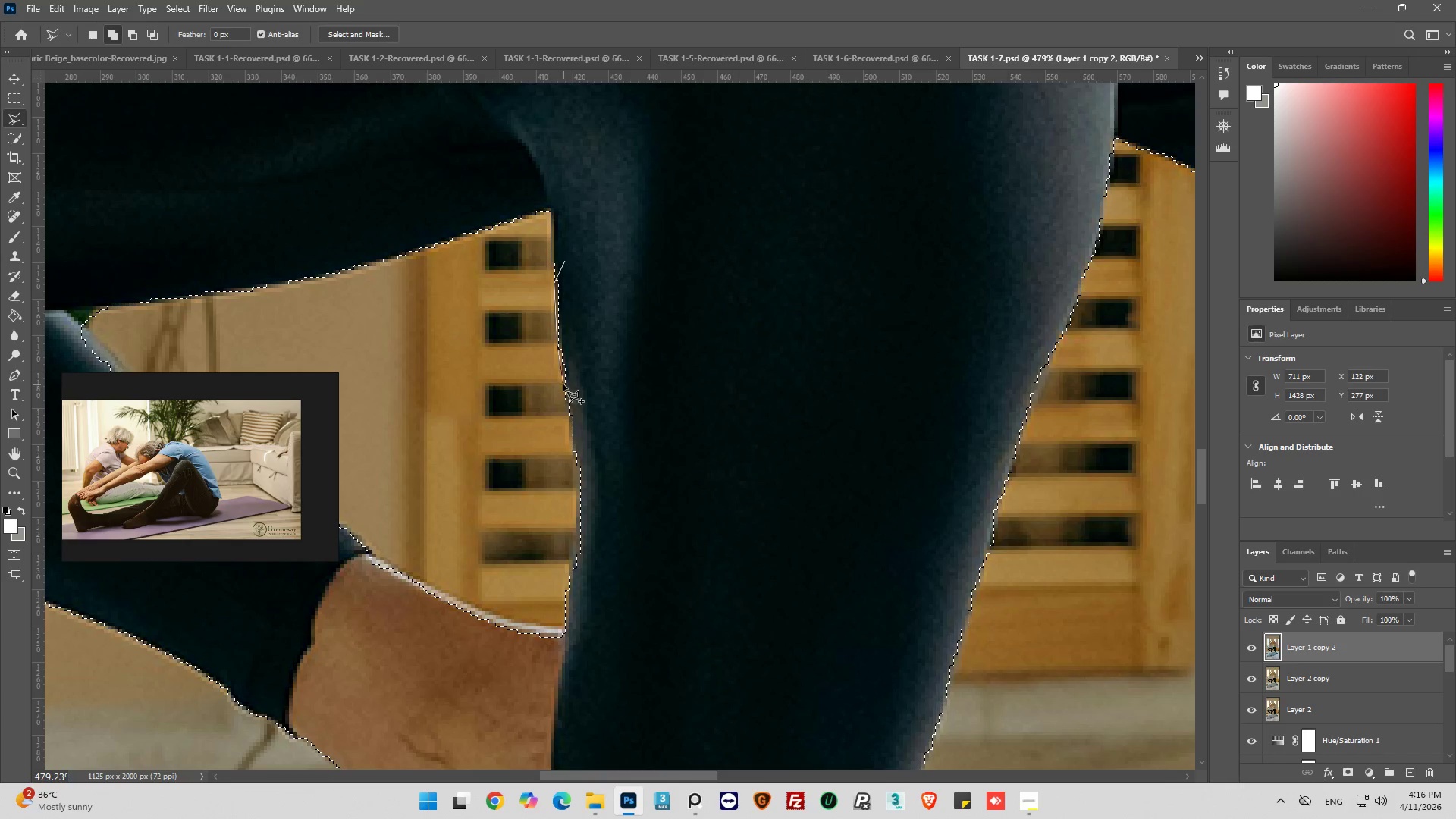 
left_click_drag(start_coordinate=[563, 388], to_coordinate=[563, 394])
 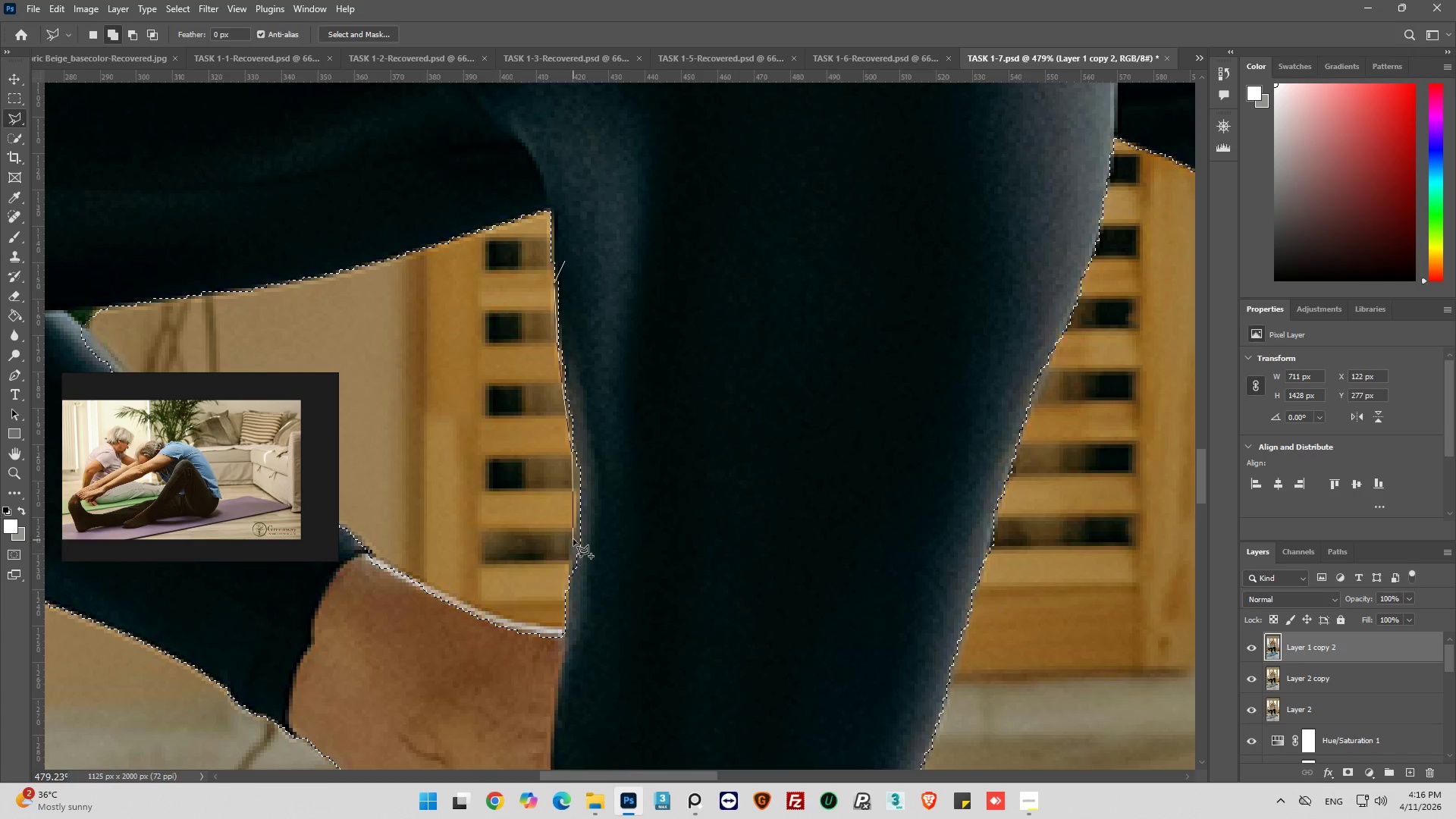 
left_click_drag(start_coordinate=[575, 529], to_coordinate=[574, 535])
 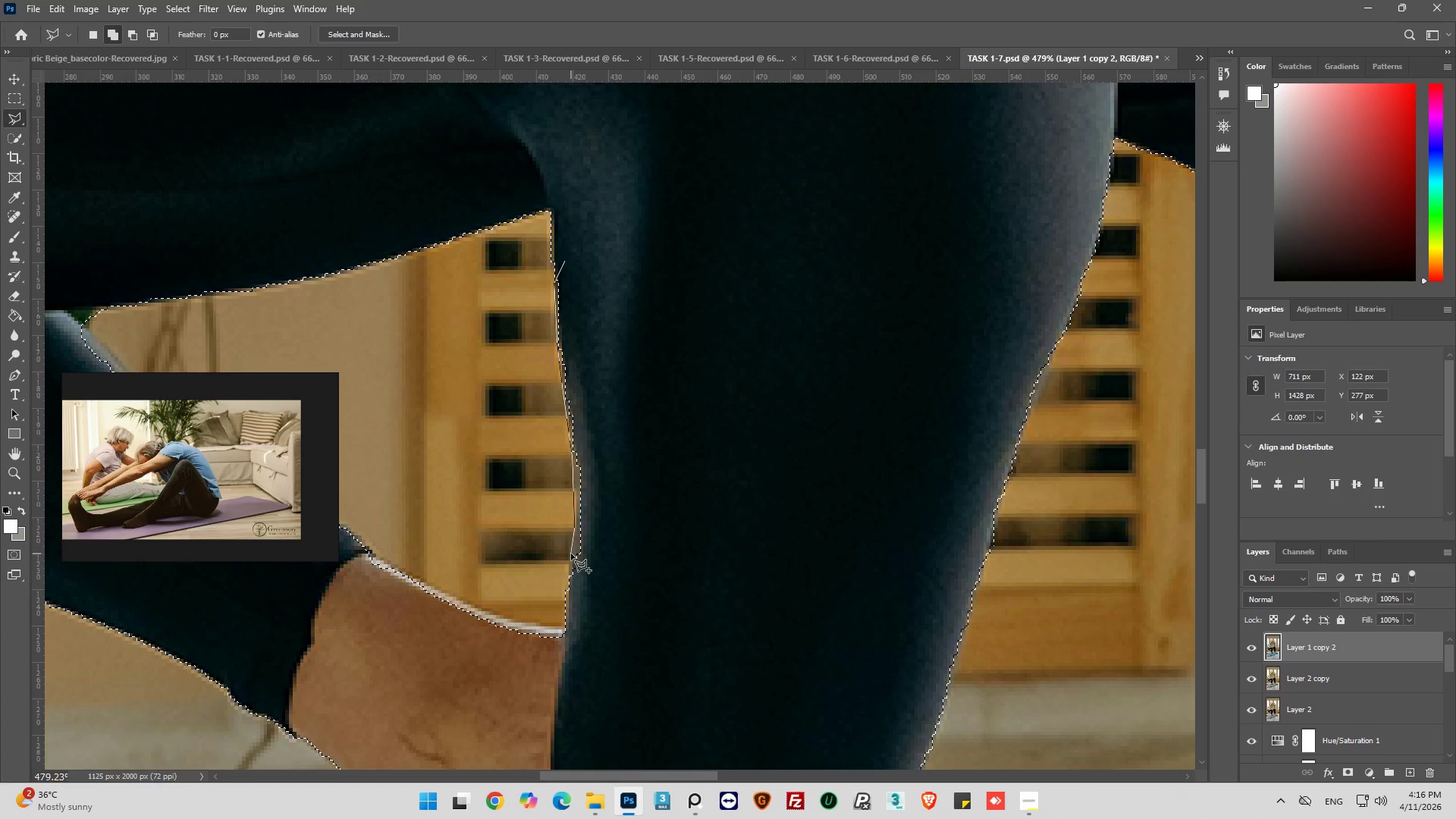 
left_click_drag(start_coordinate=[571, 554], to_coordinate=[571, 560])
 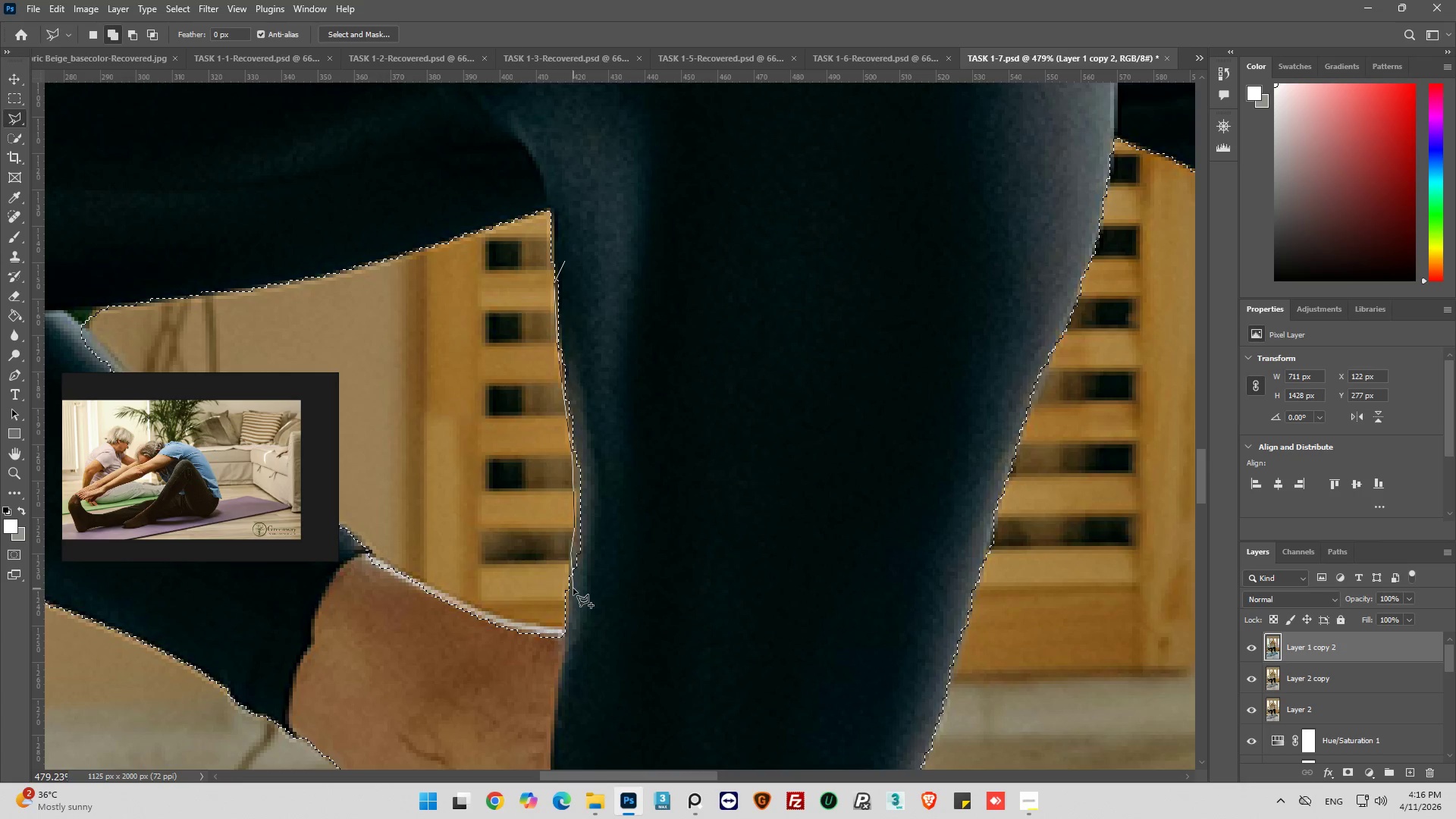 
left_click_drag(start_coordinate=[573, 588], to_coordinate=[573, 592])
 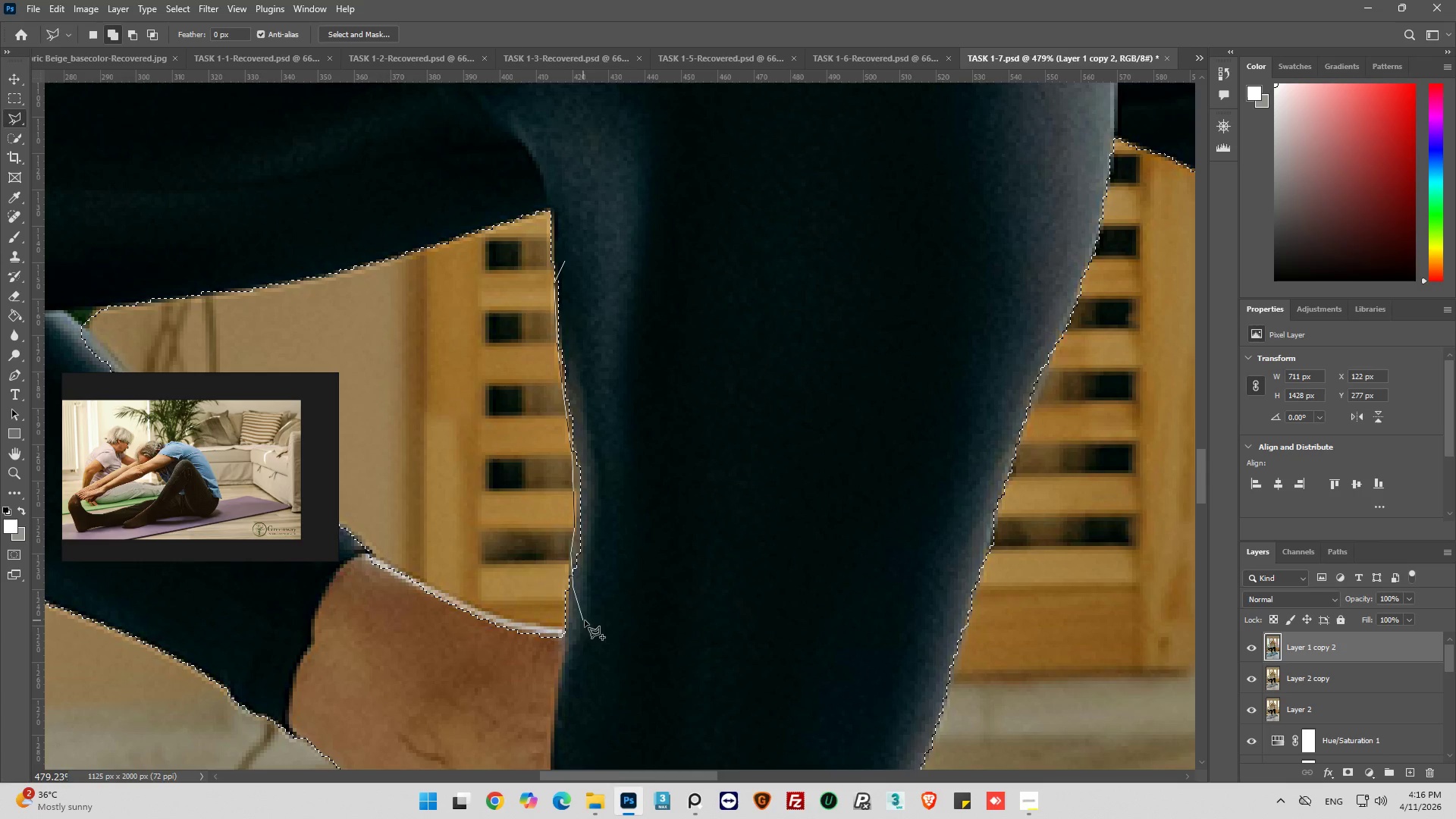 
left_click_drag(start_coordinate=[583, 620], to_coordinate=[612, 598])
 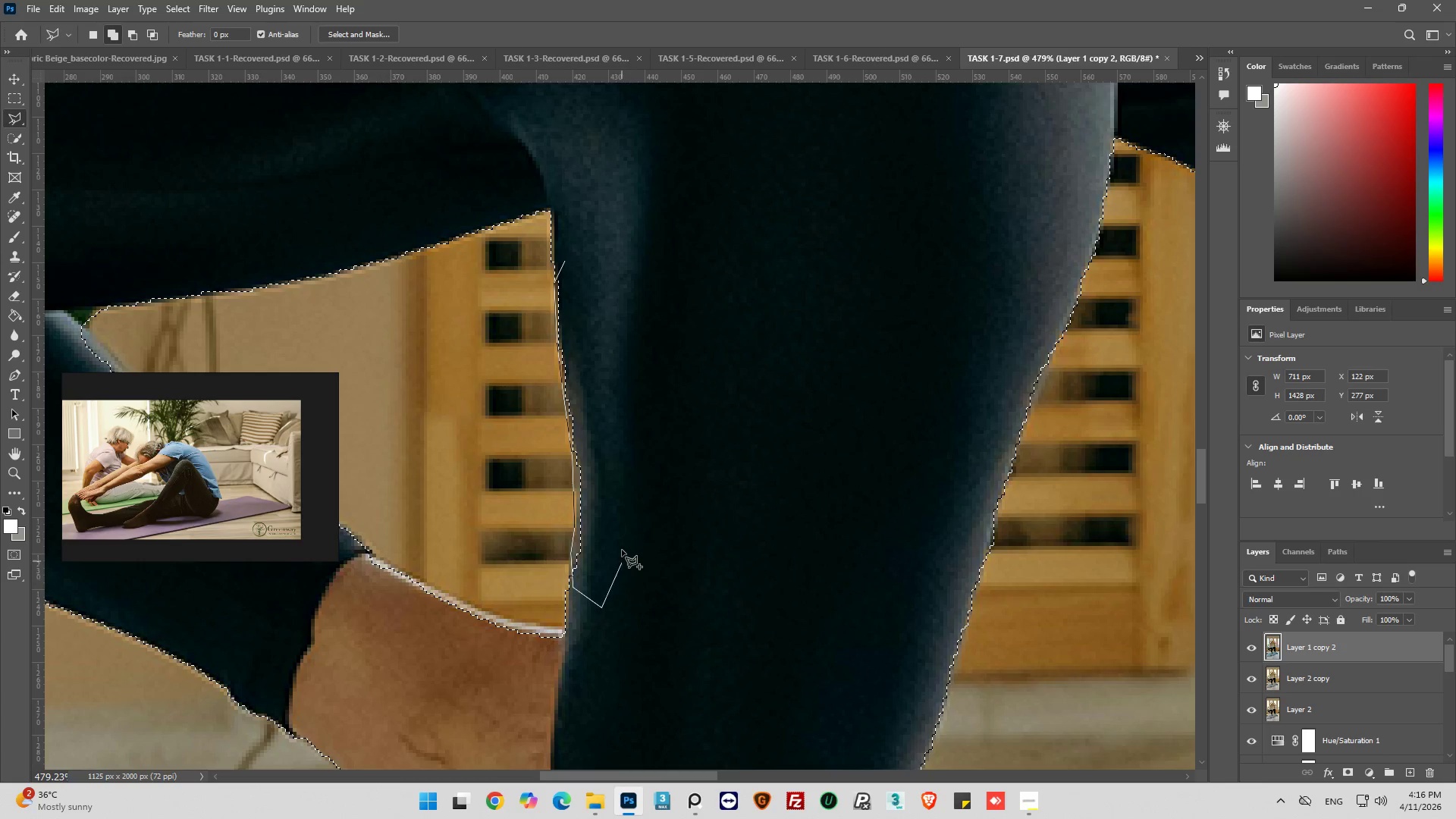 
left_click_drag(start_coordinate=[622, 550], to_coordinate=[626, 491])
 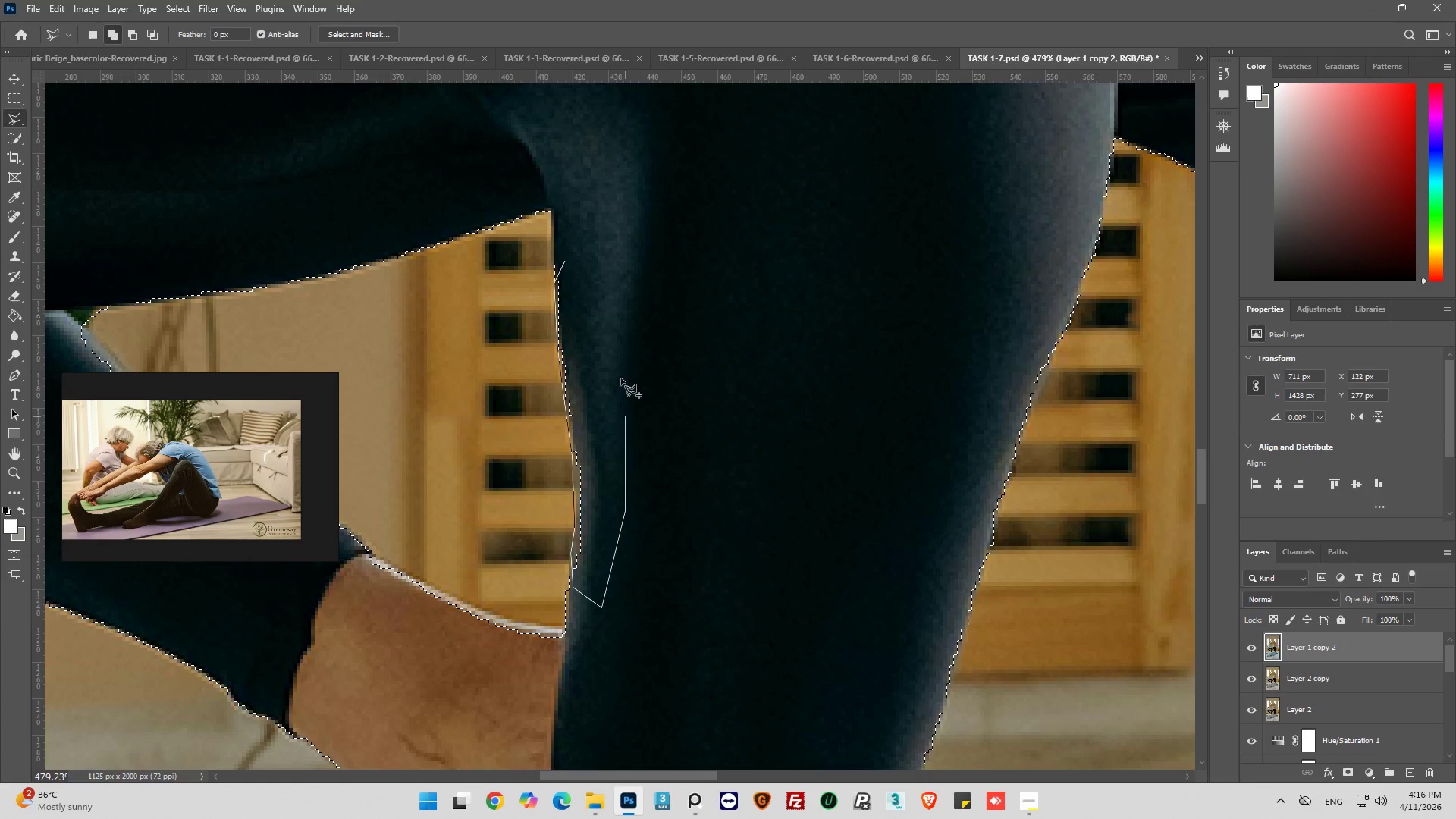 
left_click_drag(start_coordinate=[602, 312], to_coordinate=[588, 267])
 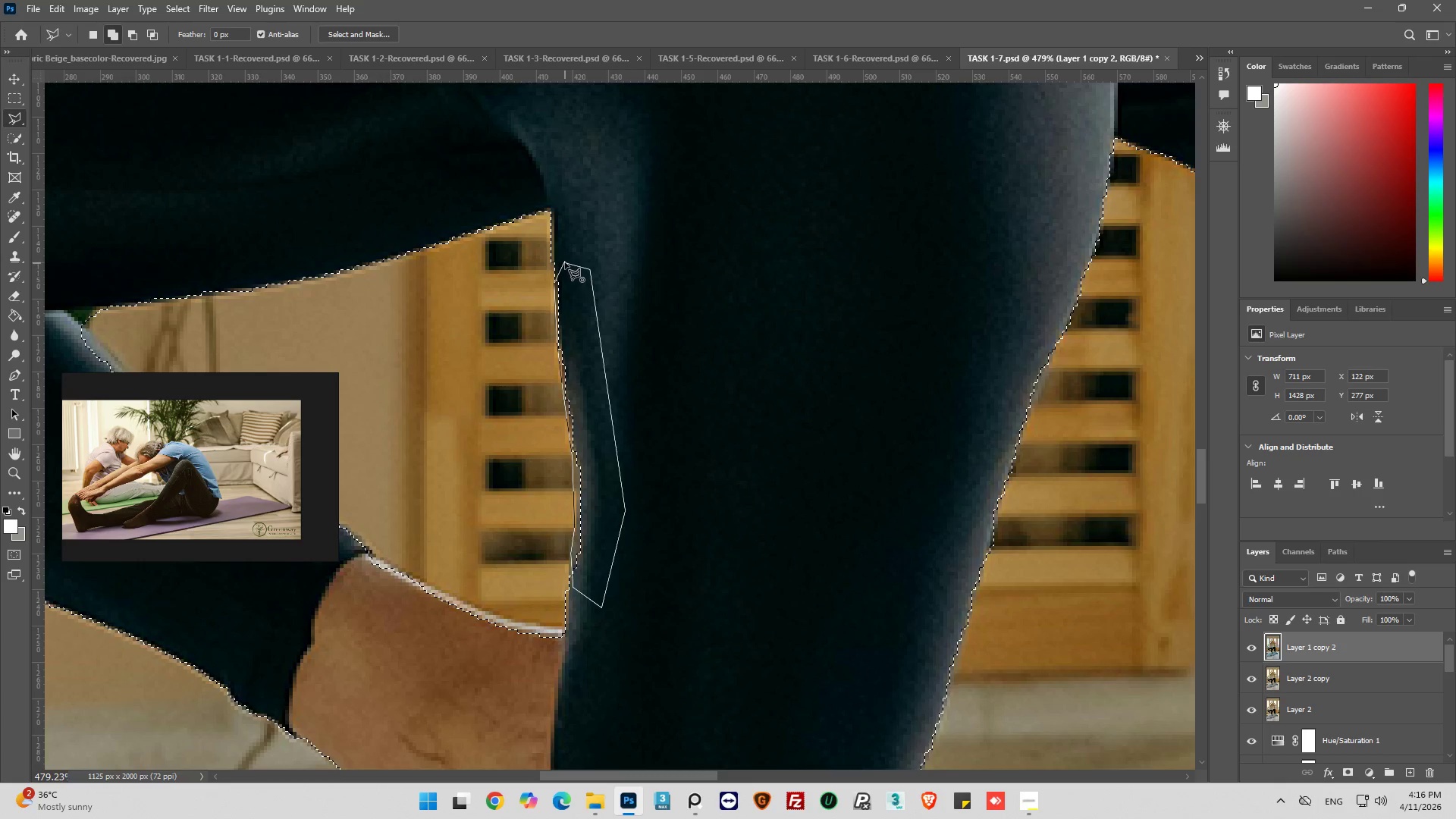 
left_click([565, 261])
 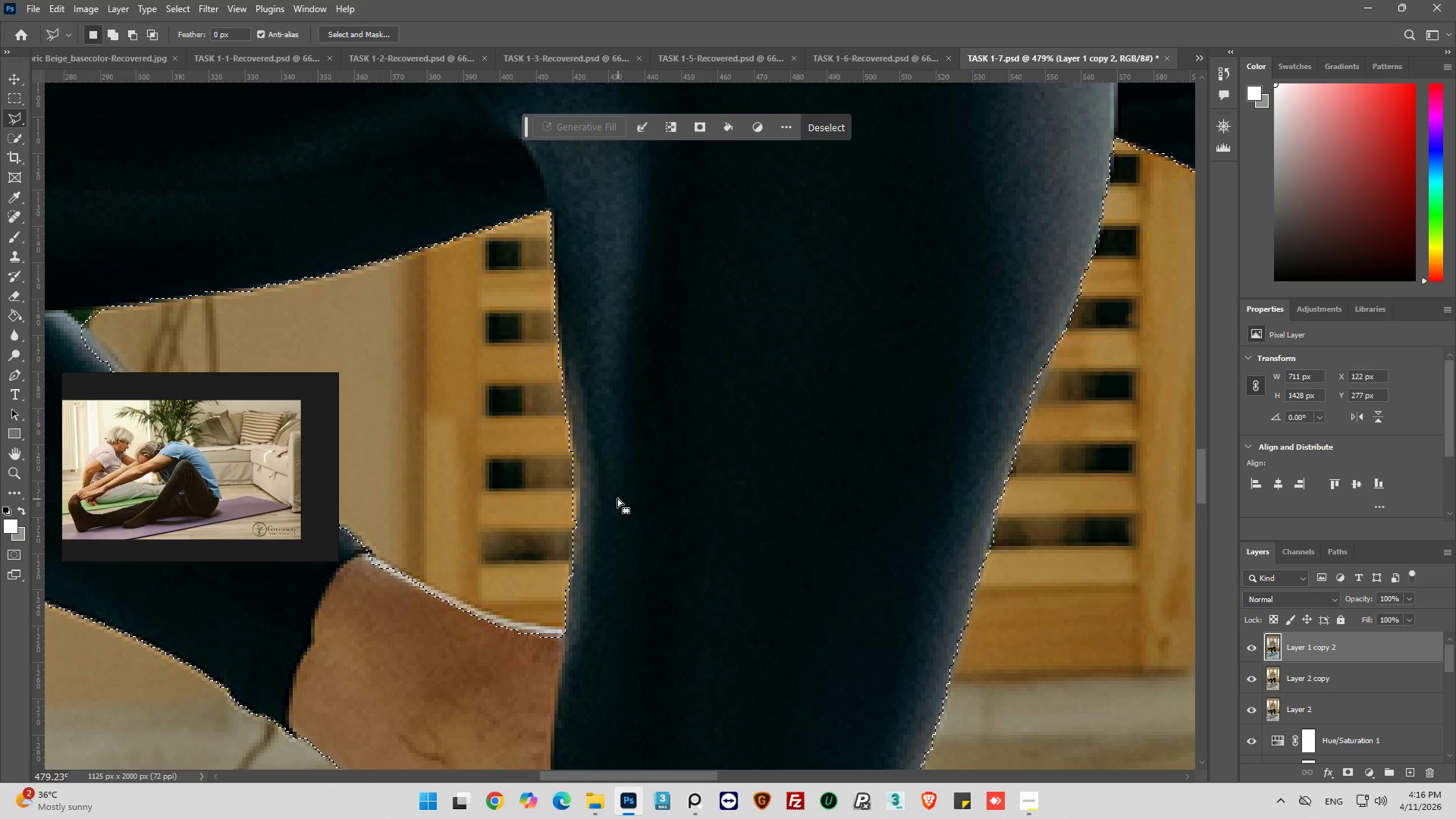 
hold_key(key=AltLeft, duration=0.81)
 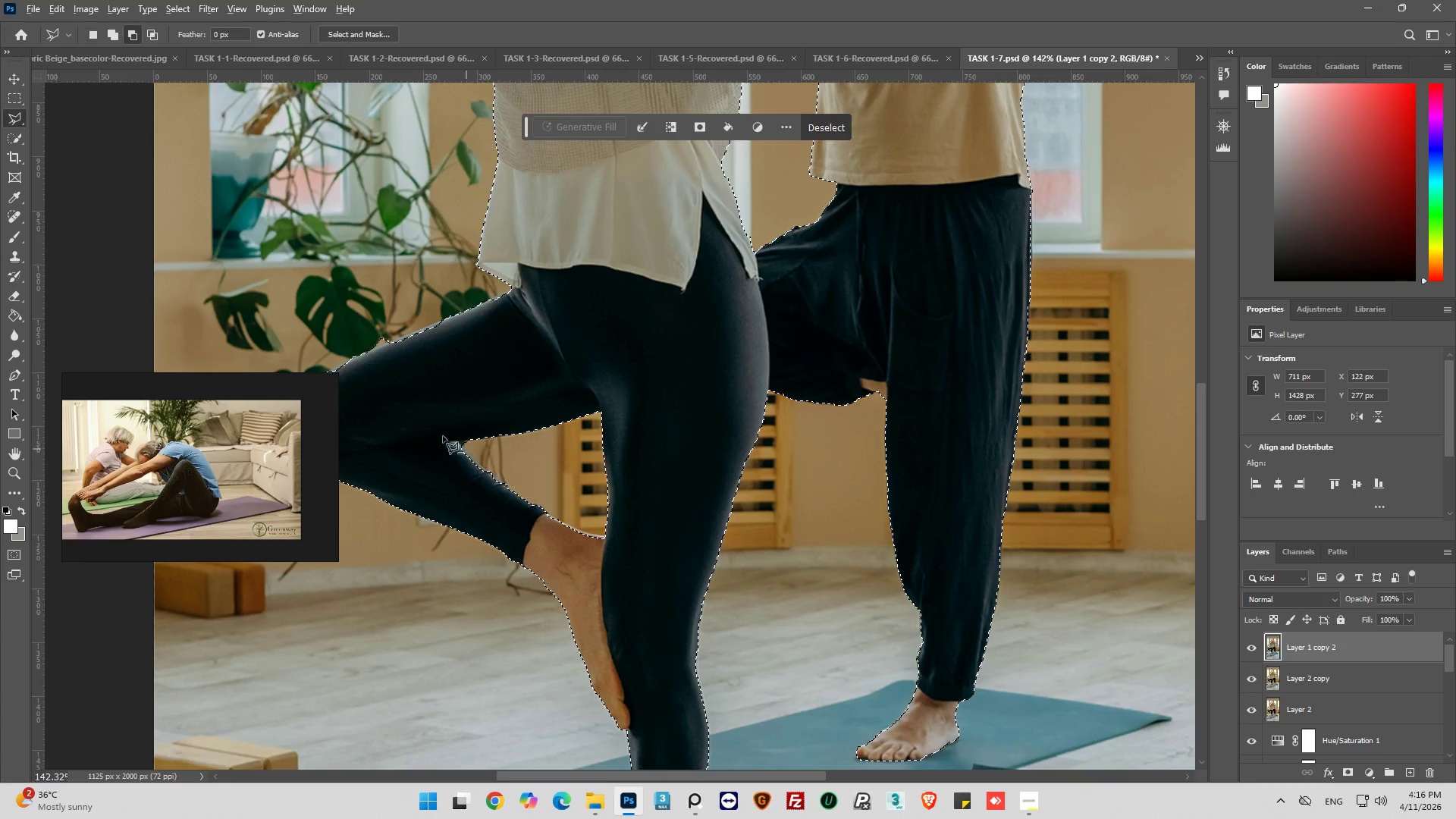 
hold_key(key=AltLeft, duration=1.51)
 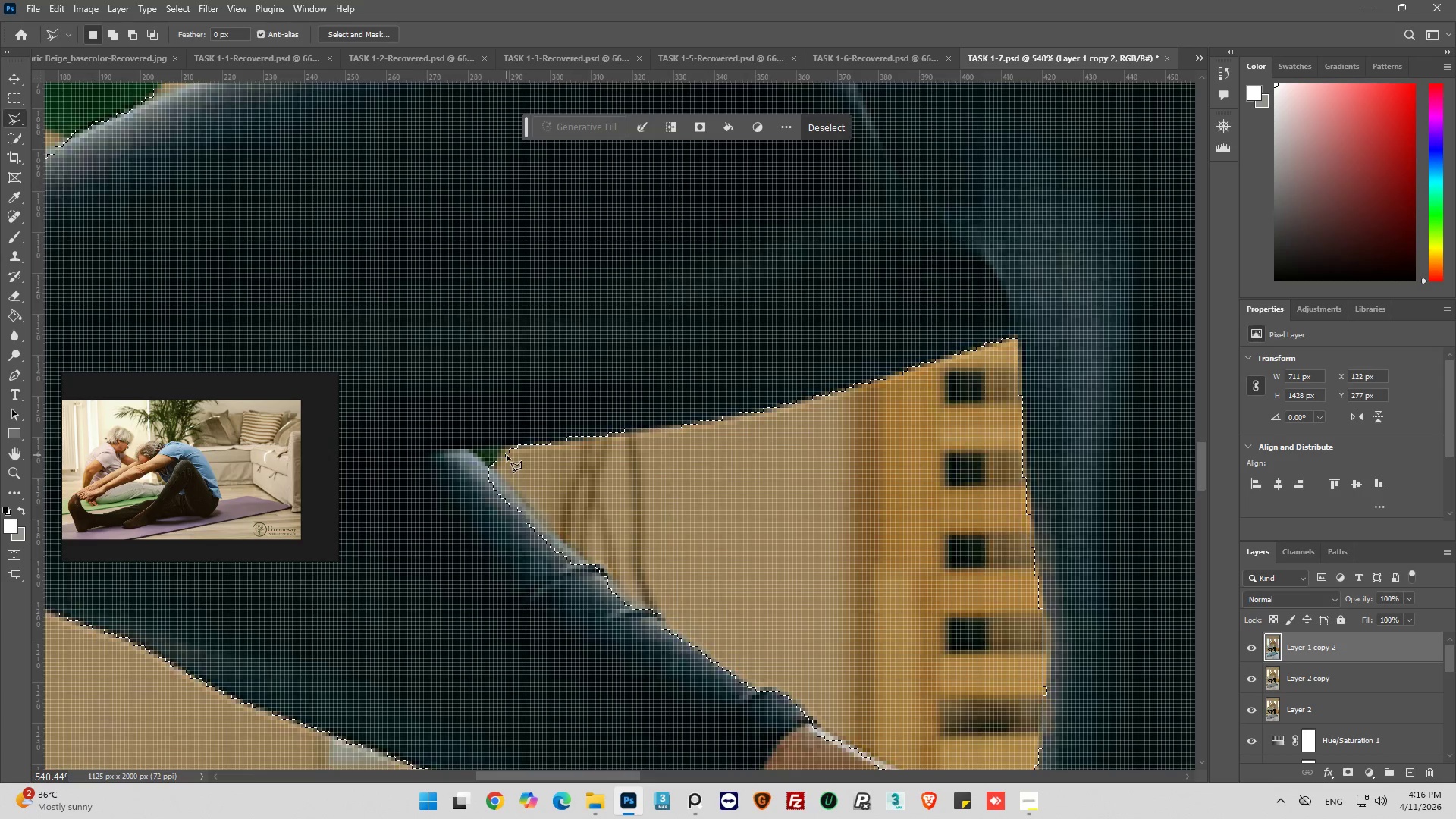 
scroll: coordinate [623, 497], scroll_direction: down, amount: 13.0
 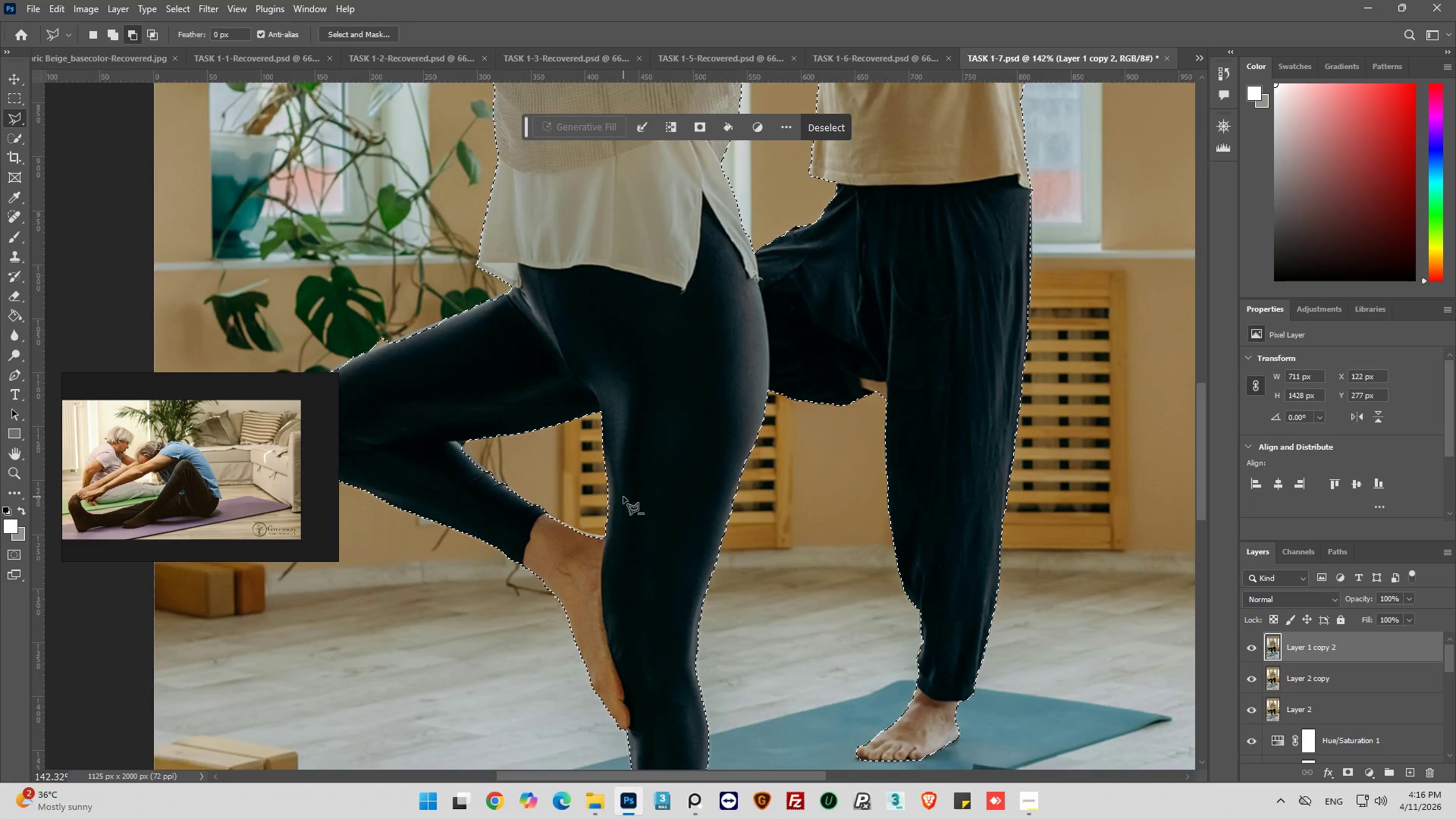 
key(Alt+AltLeft)
 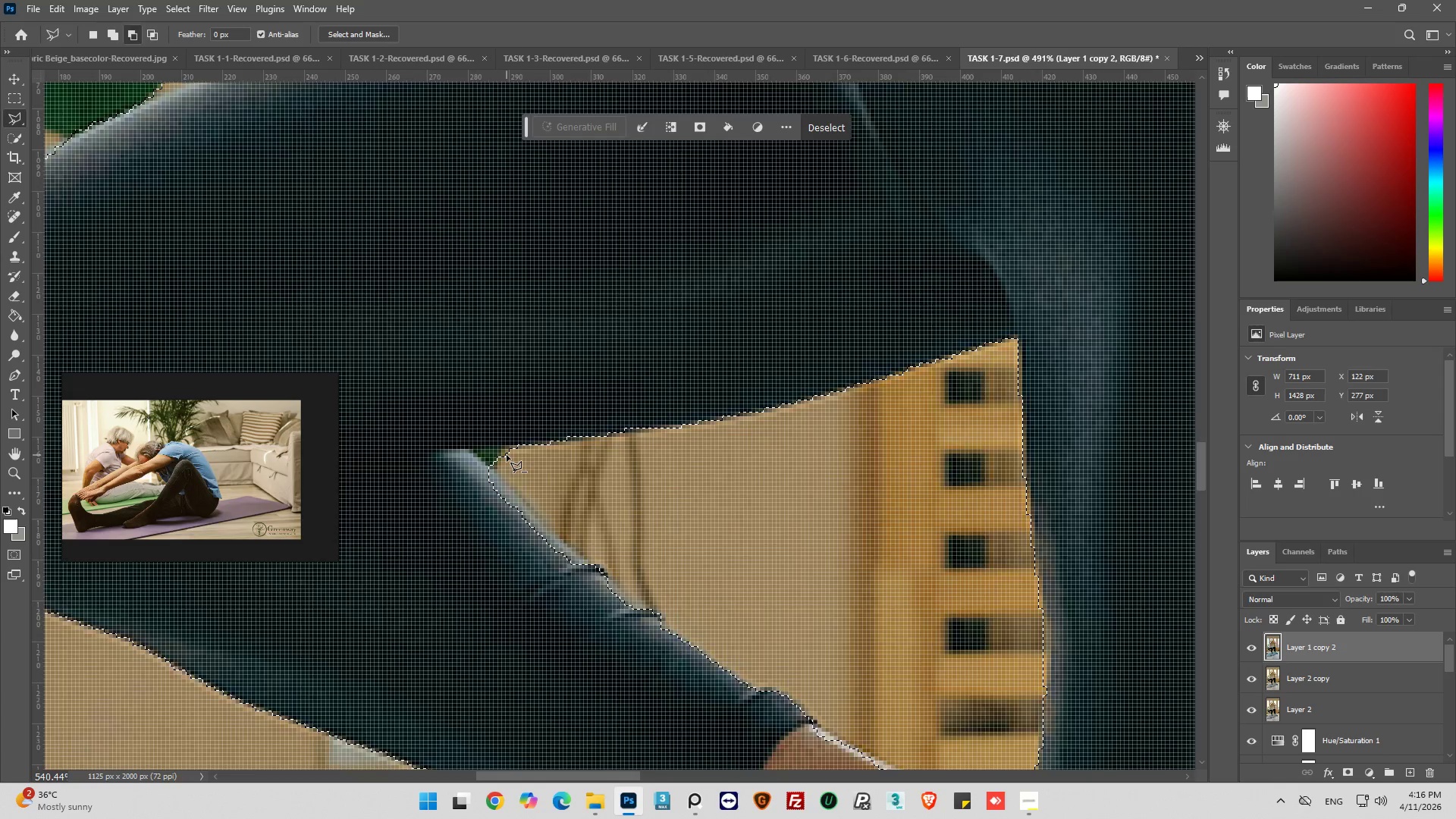 
key(Alt+AltLeft)
 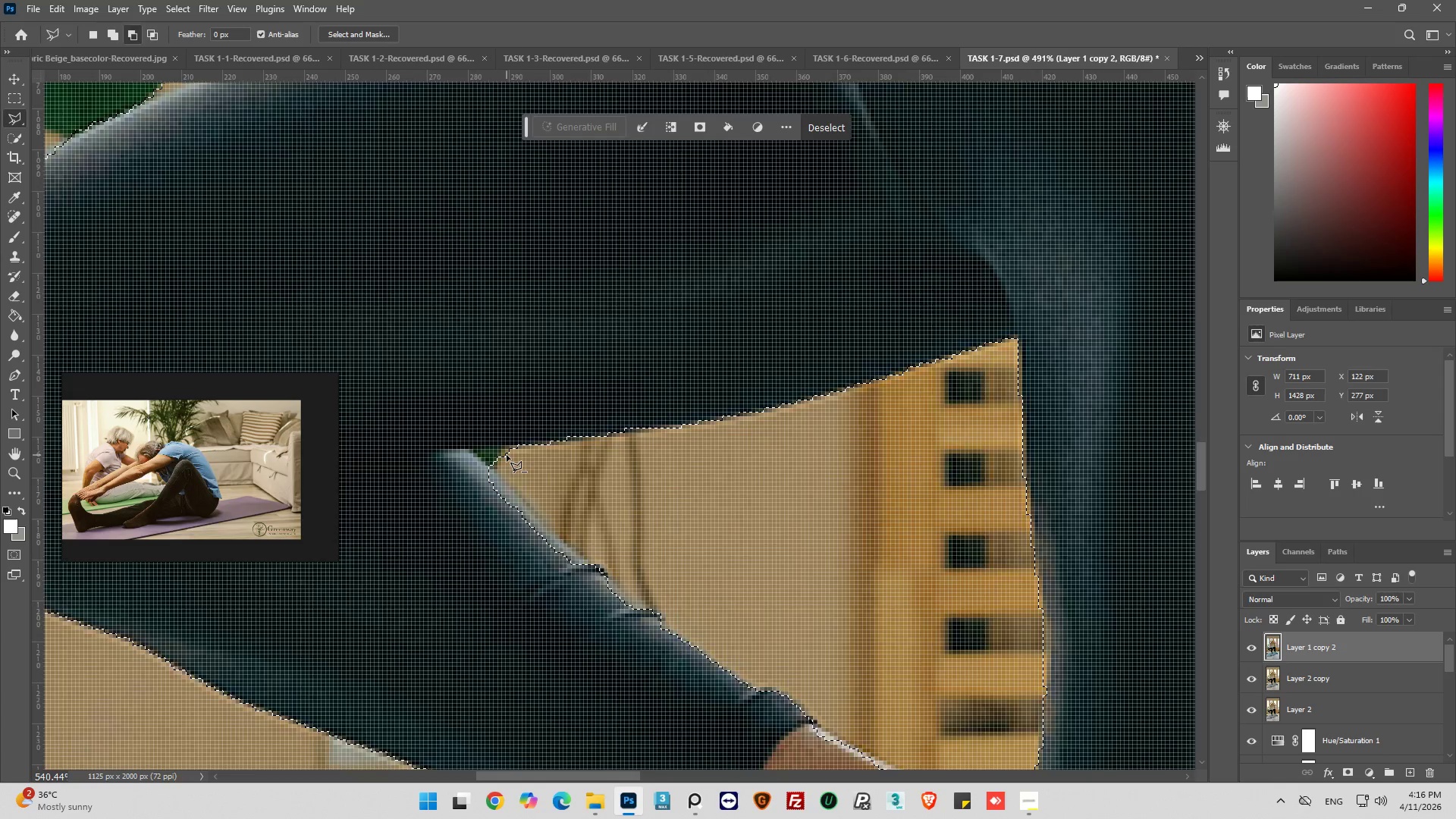 
hold_key(key=AltLeft, duration=1.53)
 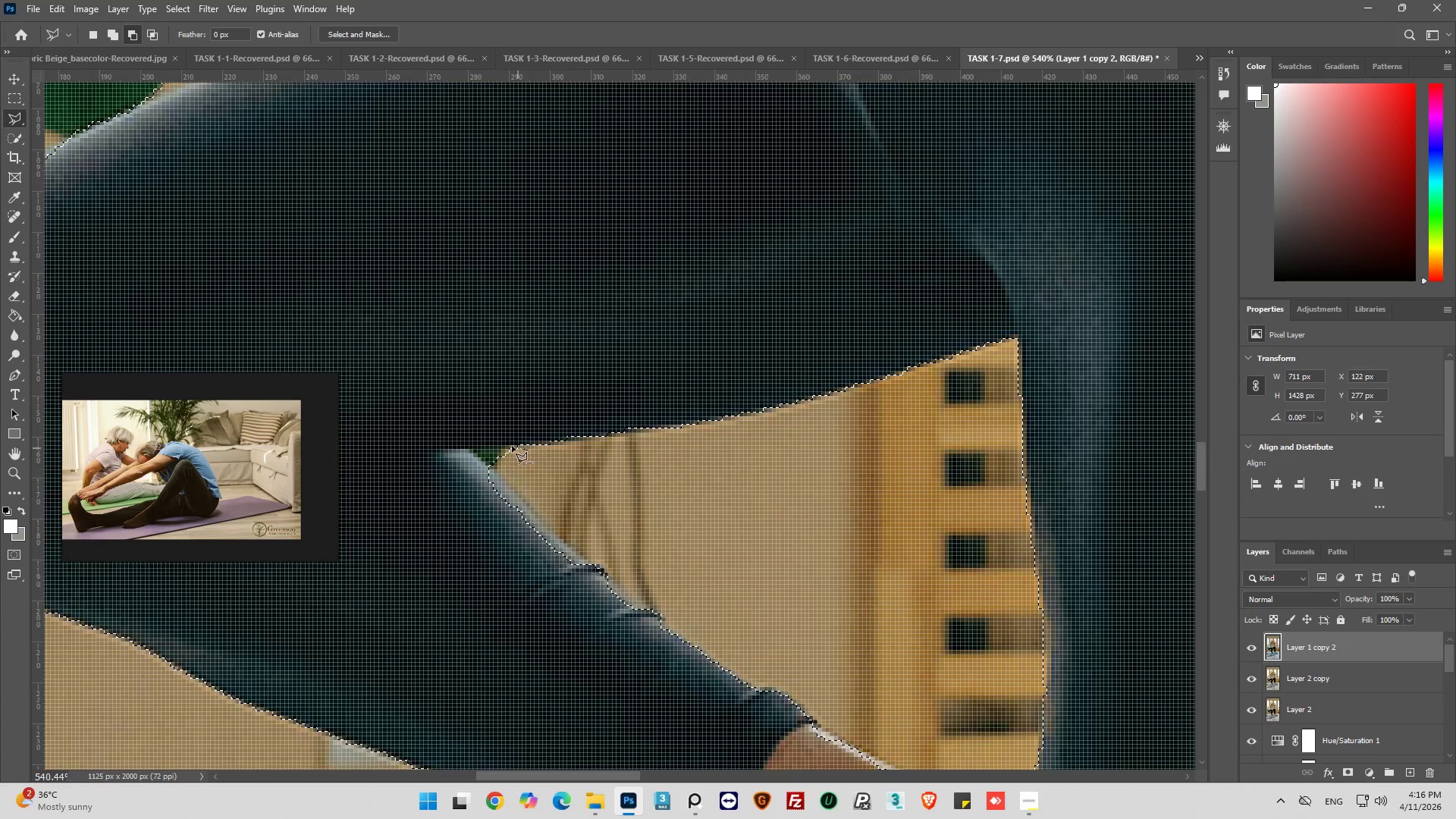 
scroll: coordinate [507, 455], scroll_direction: up, amount: 14.0
 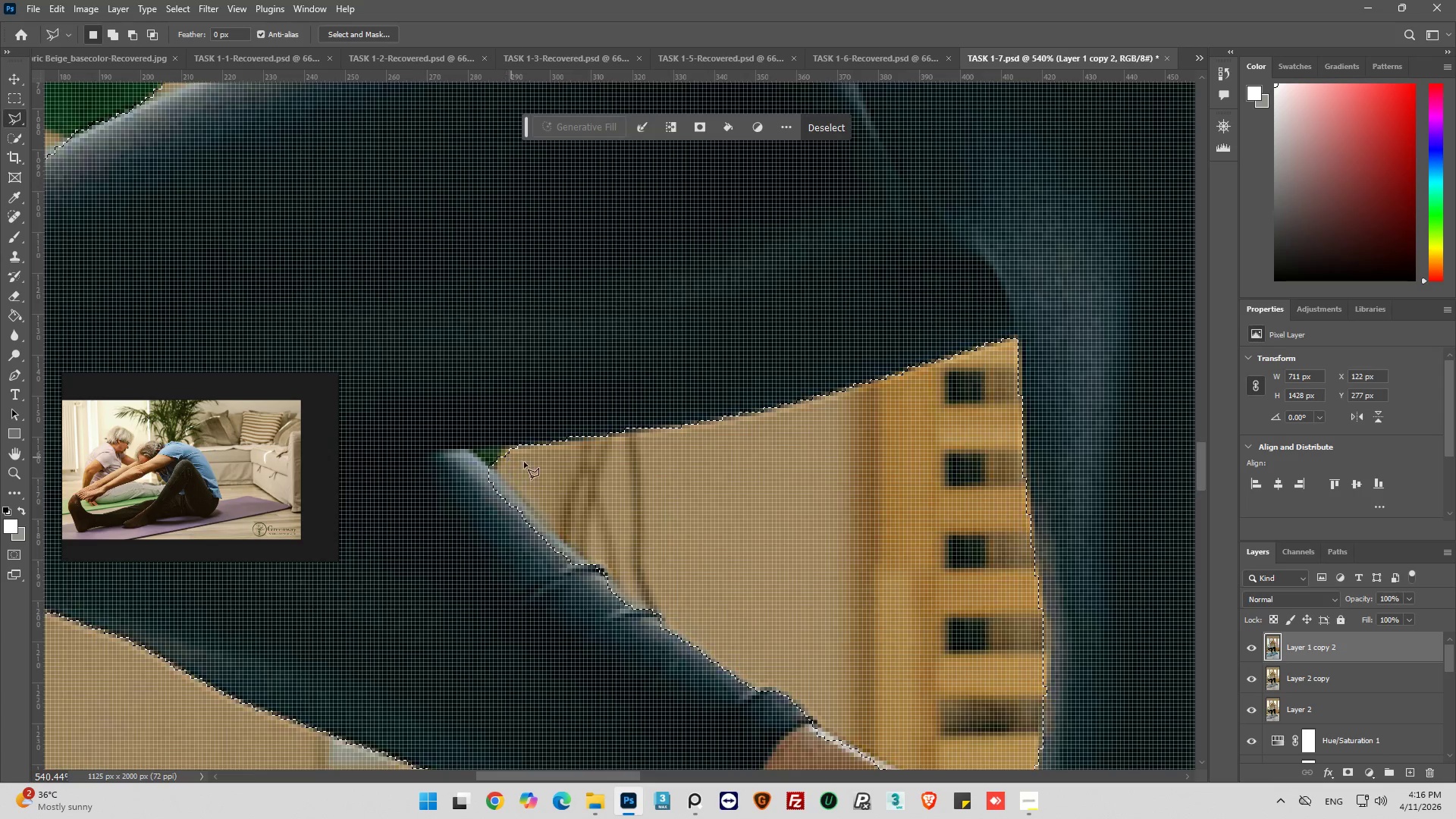 
hold_key(key=AltLeft, duration=0.47)
 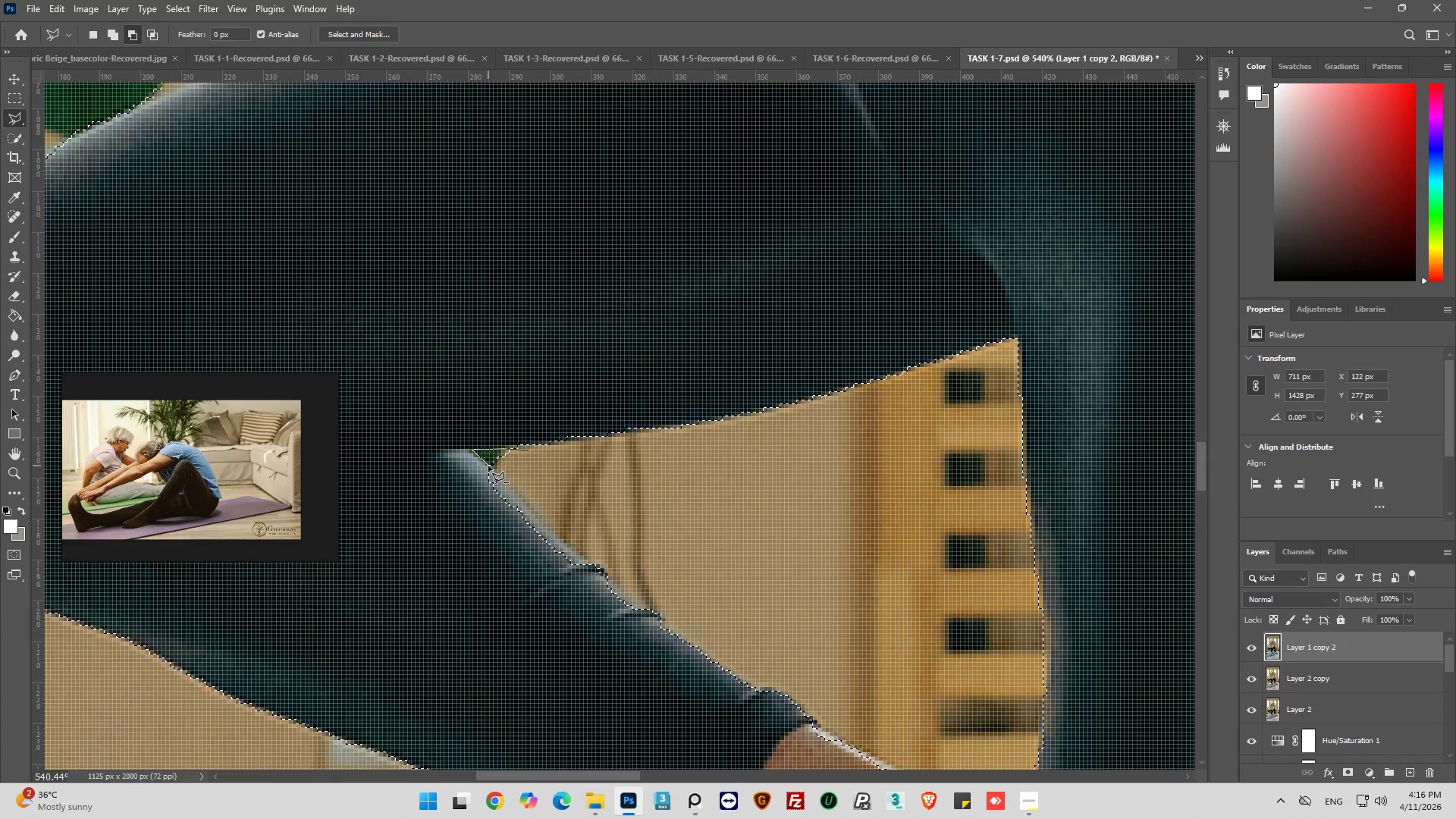 
double_click([526, 475])
 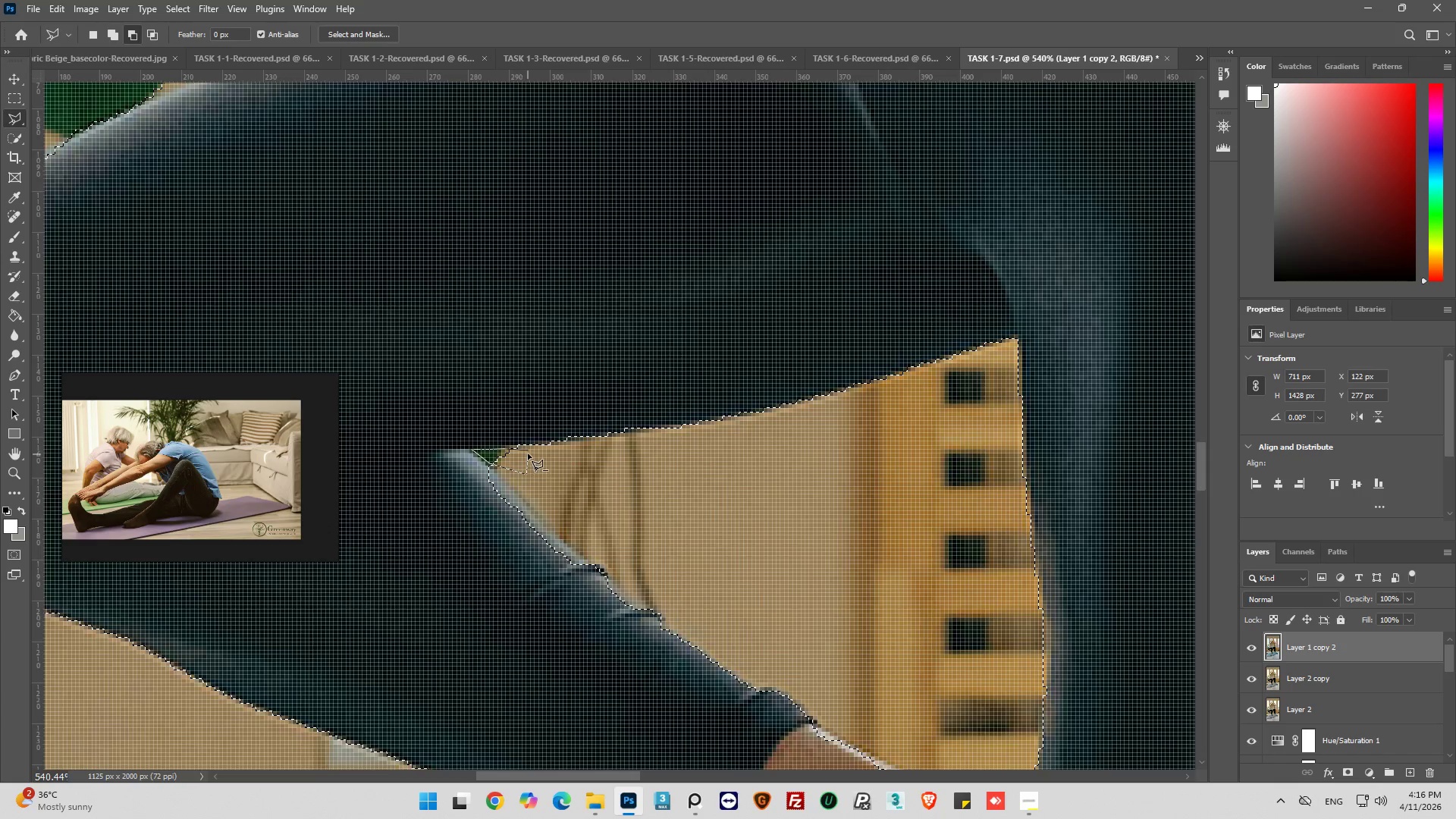 
left_click([529, 451])
 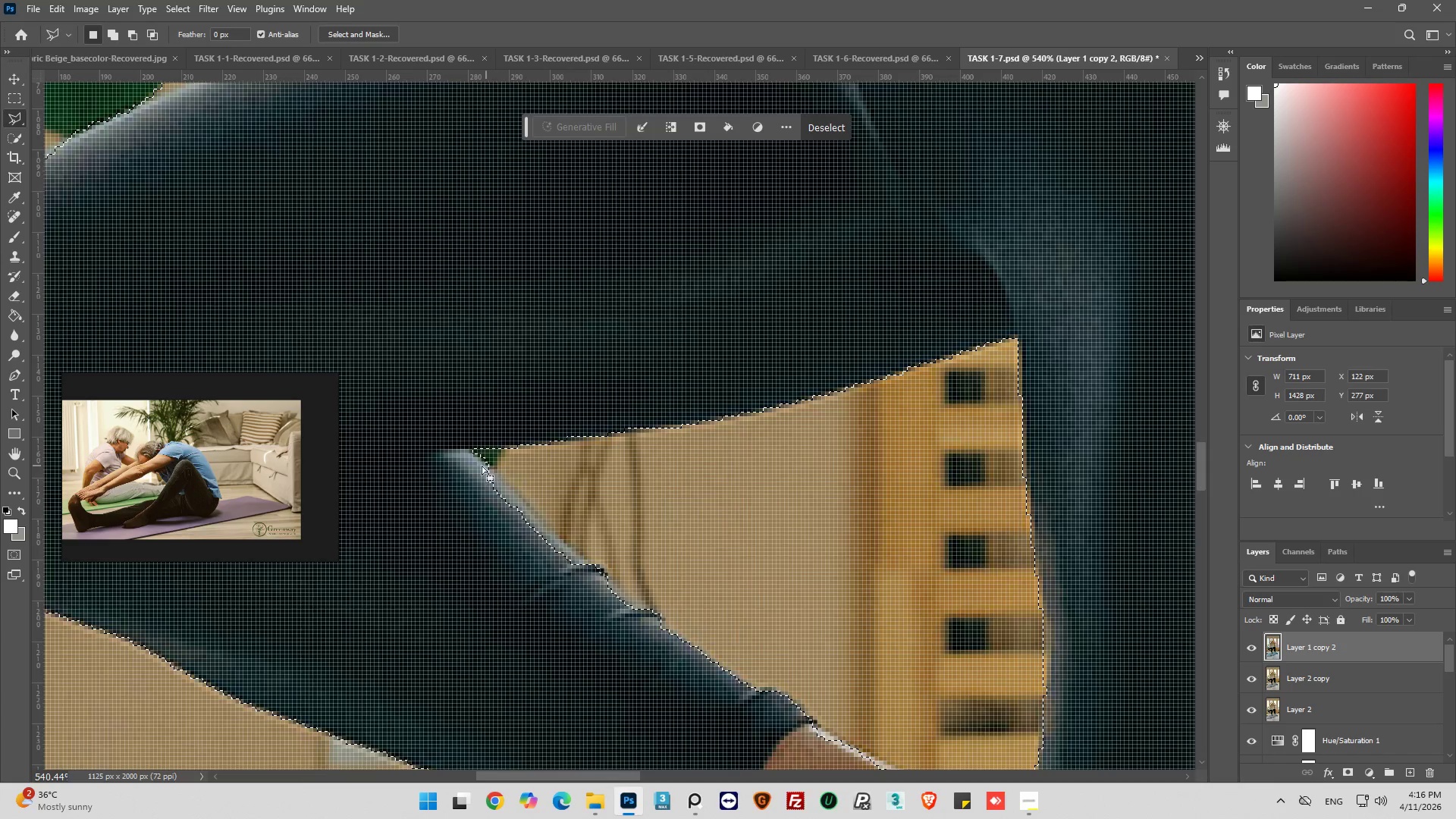 
hold_key(key=ShiftLeft, duration=0.44)
left_click([472, 463])
 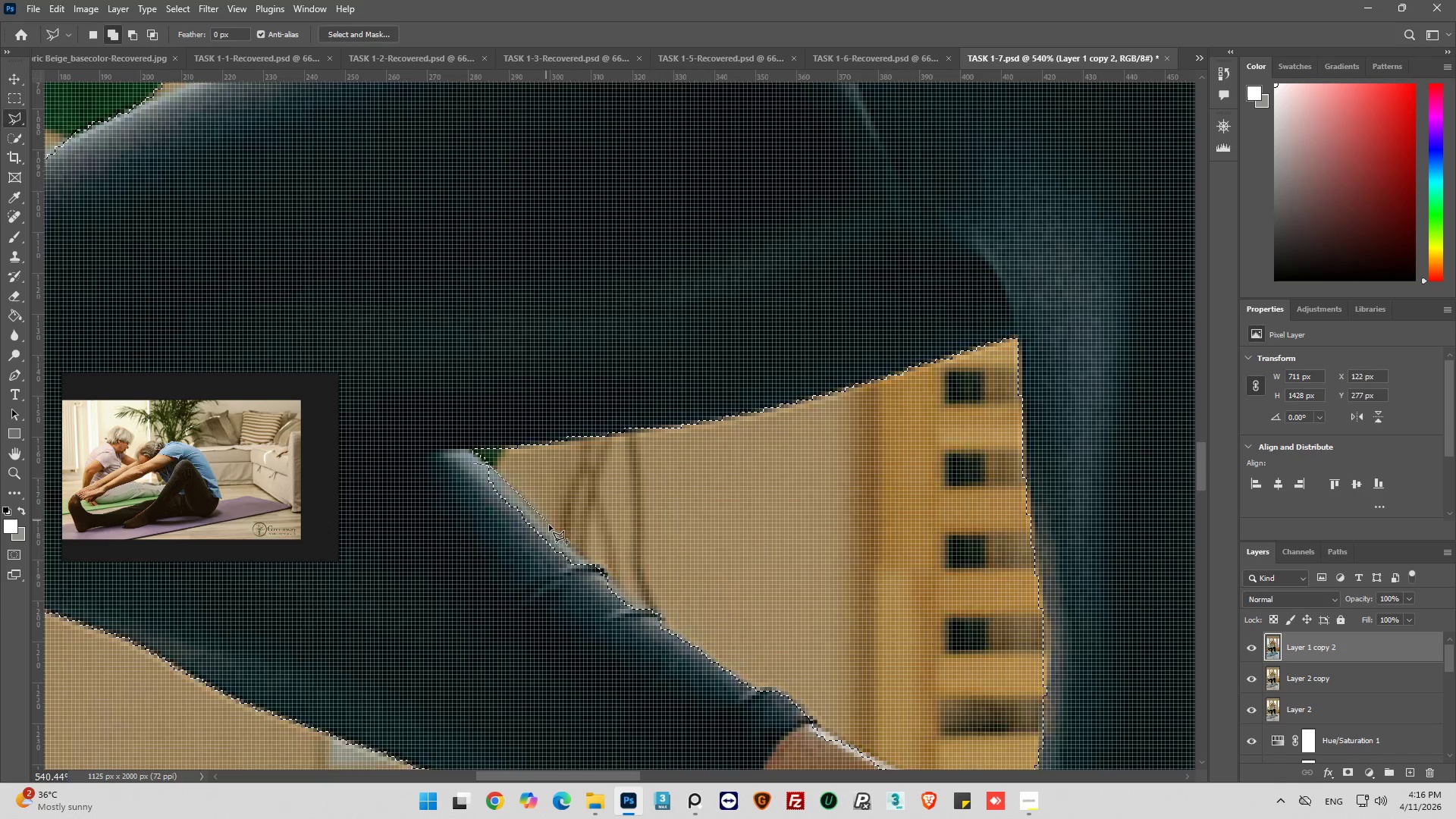 
left_click([586, 557])
 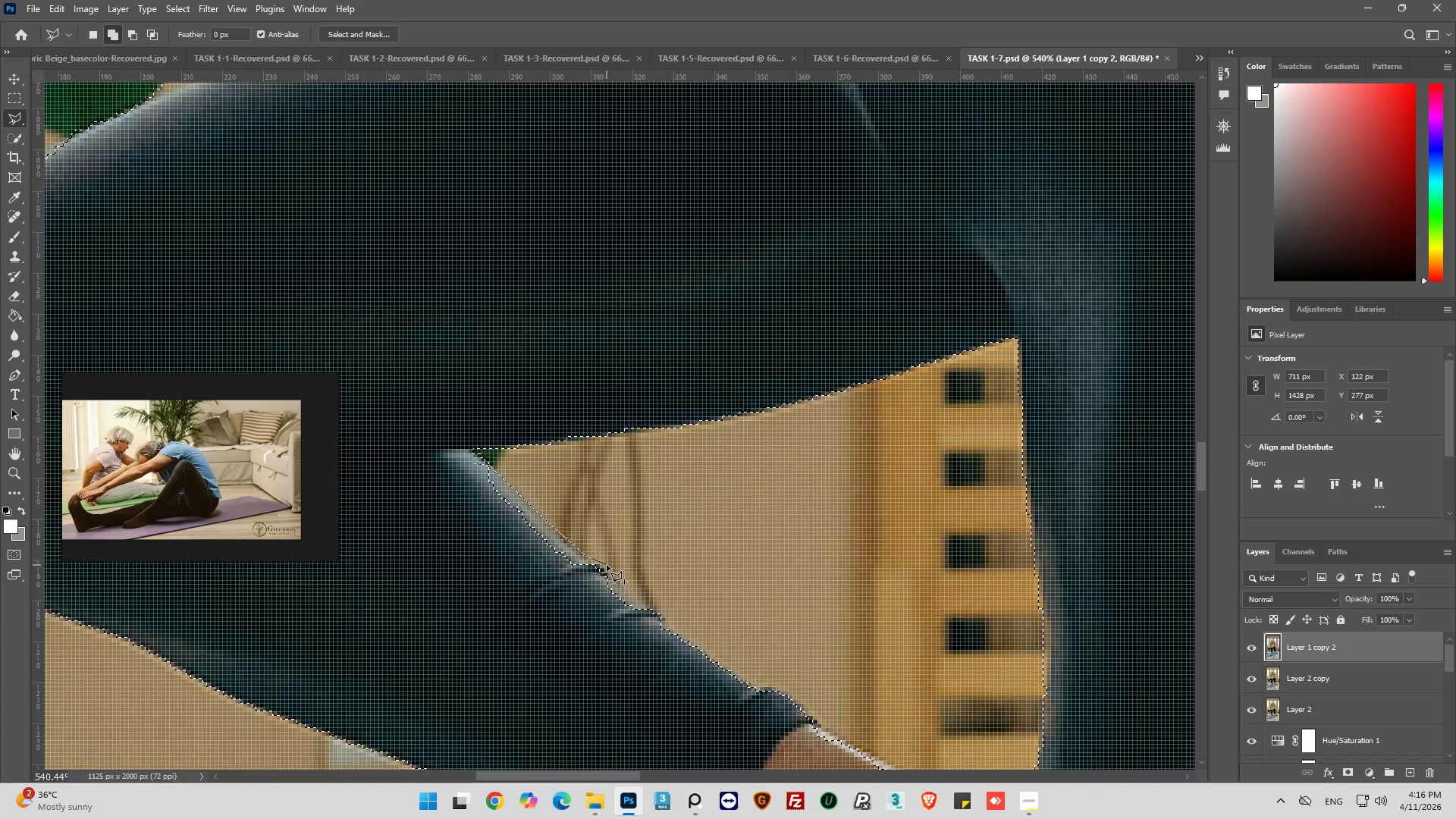 
left_click([606, 566])
 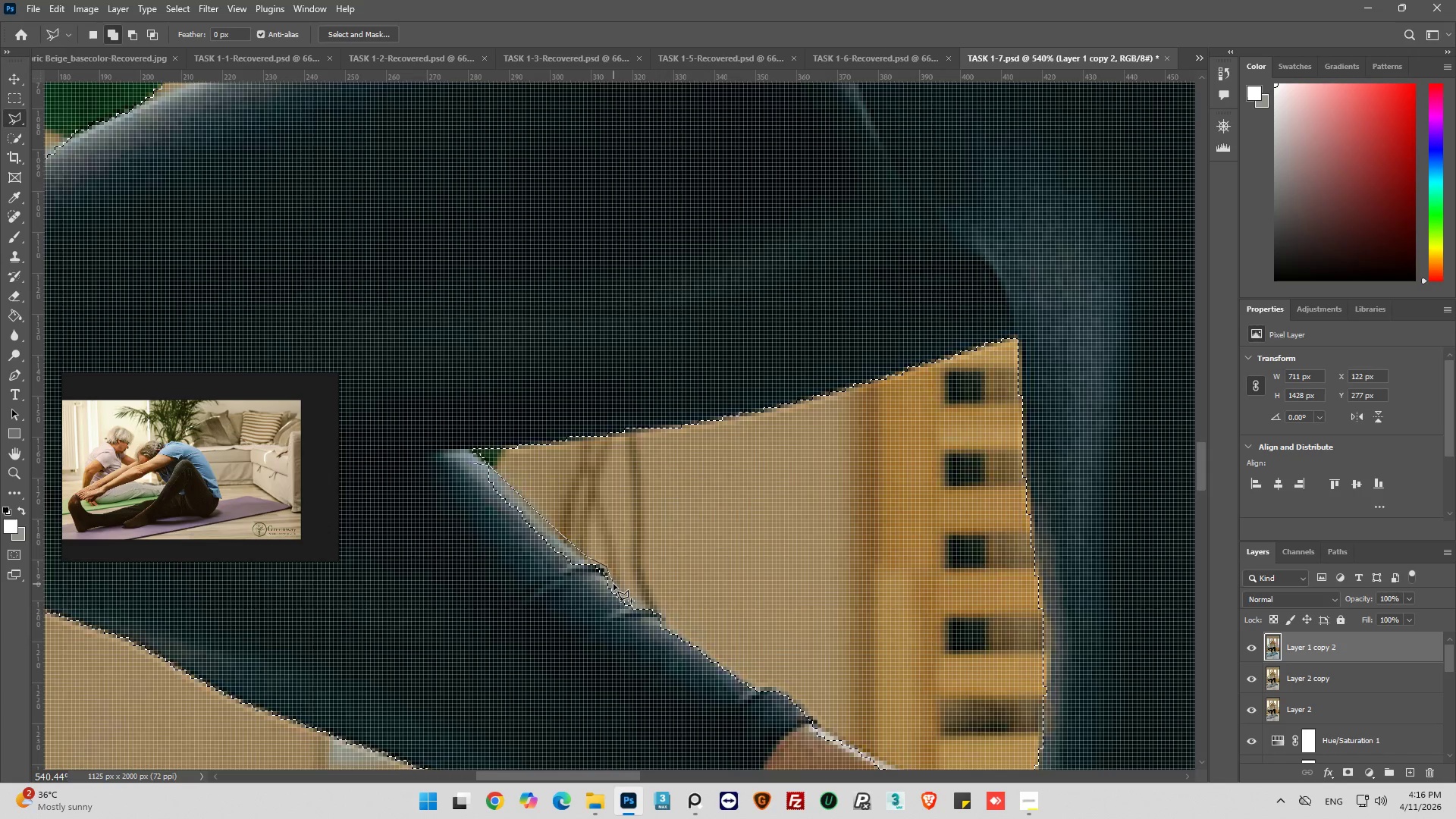 
left_click([613, 584])
 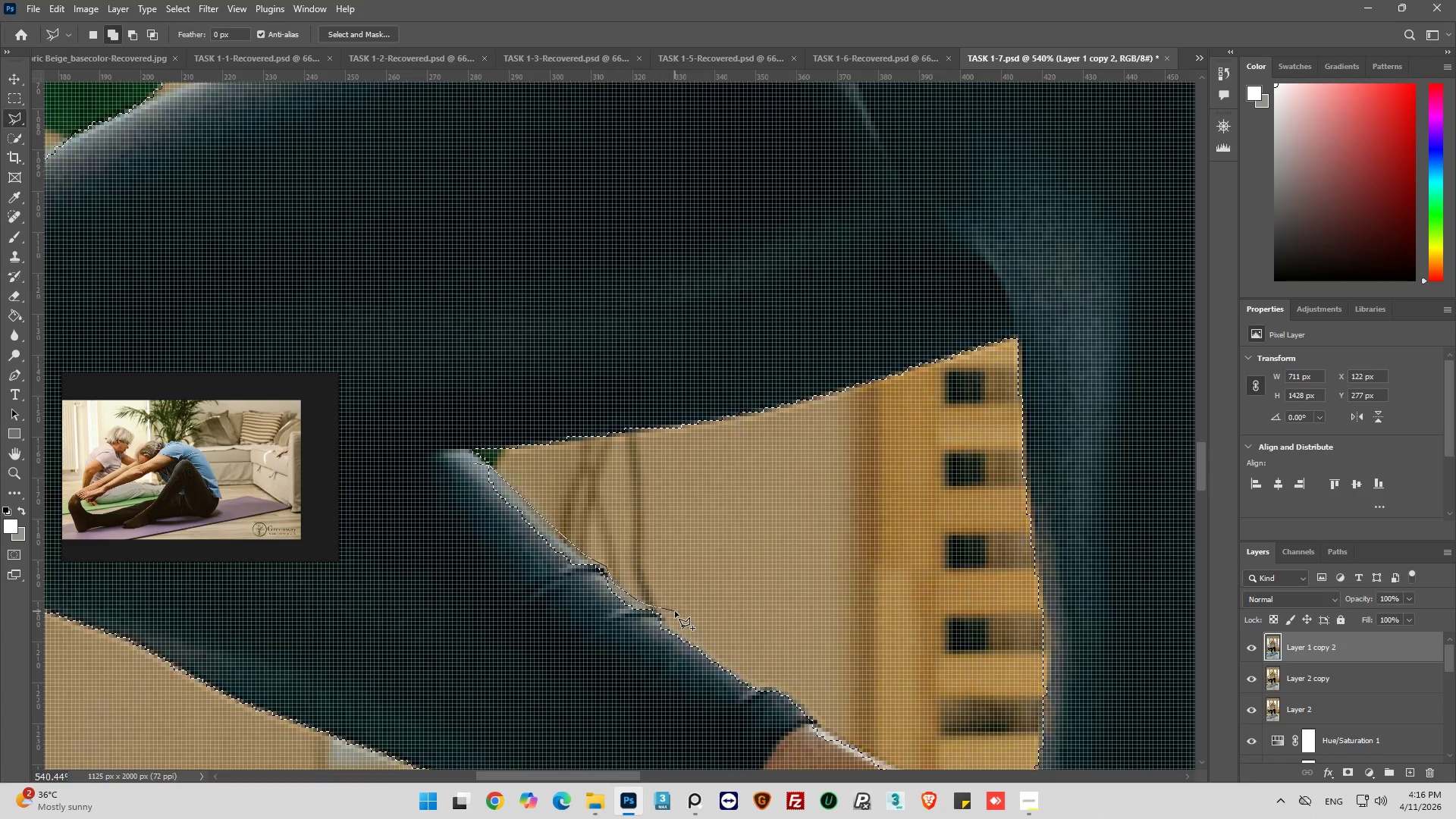 
left_click([662, 616])
 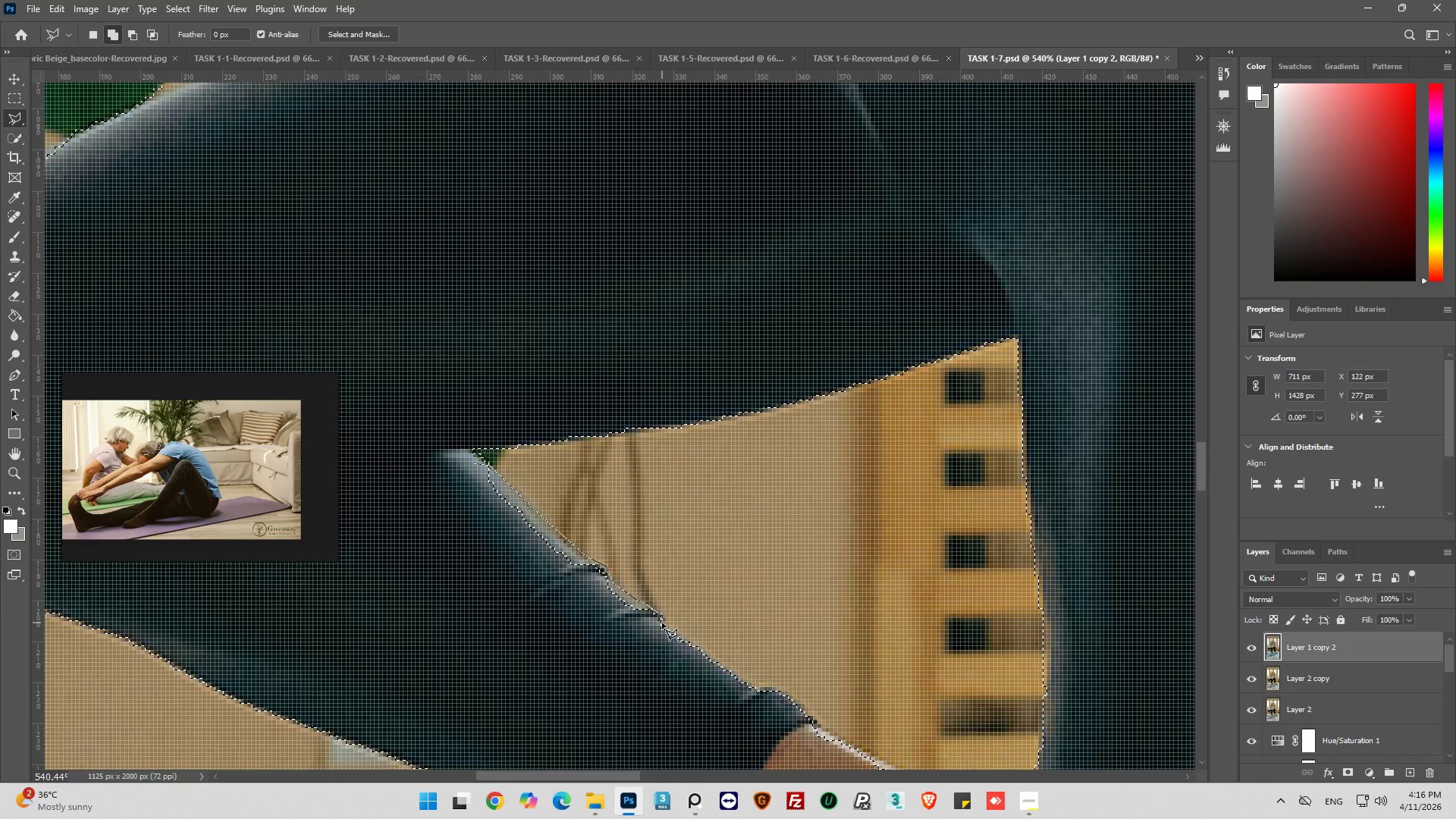 
left_click_drag(start_coordinate=[662, 623], to_coordinate=[664, 630])
 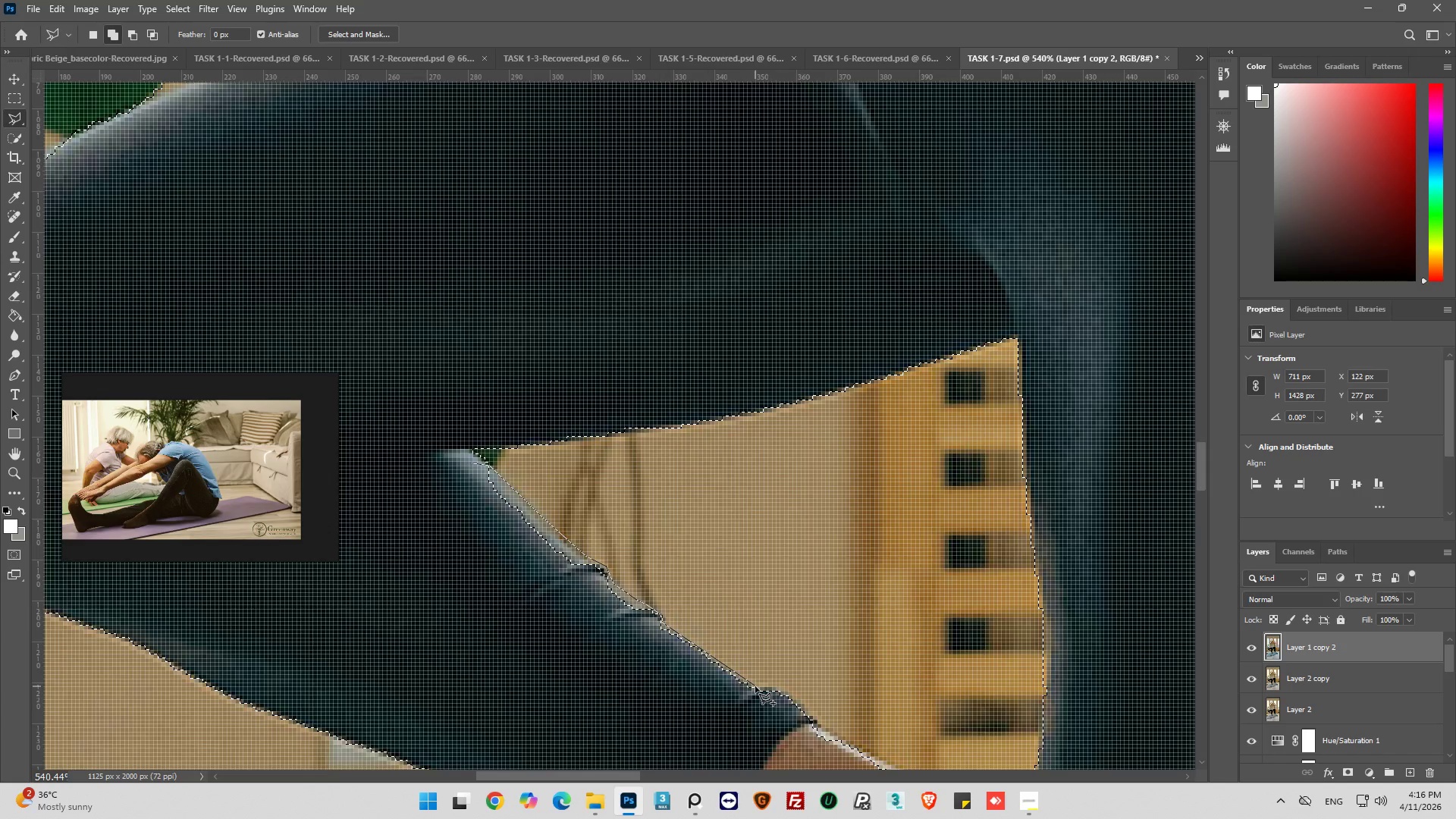 
left_click([755, 689])
 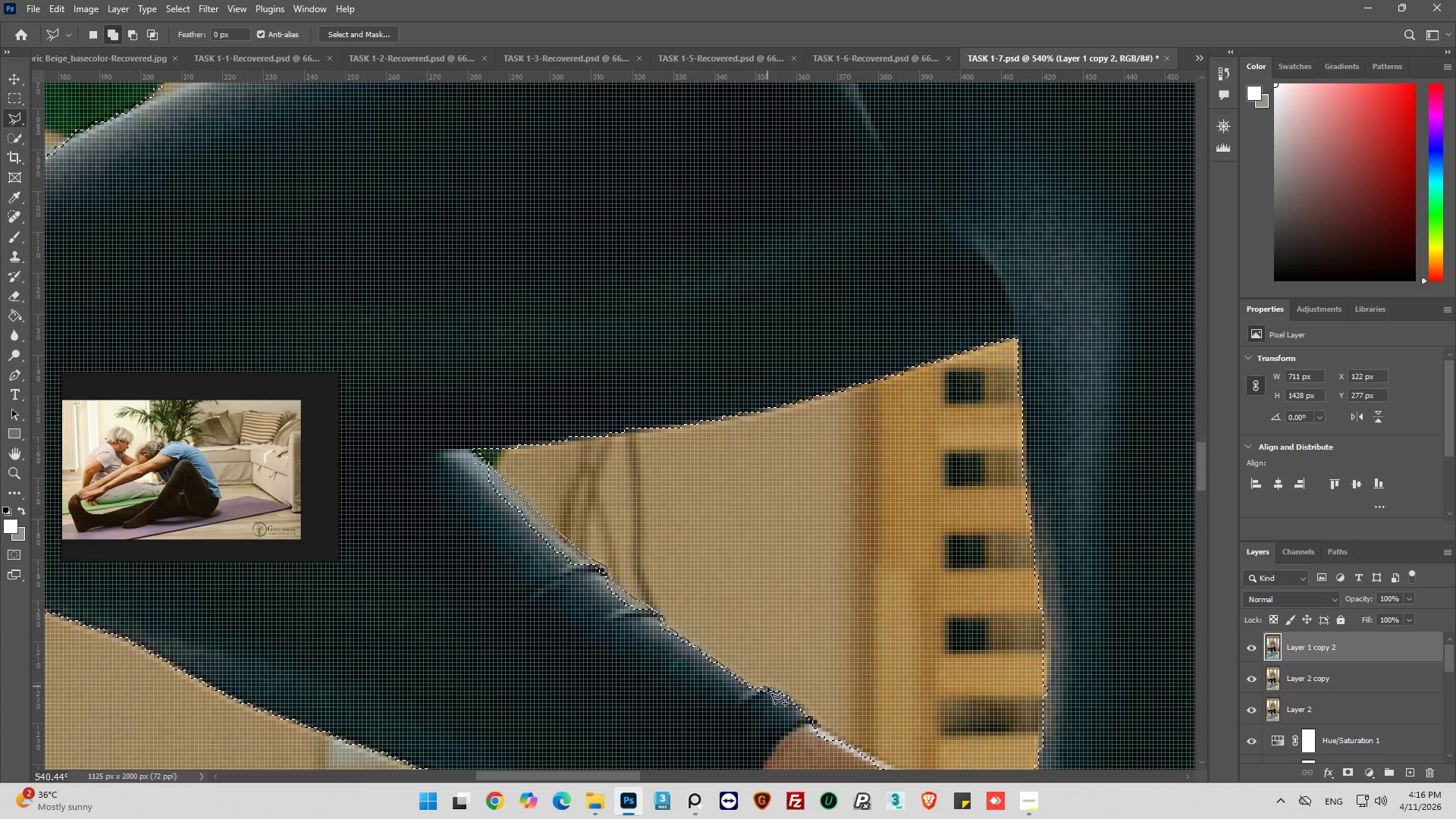 
left_click([767, 687])
 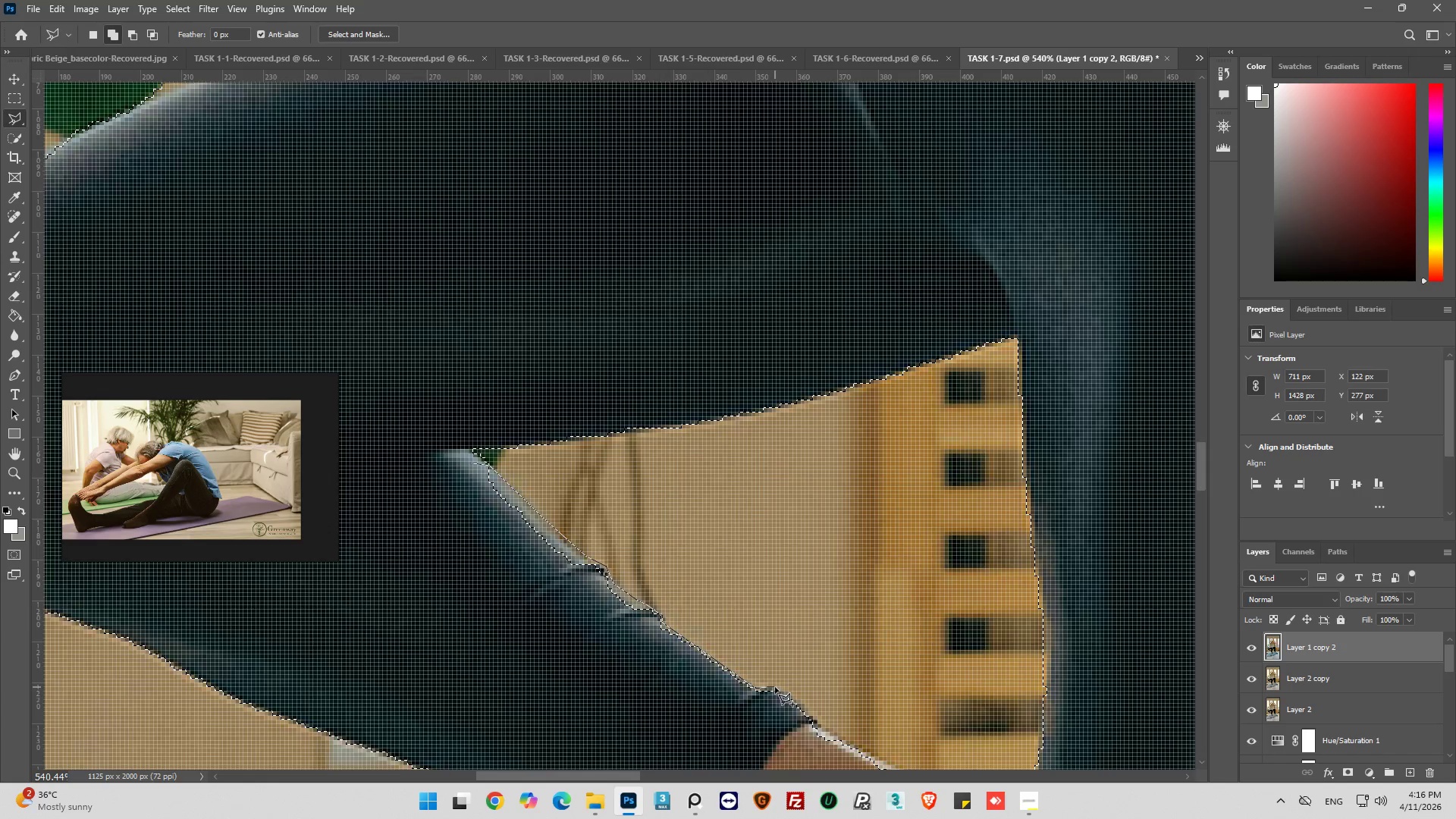 
left_click_drag(start_coordinate=[775, 687], to_coordinate=[785, 698])
 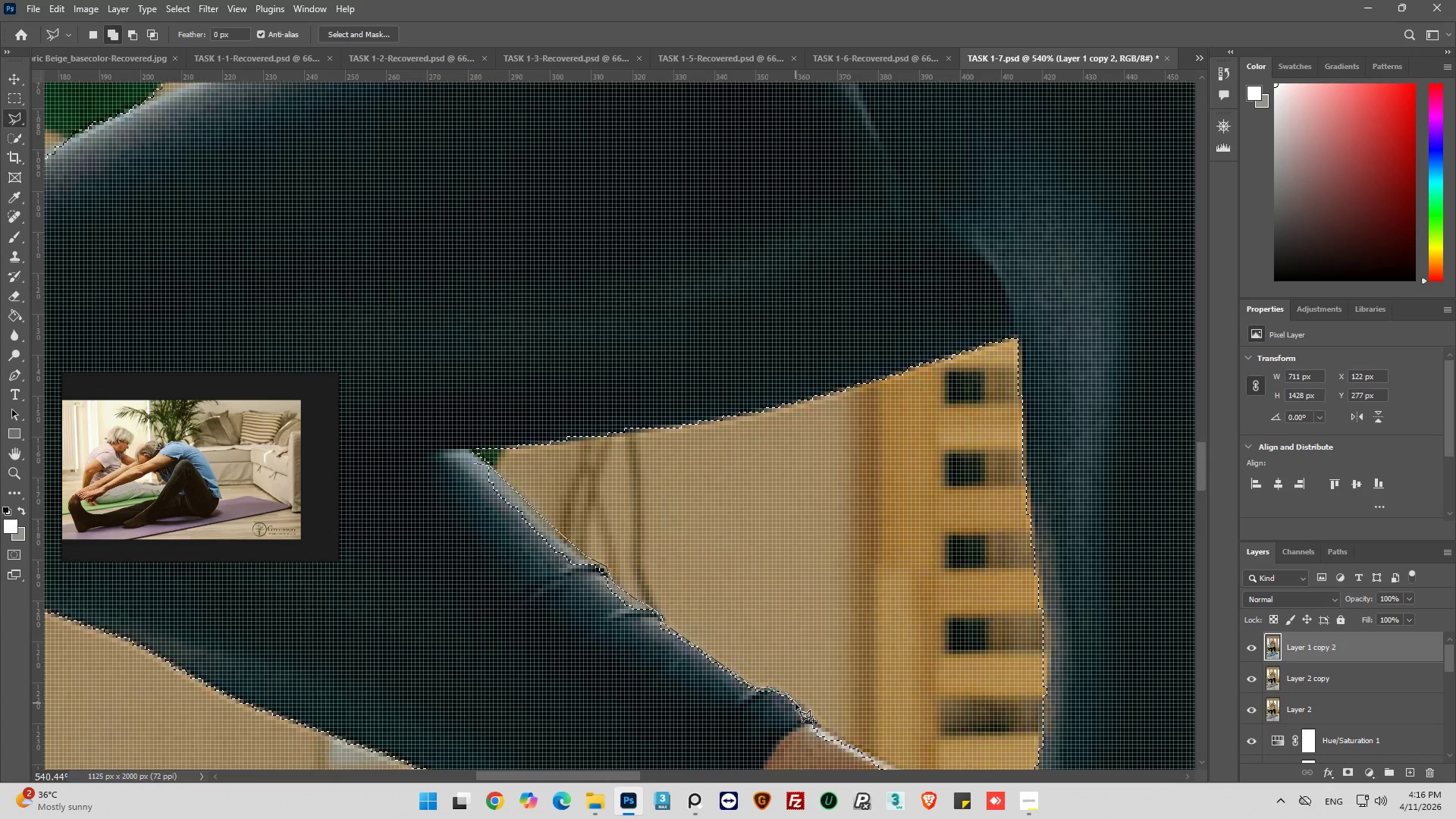 
left_click_drag(start_coordinate=[729, 723], to_coordinate=[715, 726])
 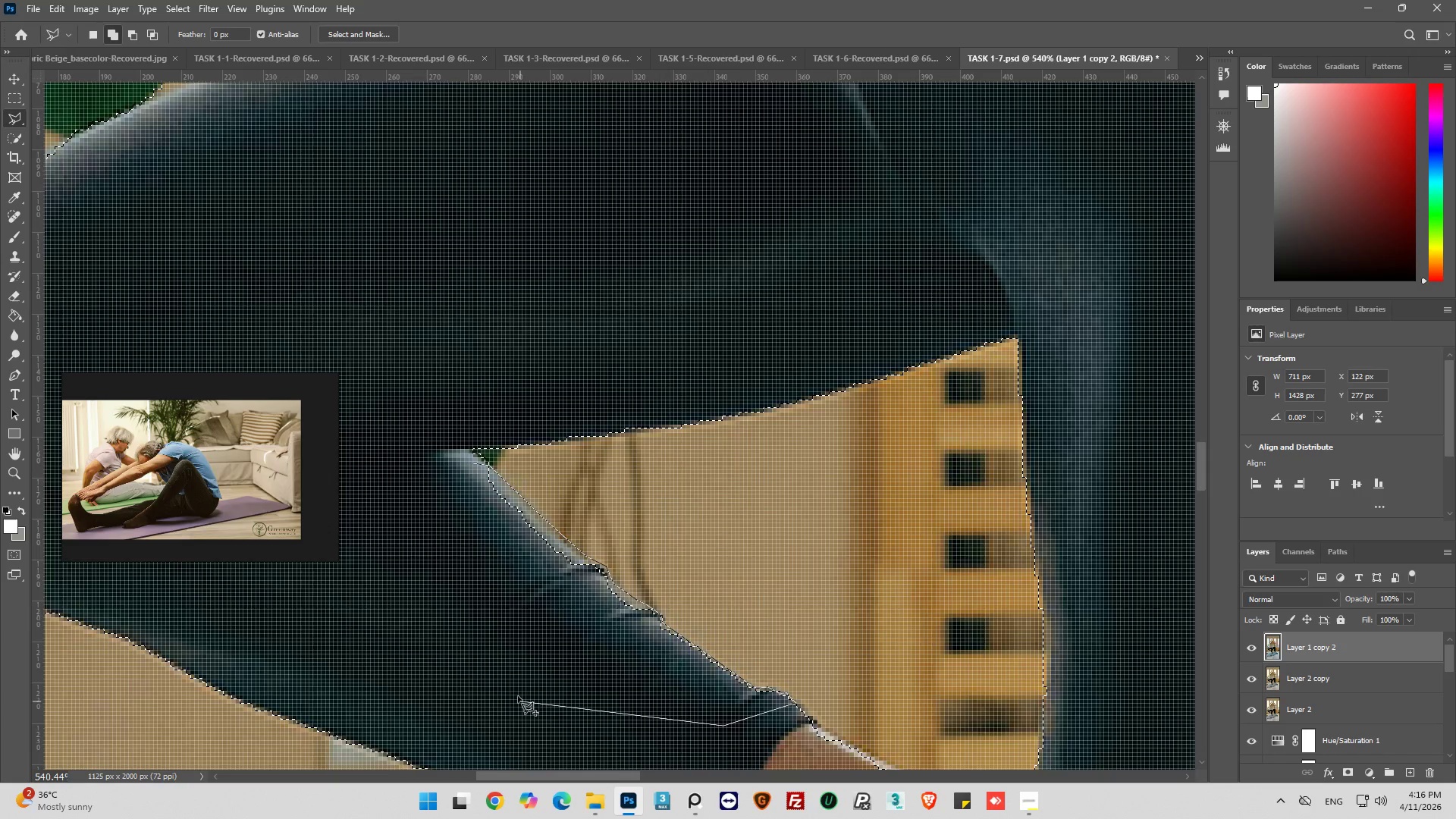 
left_click_drag(start_coordinate=[517, 695], to_coordinate=[474, 664])
 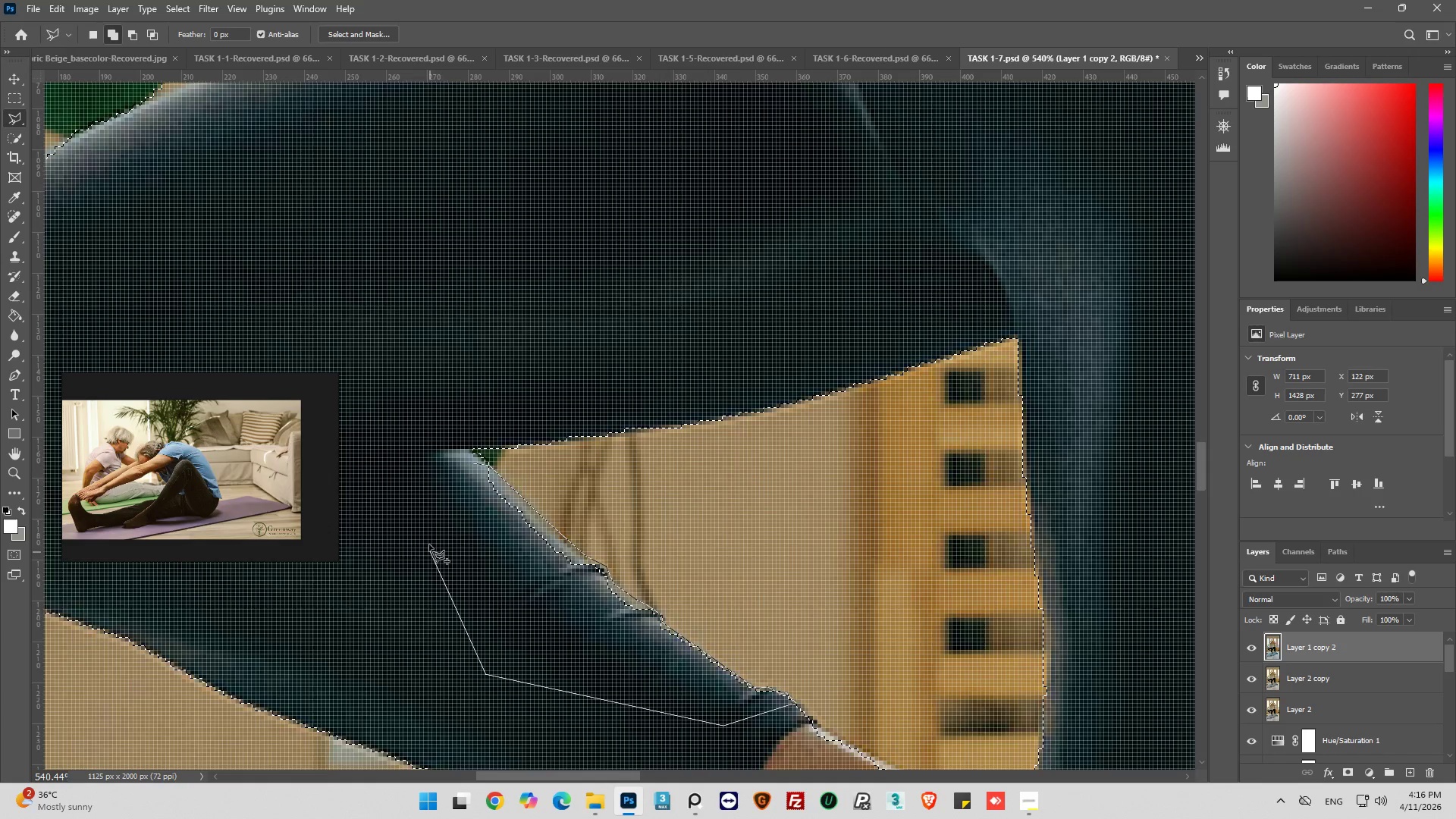 
left_click_drag(start_coordinate=[429, 544], to_coordinate=[429, 513])
 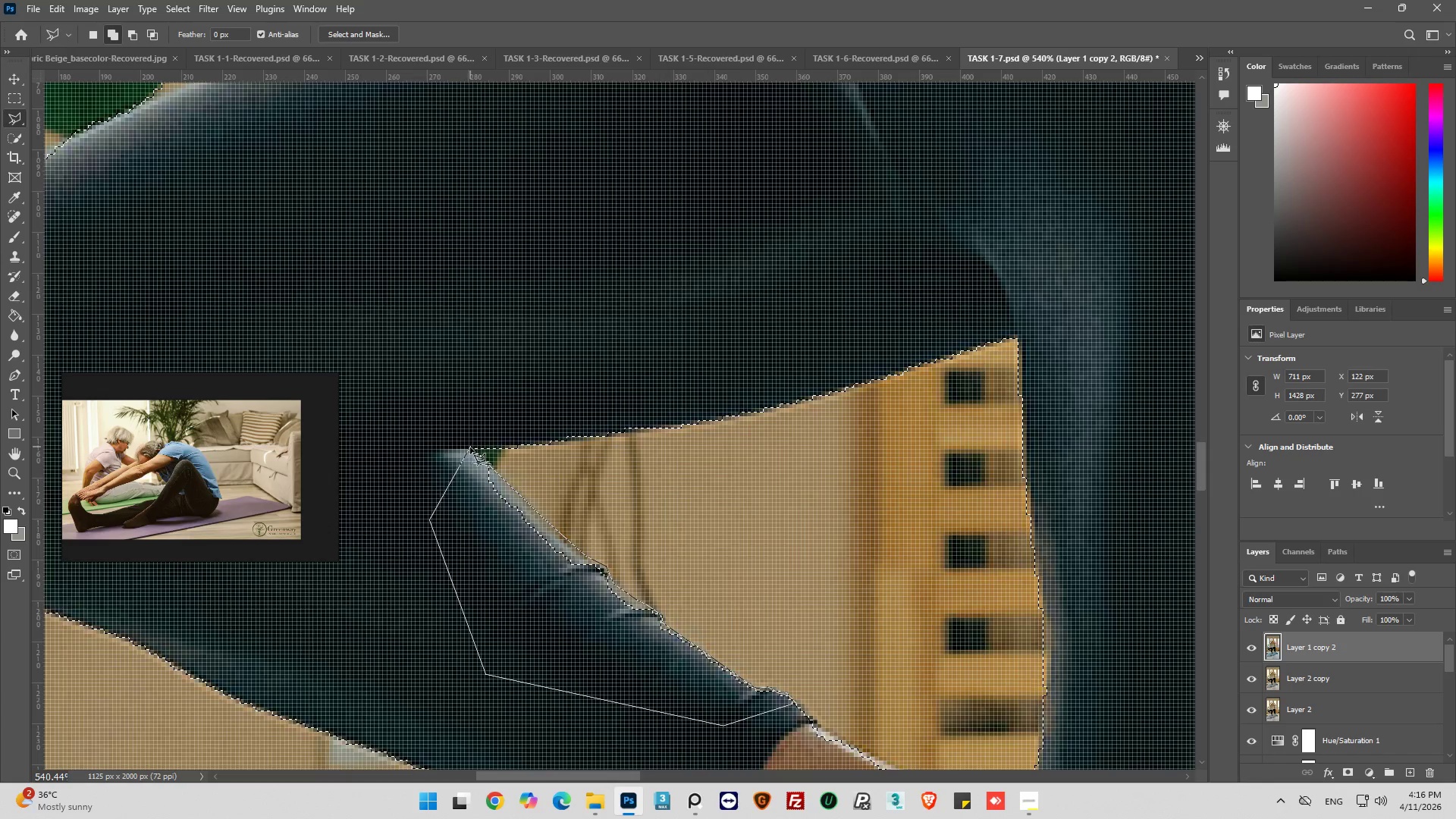 
hold_key(key=AltLeft, duration=1.09)
scroll: coordinate [429, 494], scroll_direction: up, amount: 9.0
 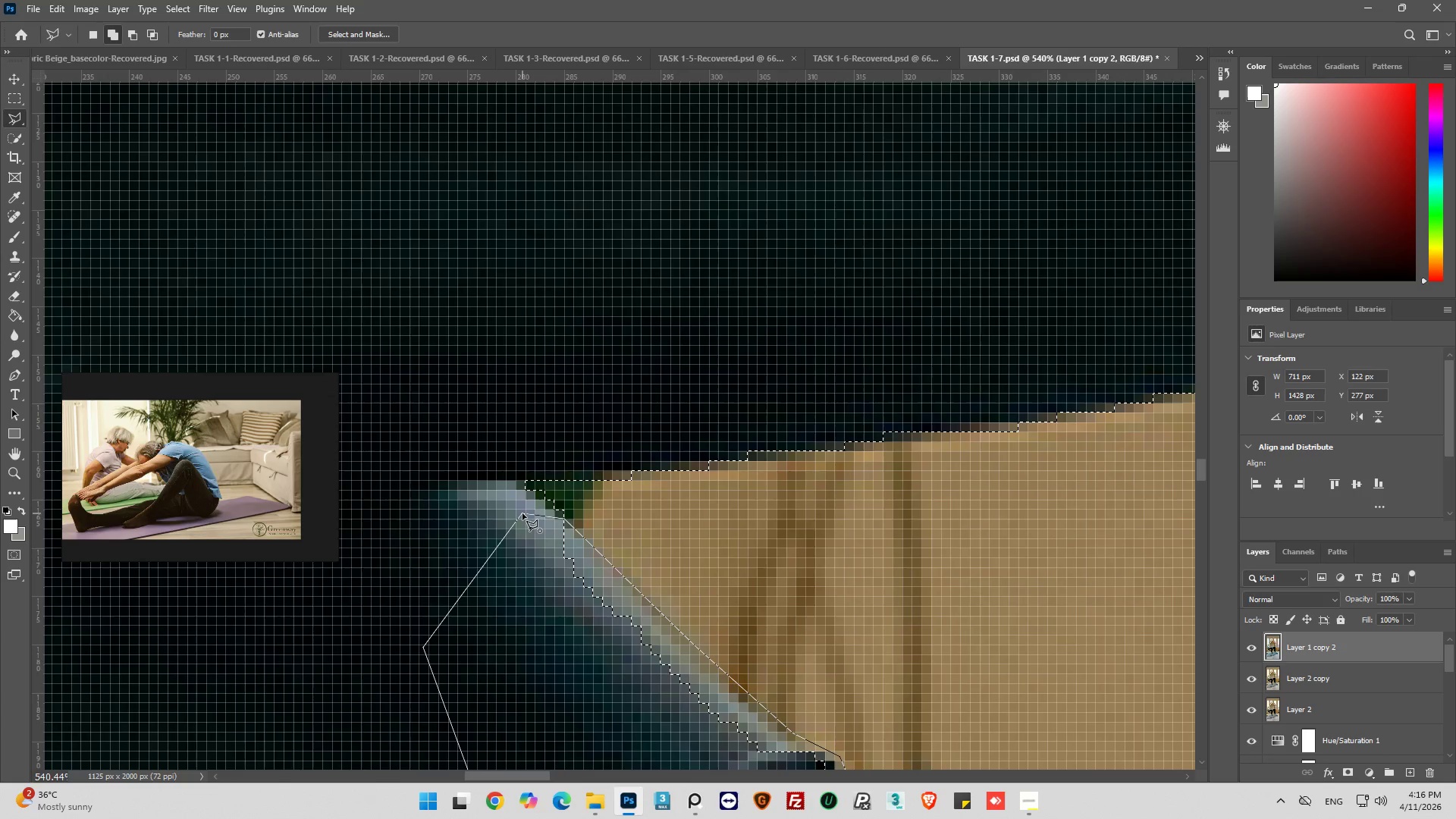 
hold_key(key=AltLeft, duration=1.0)
scroll: coordinate [502, 488], scroll_direction: down, amount: 22.0
 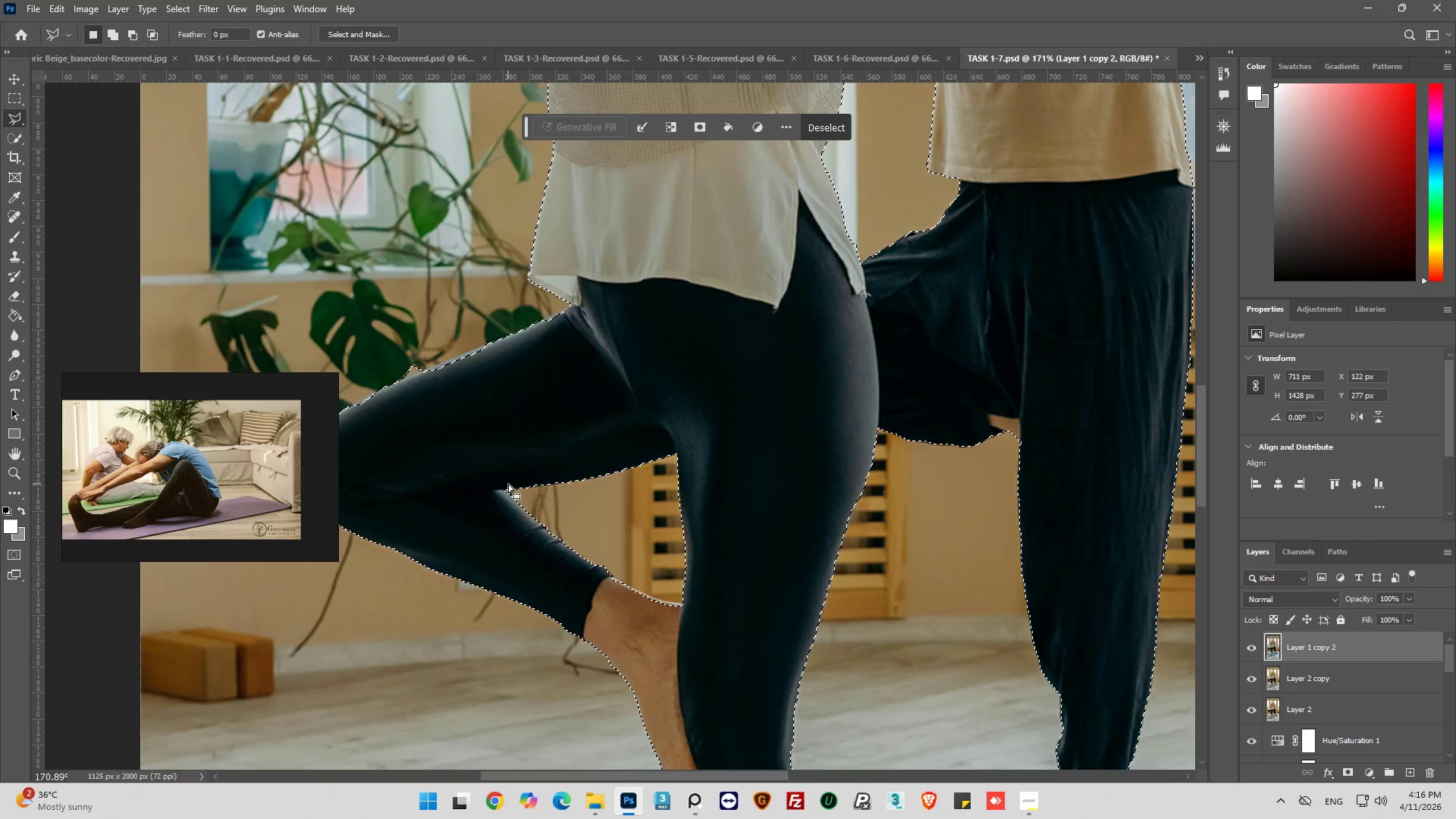 
hold_key(key=AltLeft, duration=0.62)
scroll: coordinate [582, 540], scroll_direction: down, amount: 2.0
 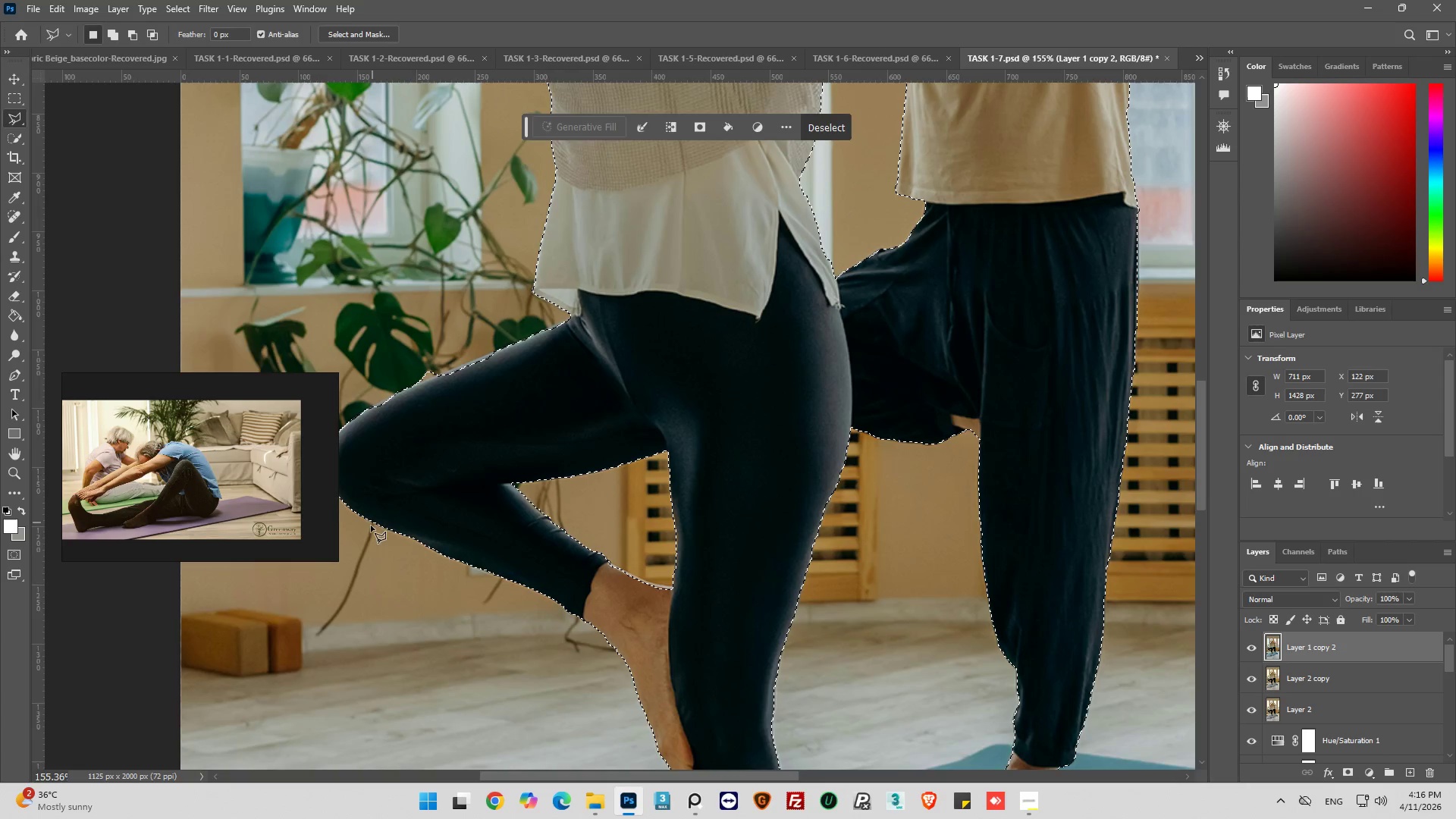 
hold_key(key=AltLeft, duration=1.42)
scroll: coordinate [423, 556], scroll_direction: up, amount: 17.0
 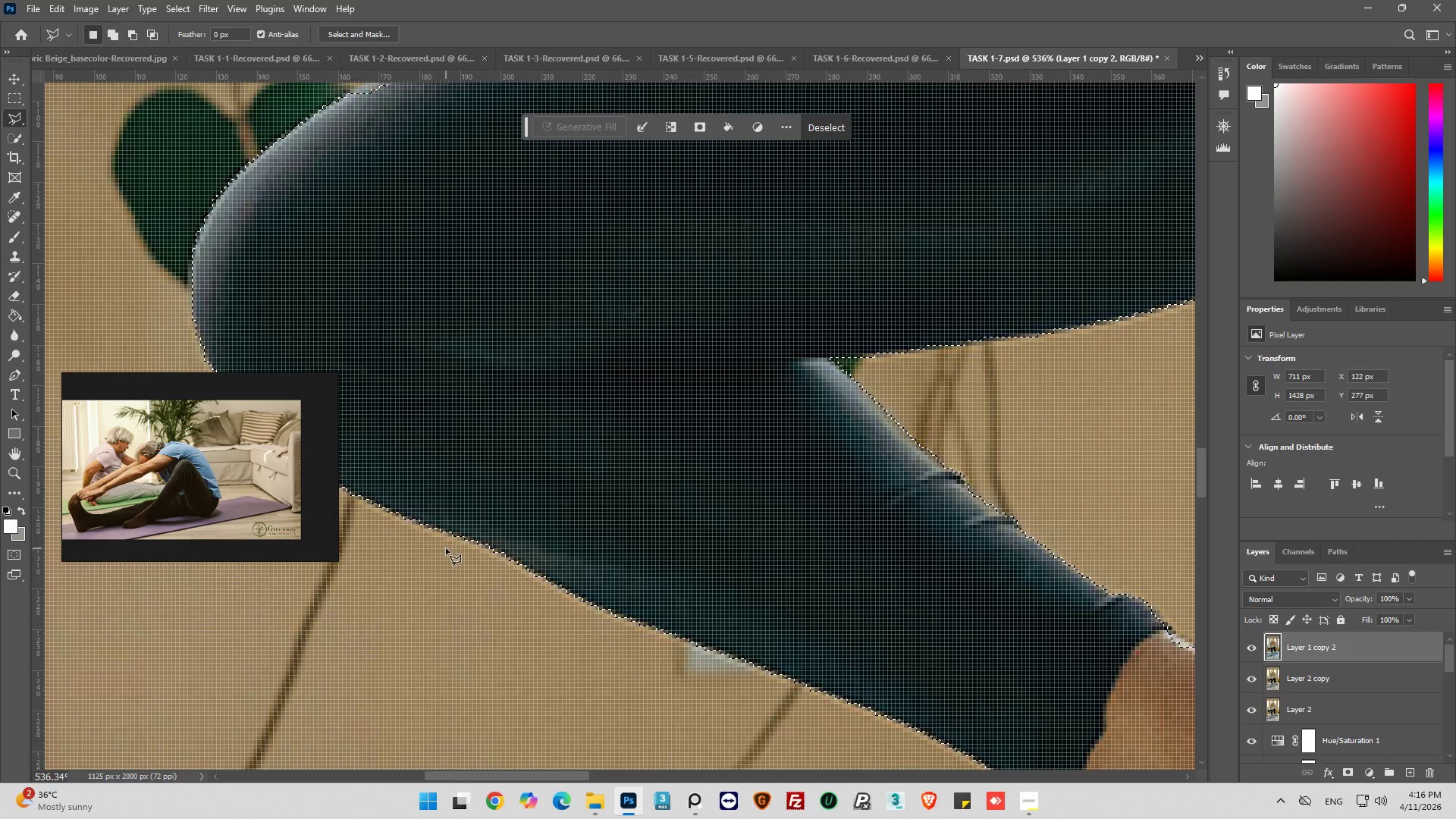 
hold_key(key=AltLeft, duration=0.94)
scroll: coordinate [438, 553], scroll_direction: down, amount: 10.0
 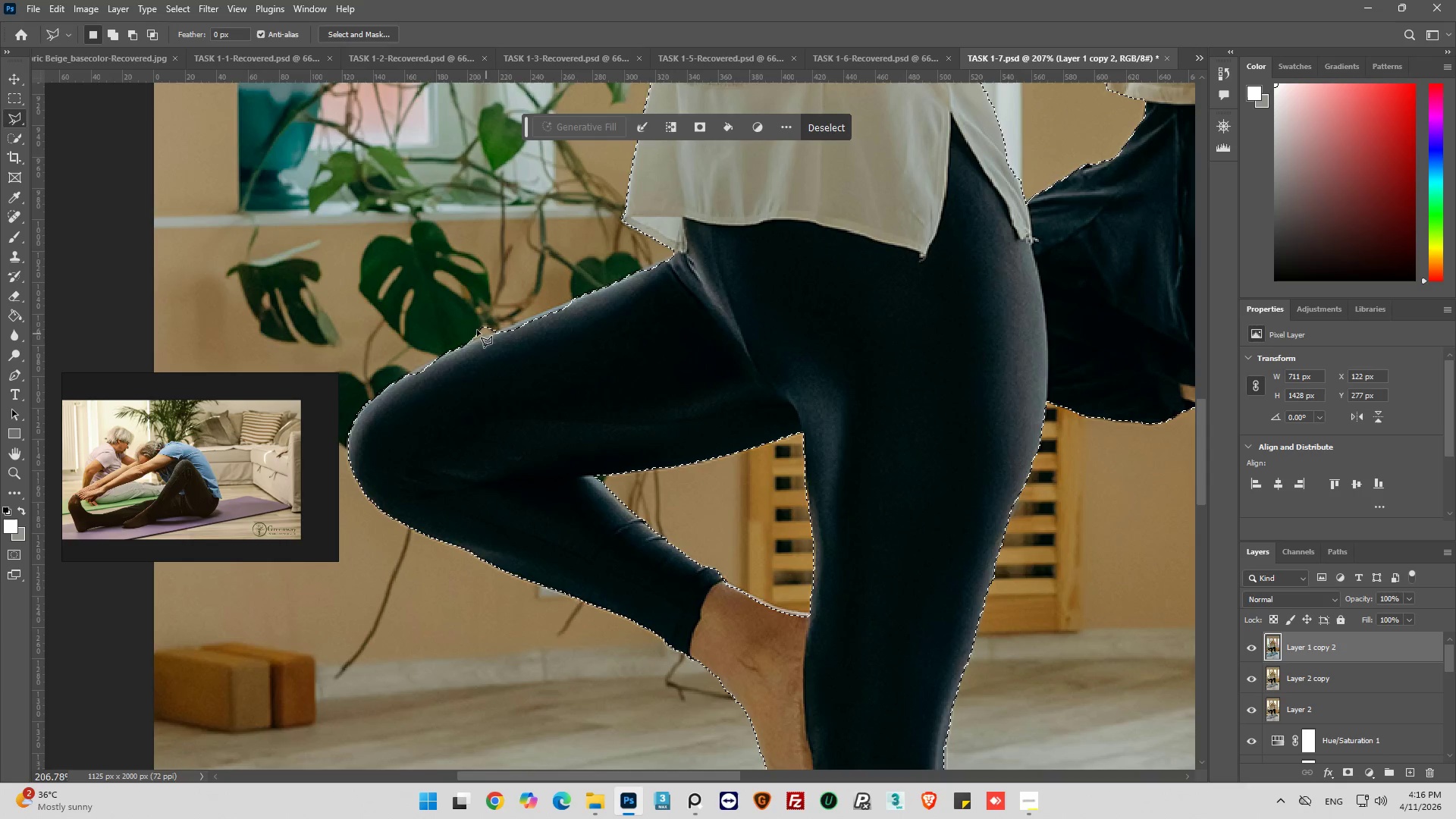 
hold_key(key=AltLeft, duration=1.09)
 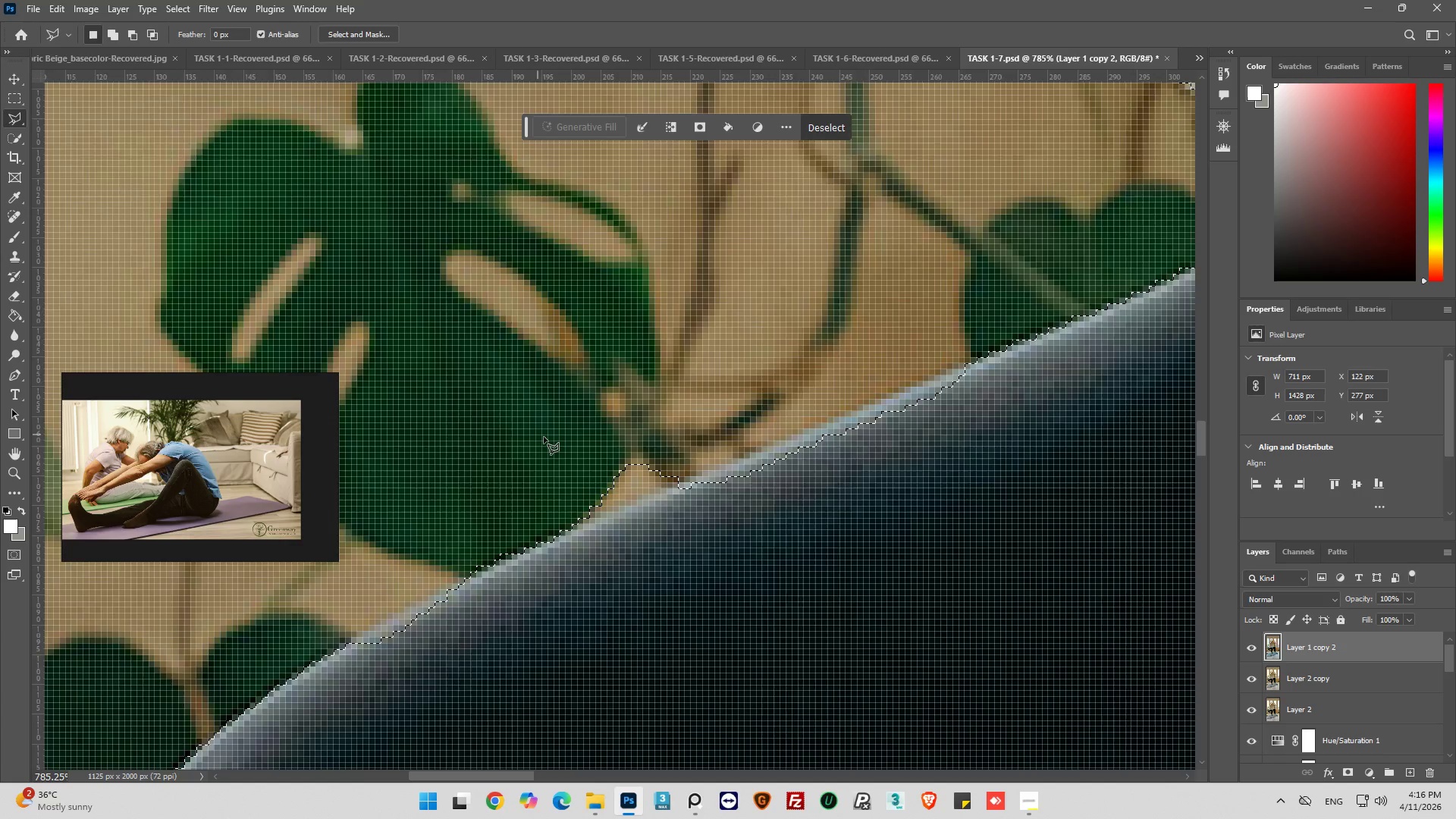 
key(Alt+AltLeft)
 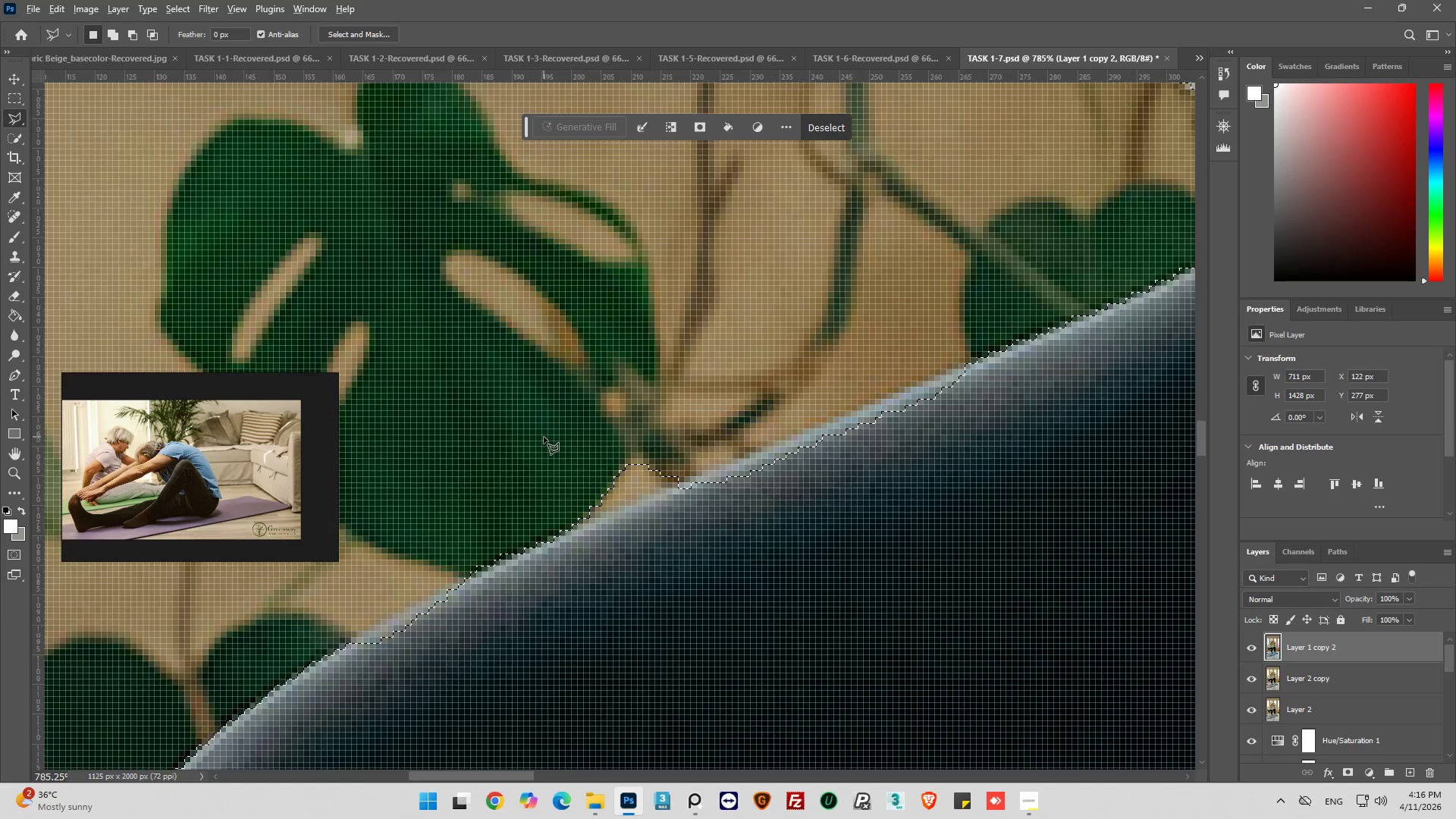 
scroll: coordinate [544, 437], scroll_direction: up, amount: 19.0
 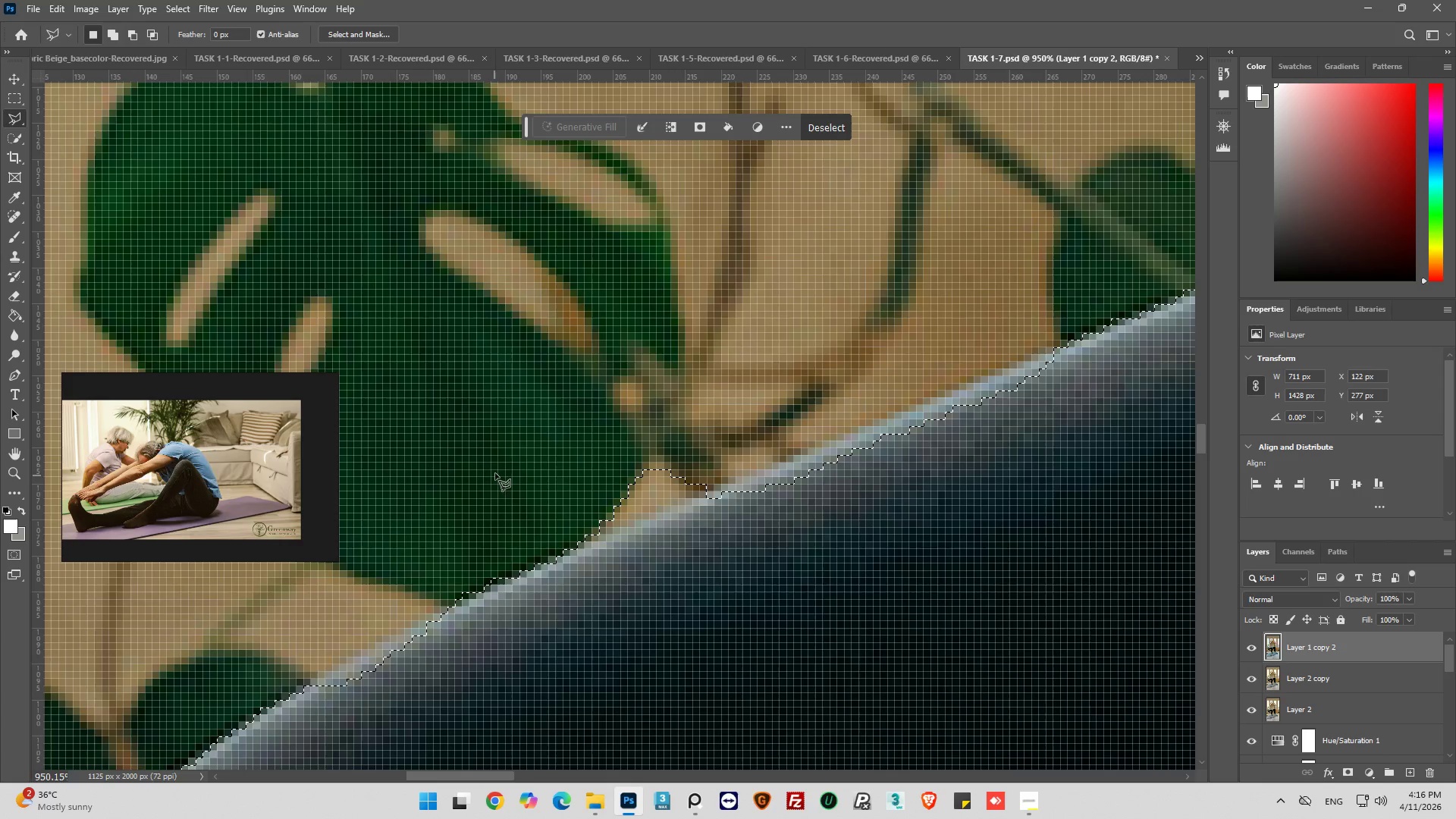 
hold_key(key=AltLeft, duration=0.75)
left_click_drag(start_coordinate=[521, 383], to_coordinate=[521, 387])
 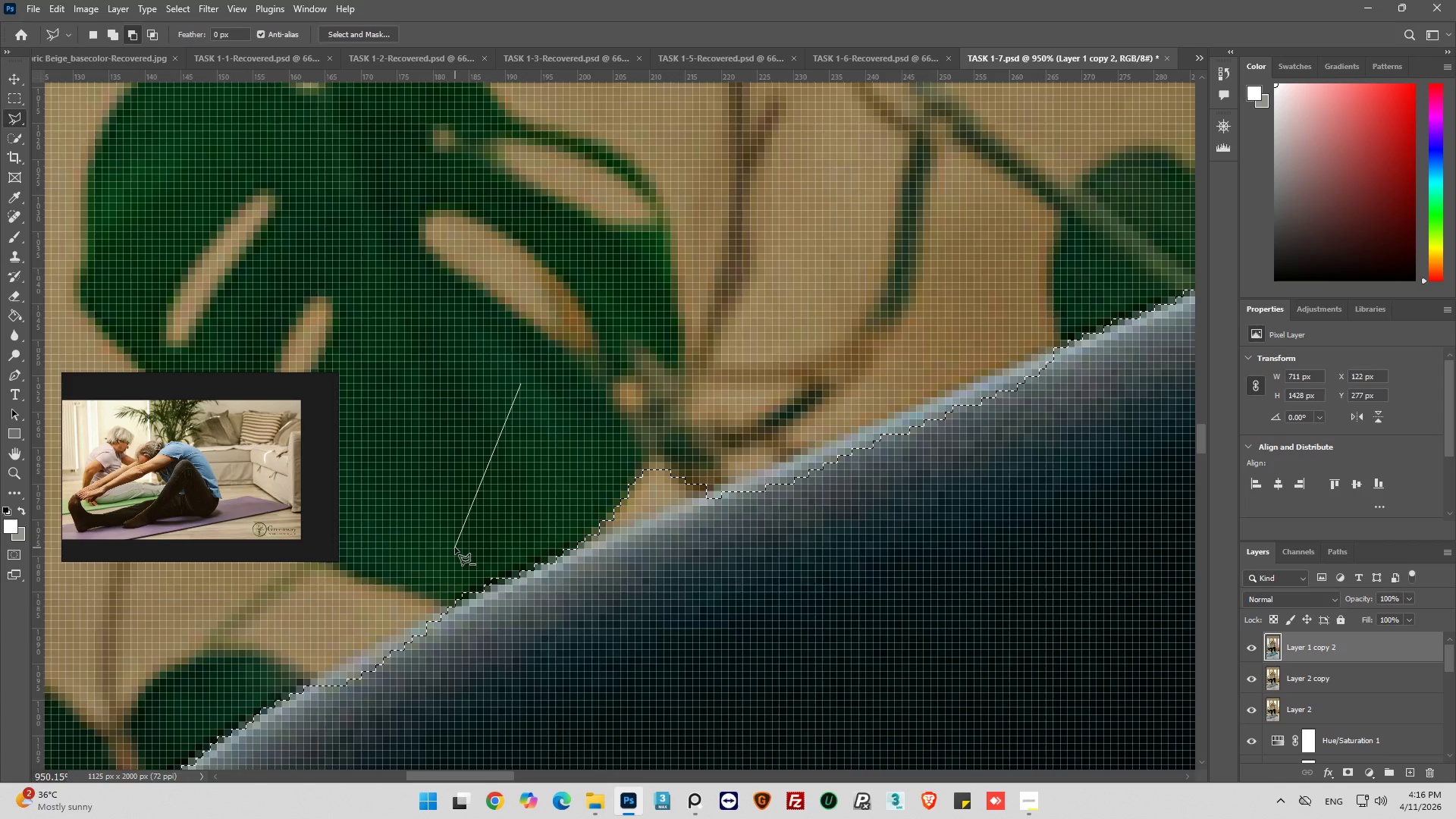 
left_click_drag(start_coordinate=[455, 548], to_coordinate=[460, 548])
 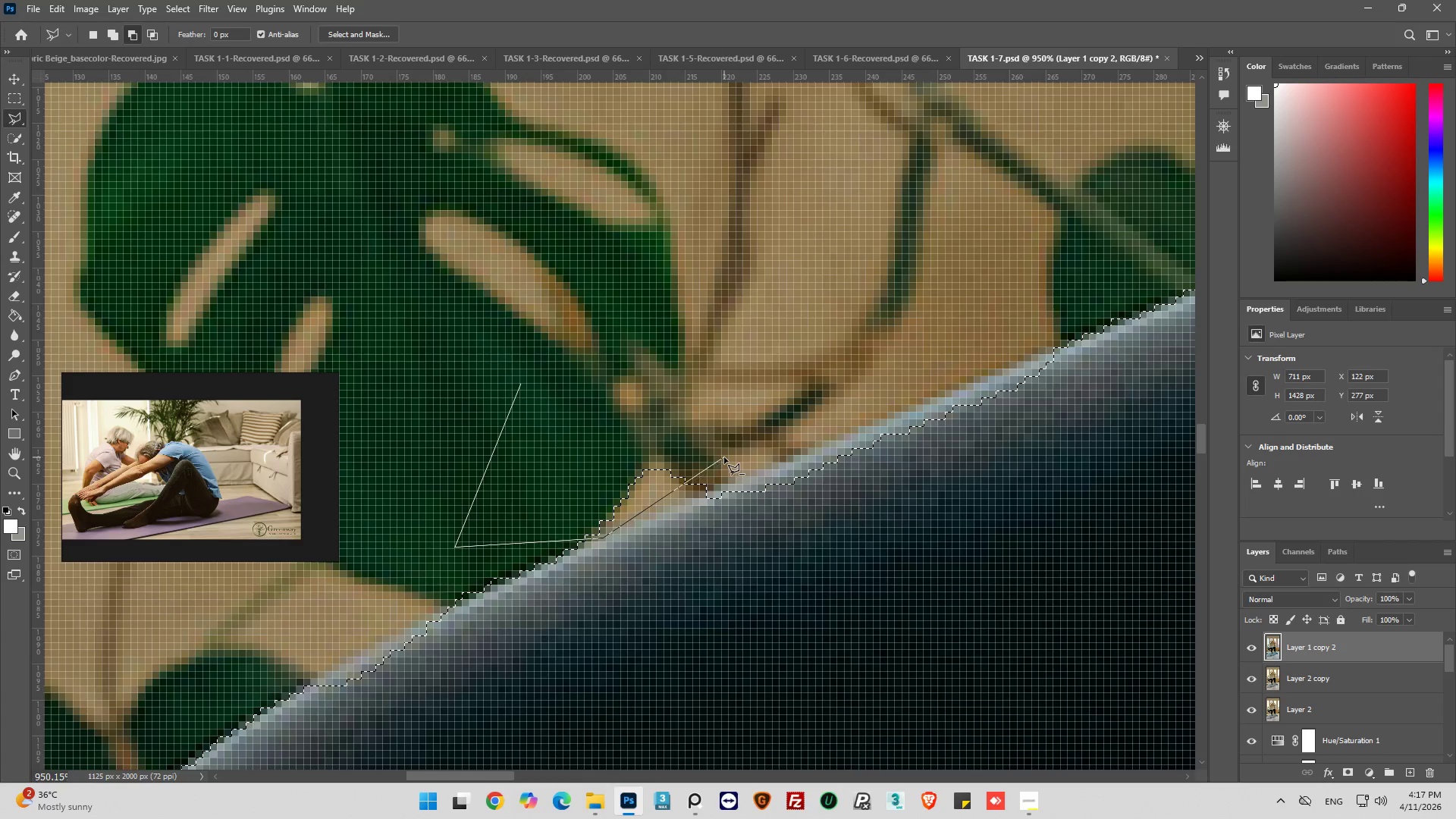 
left_click_drag(start_coordinate=[739, 482], to_coordinate=[739, 474])
 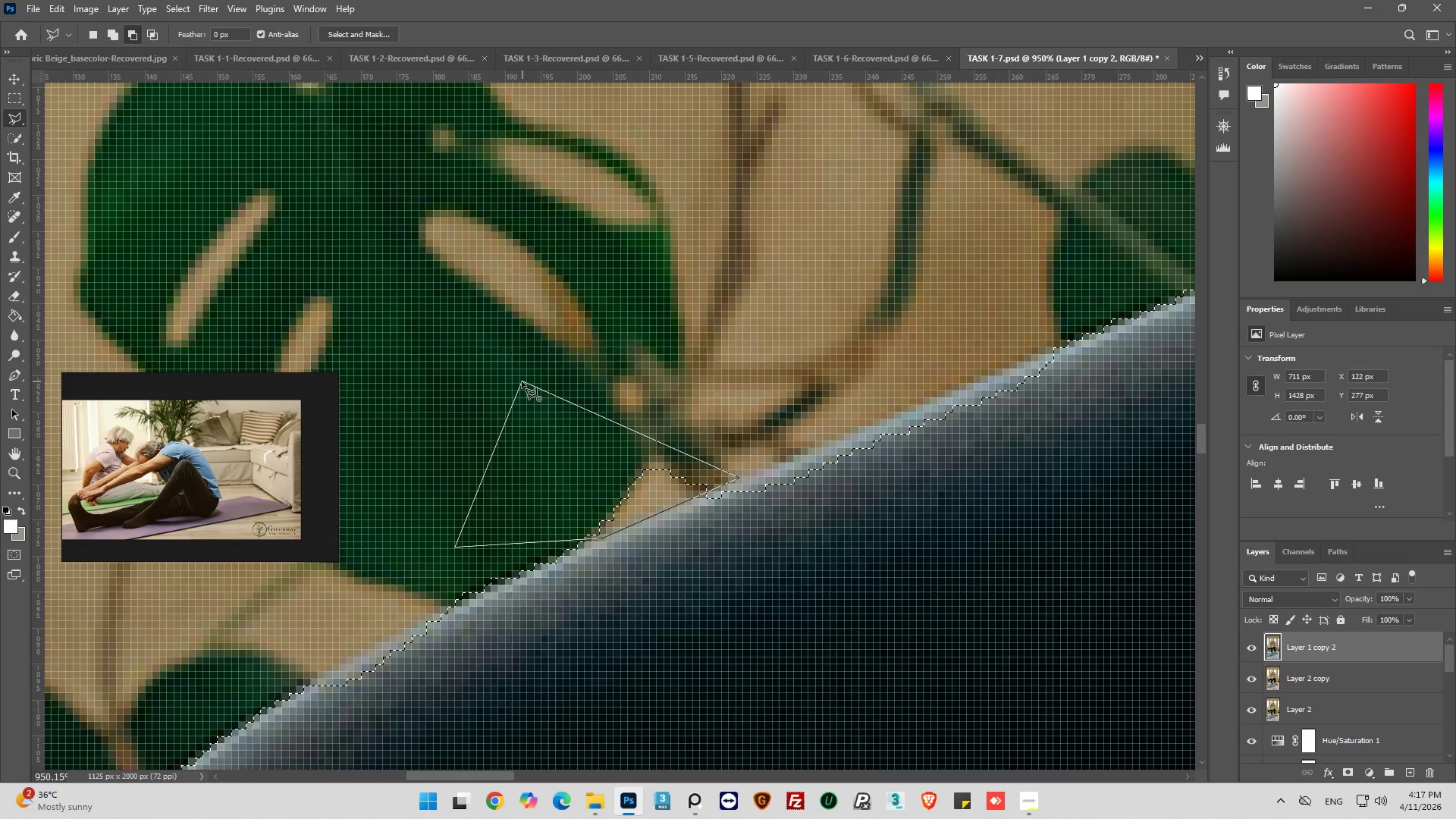 
left_click([520, 383])
 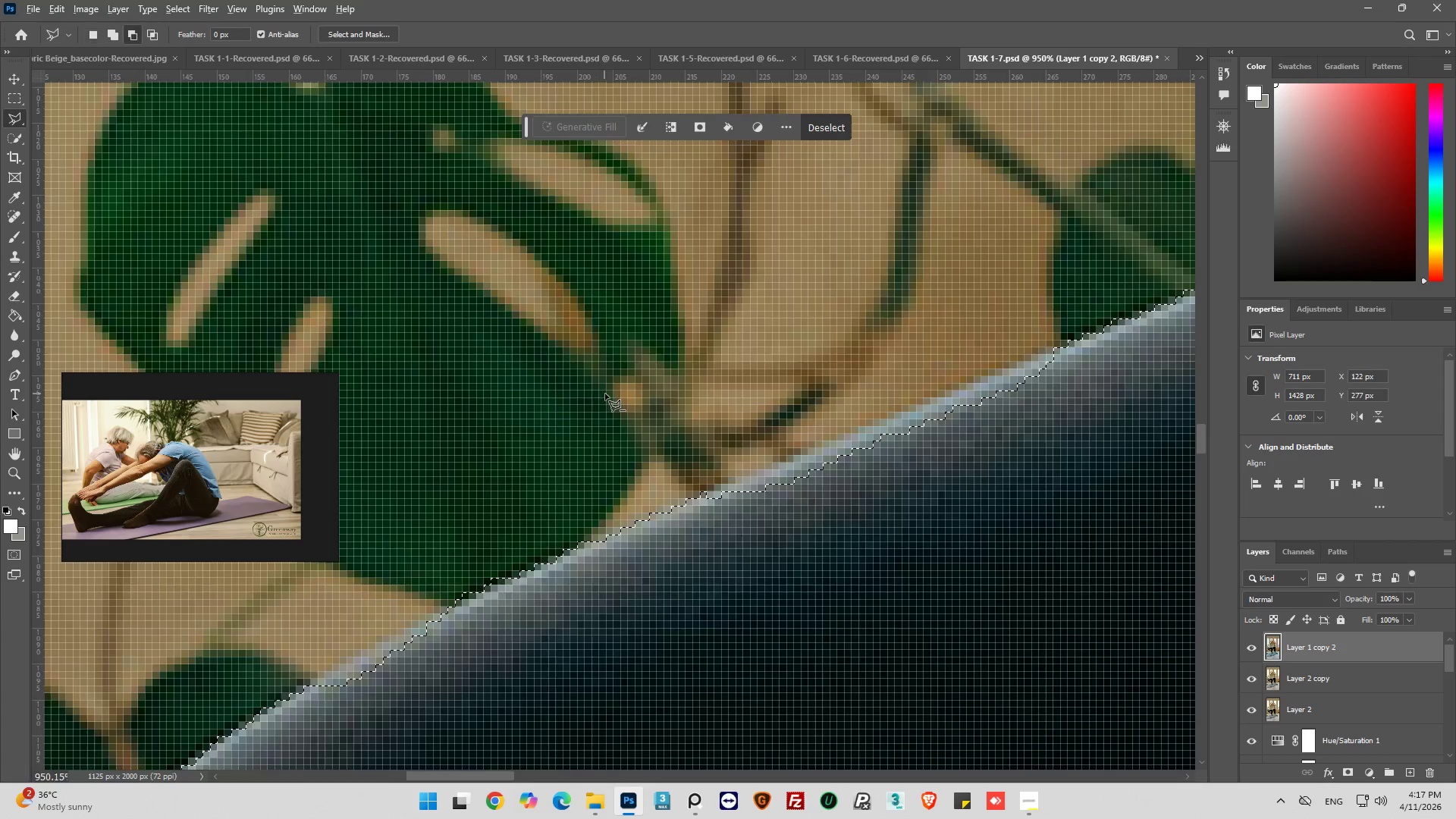 
hold_key(key=AltLeft, duration=0.53)
 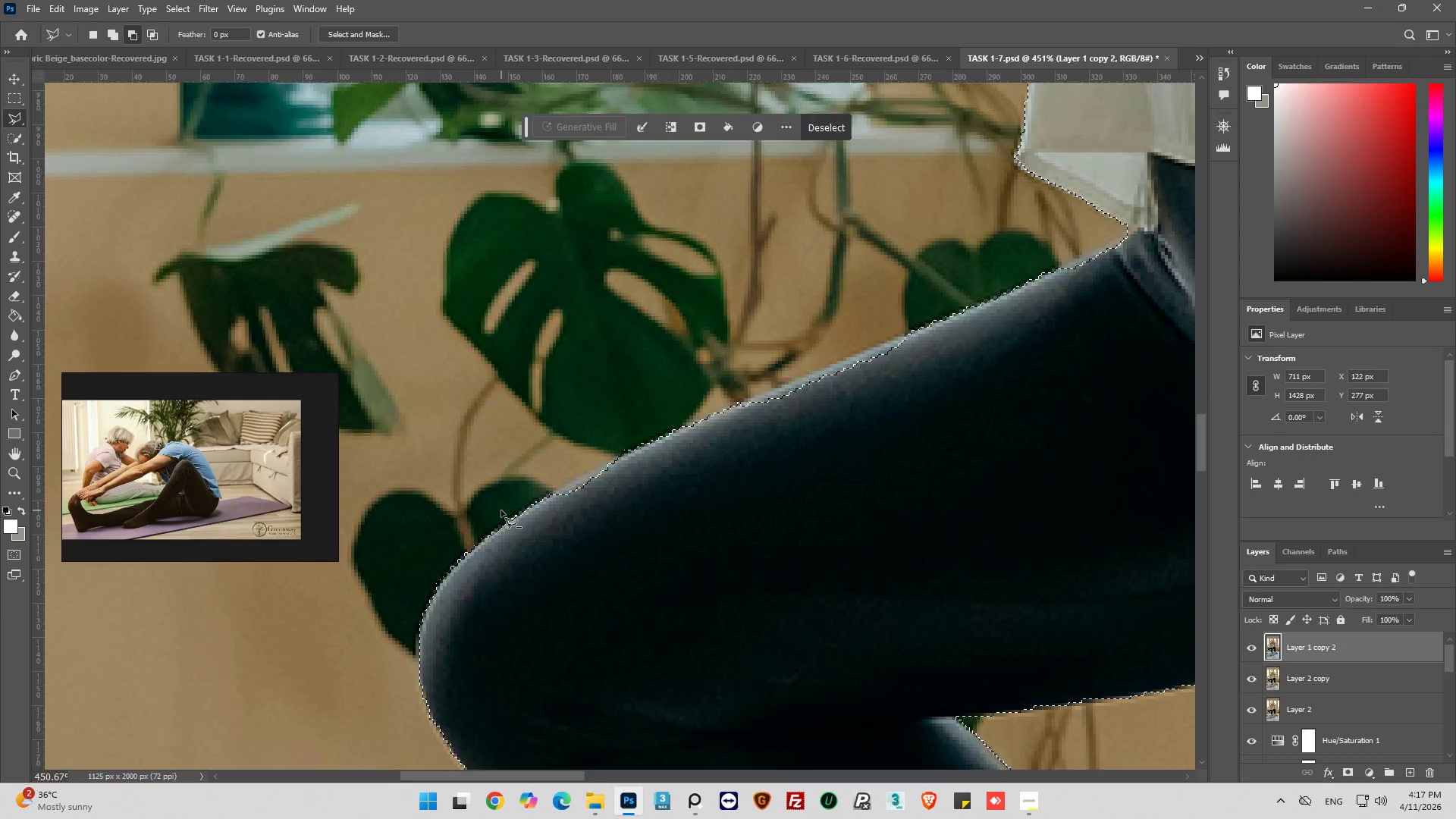 
hold_key(key=AltLeft, duration=1.5)
 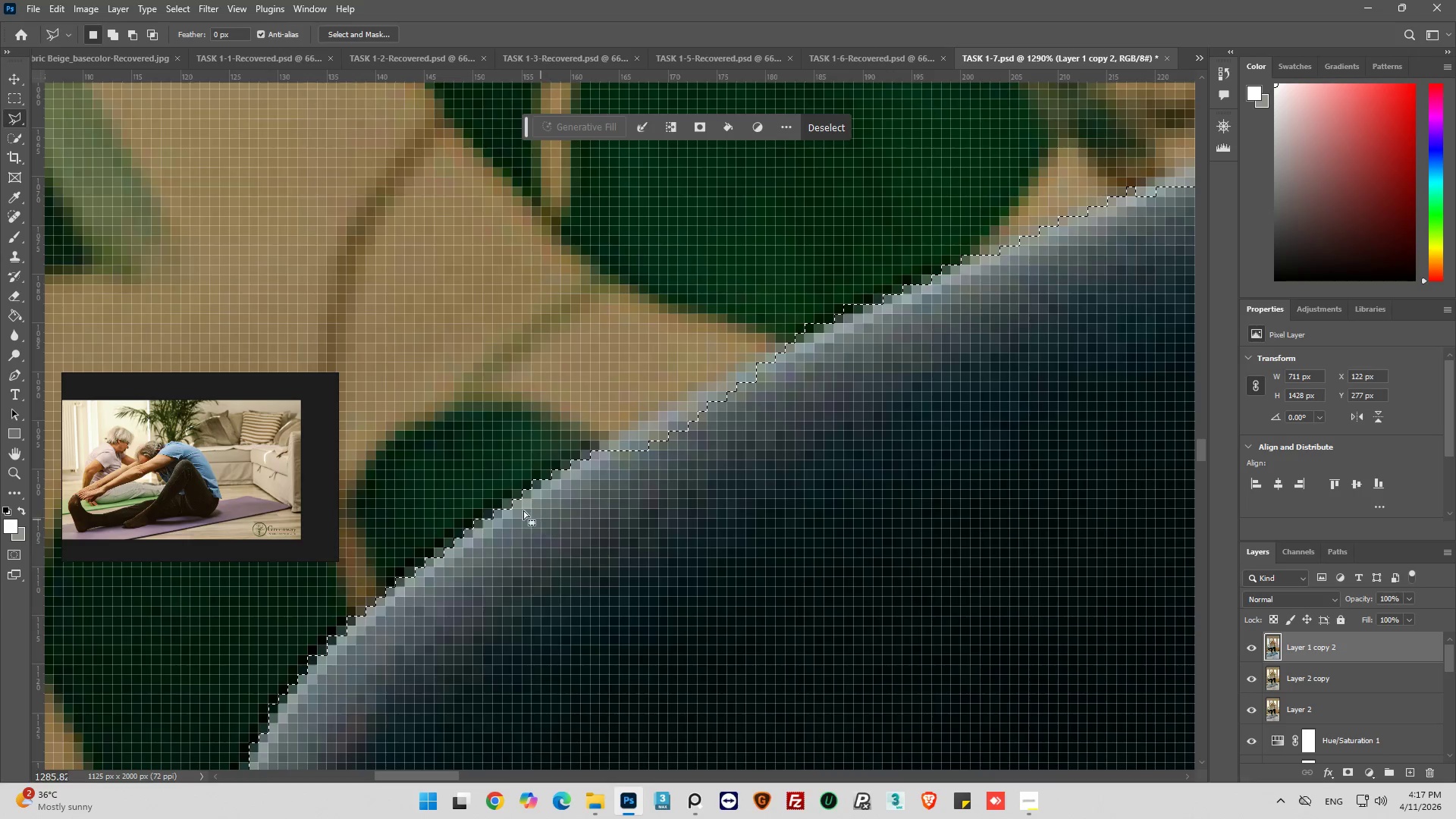 
scroll: coordinate [679, 423], scroll_direction: down, amount: 12.0
 